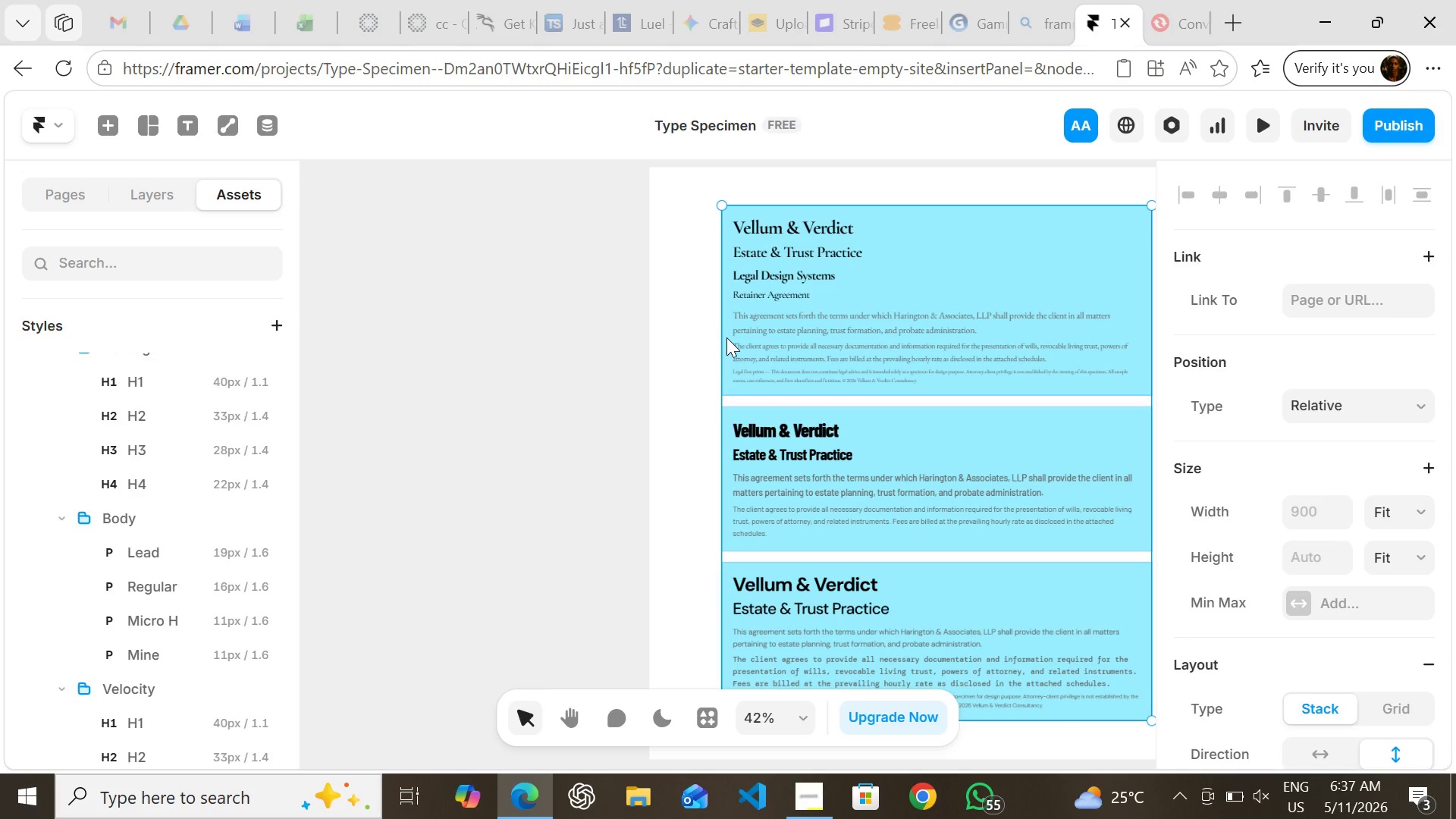 
right_click([726, 337])
 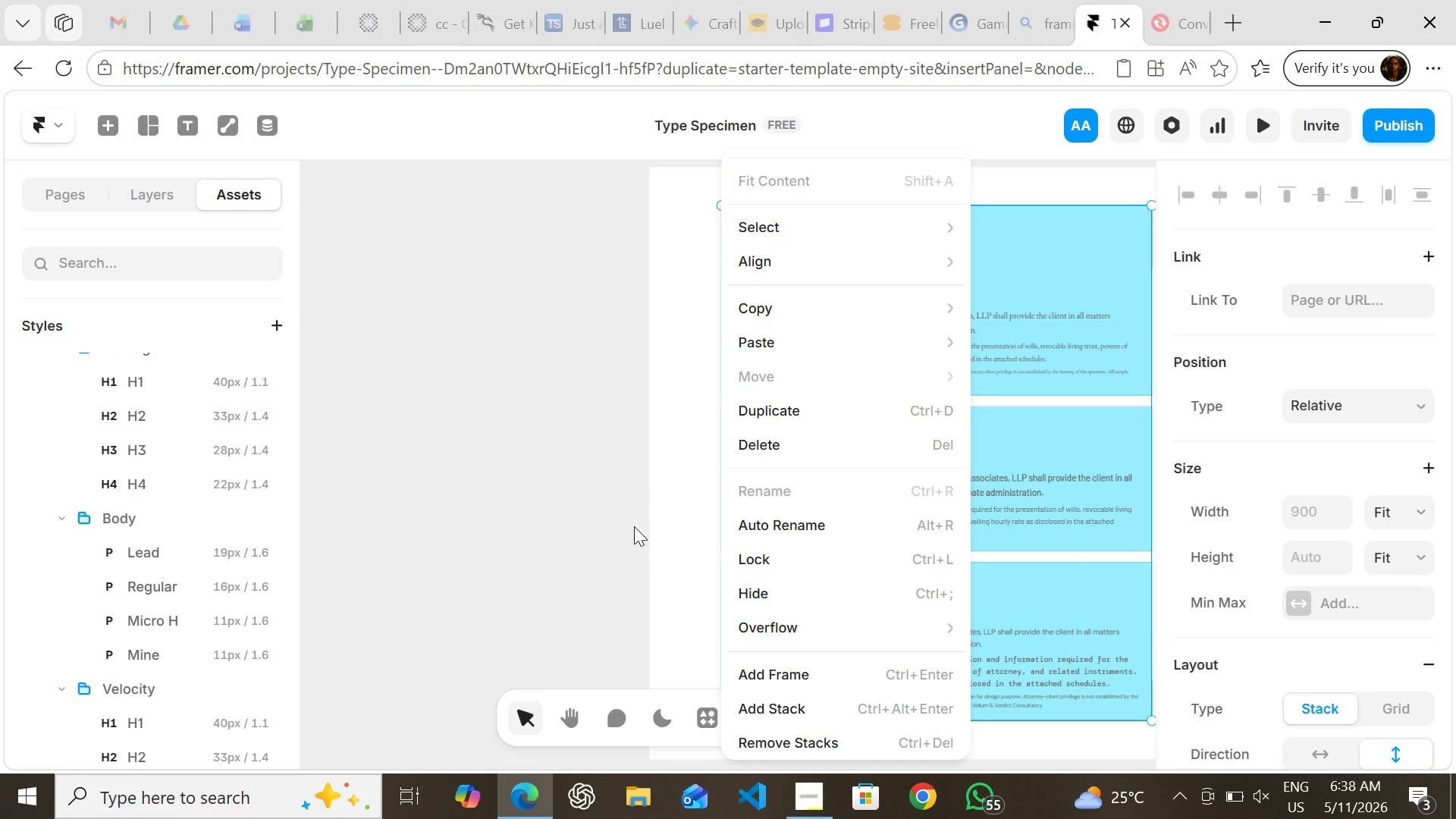 
wait(53.59)
 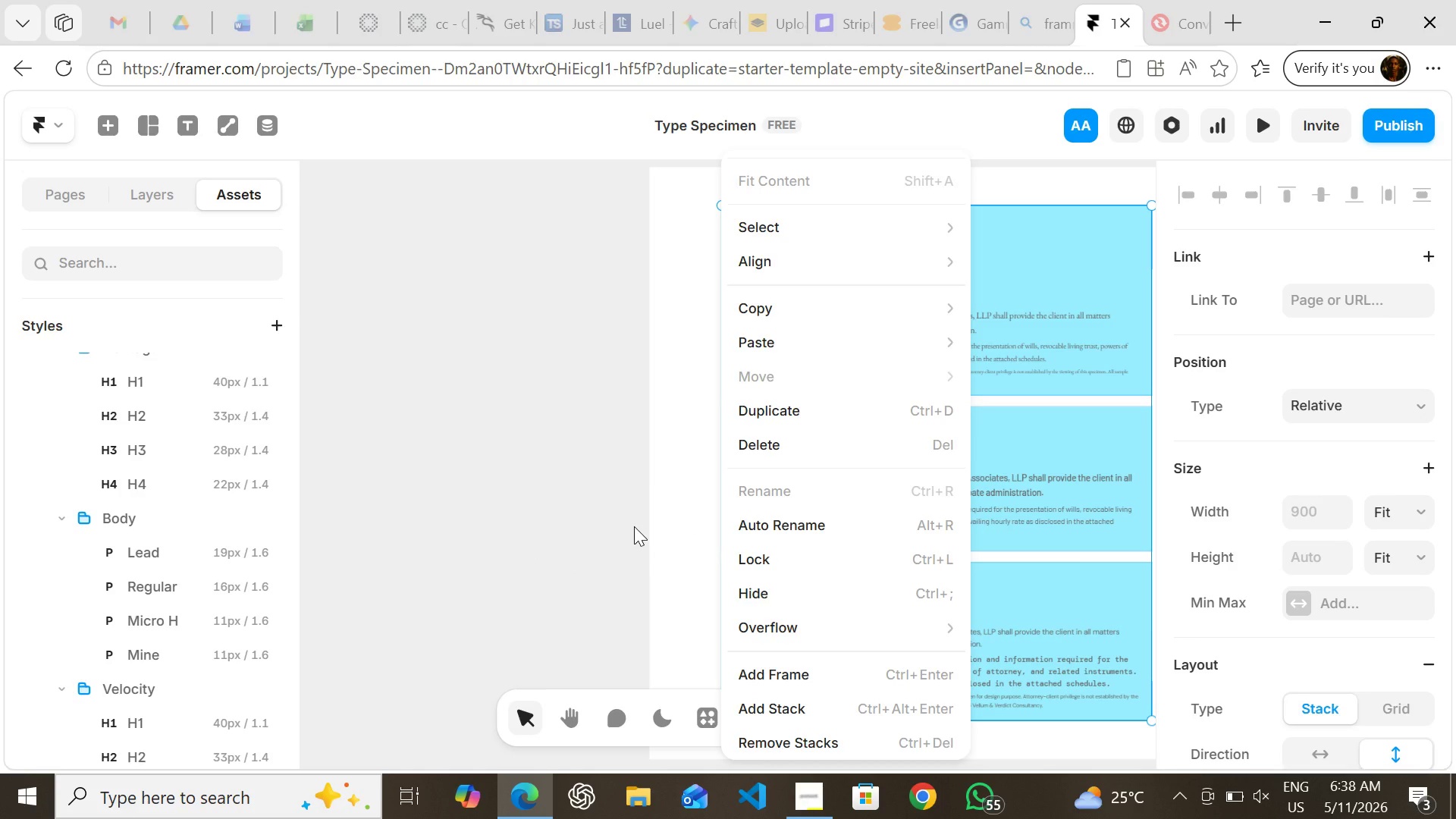 
left_click([634, 518])
 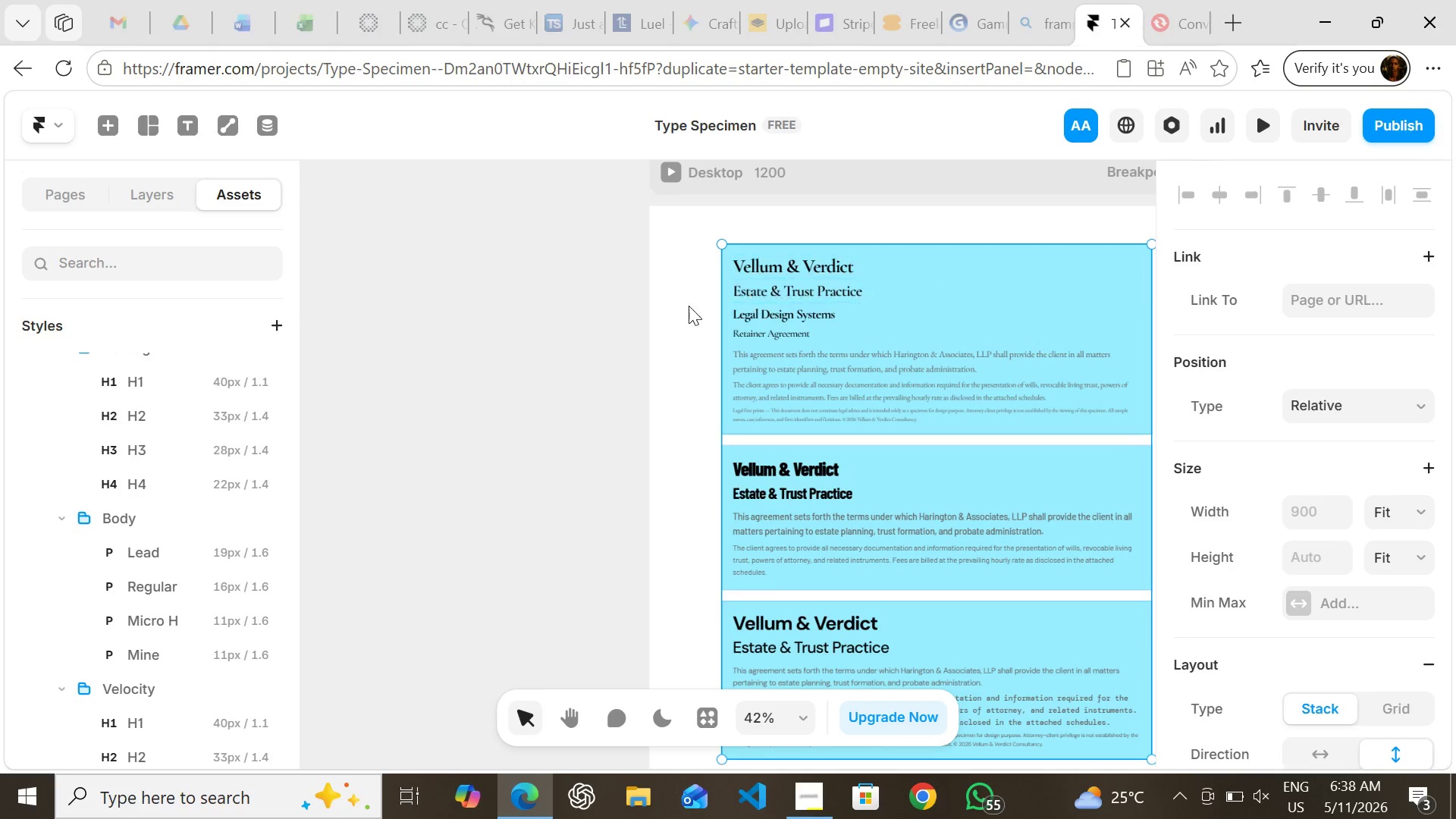 
left_click([621, 323])
 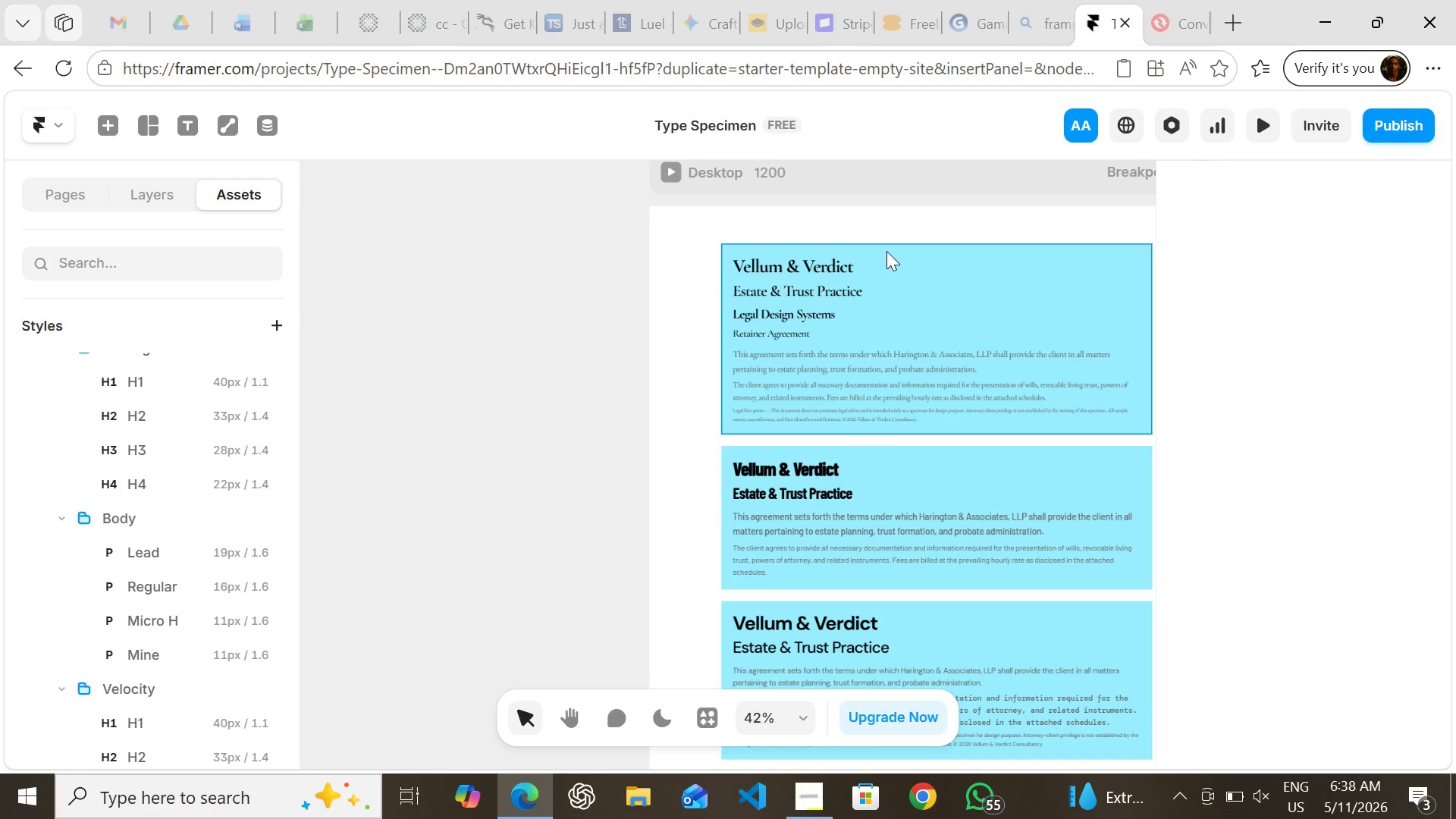 
wait(11.91)
 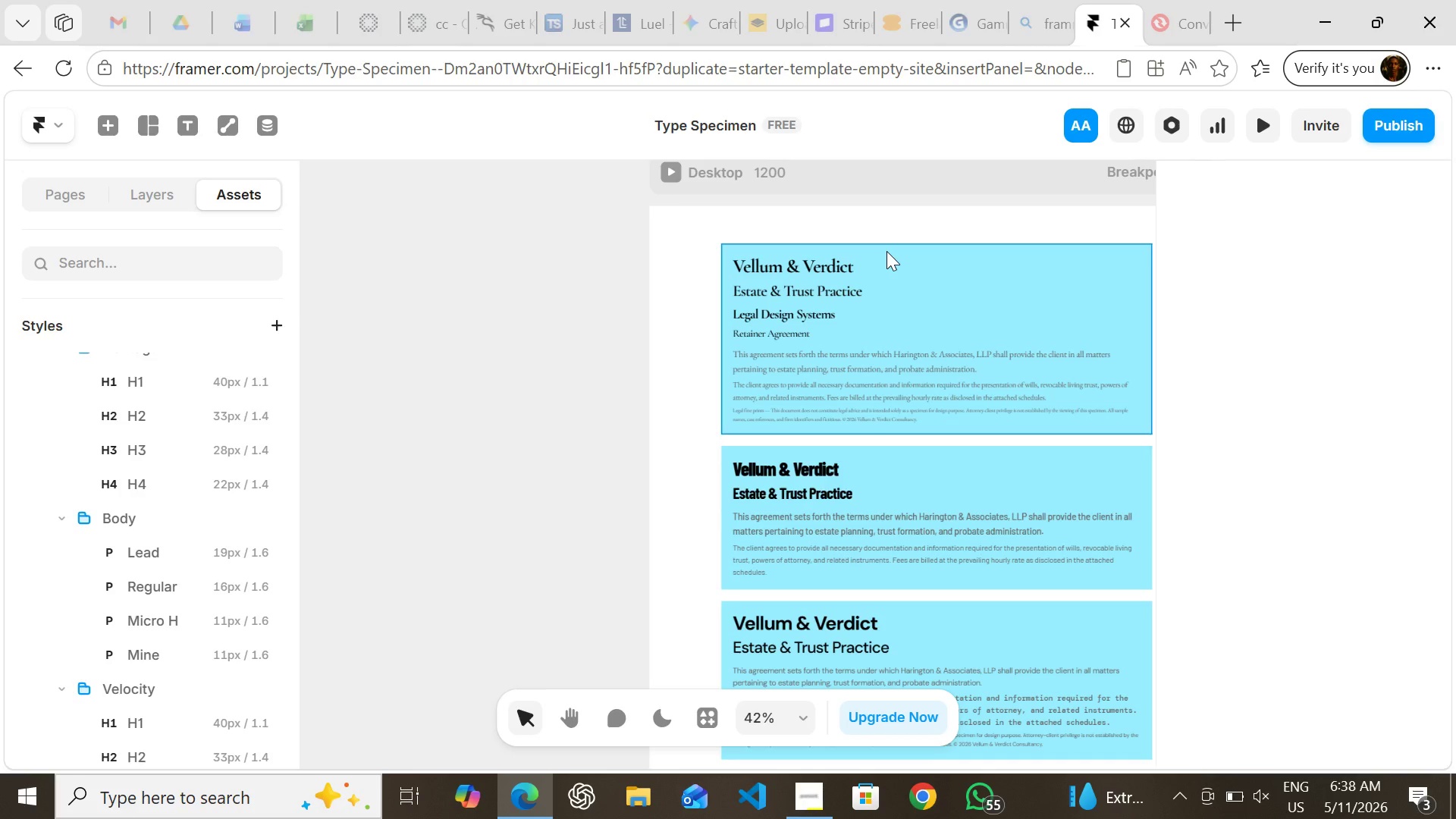 
key(F)
 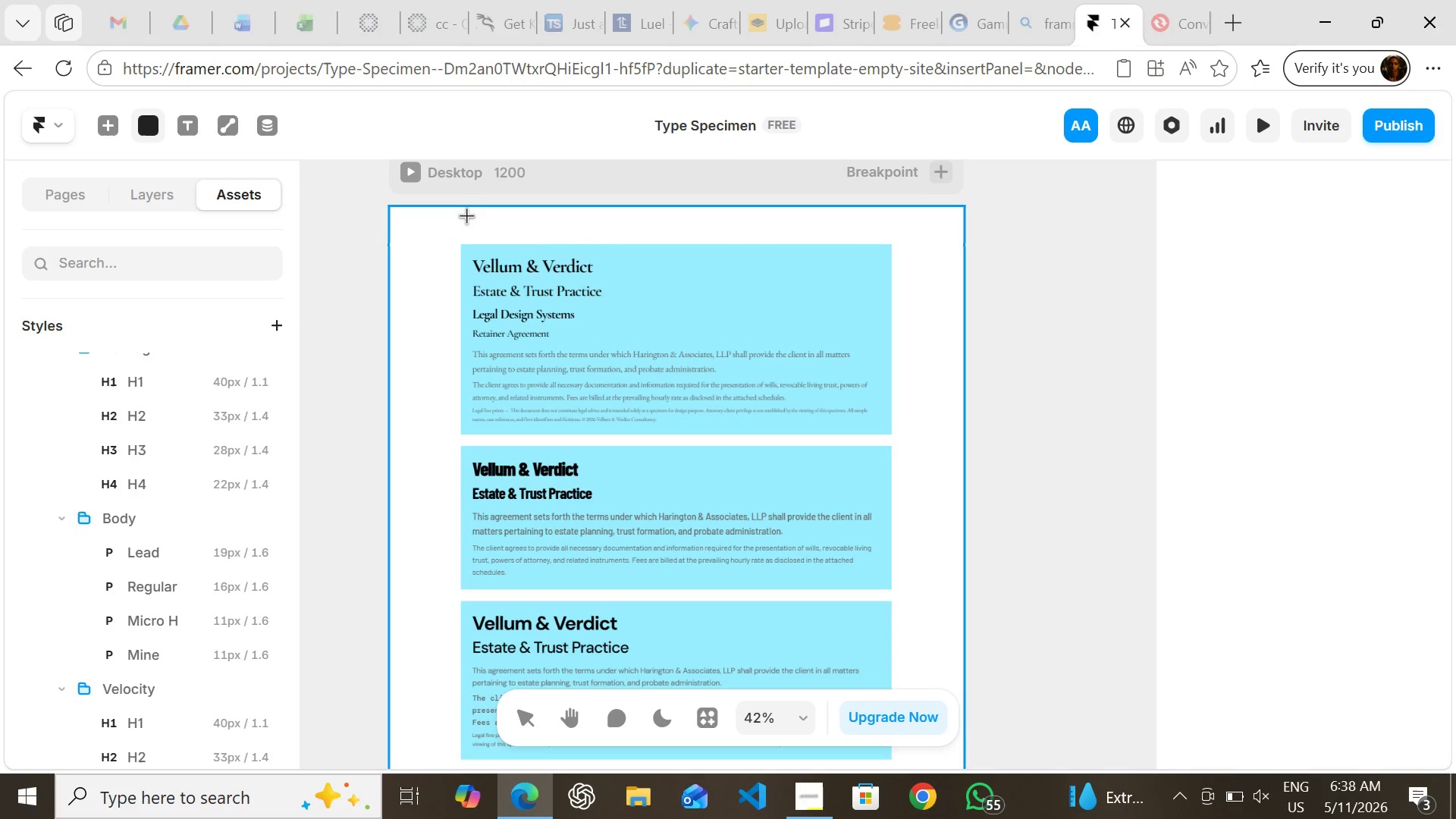 
wait(6.8)
 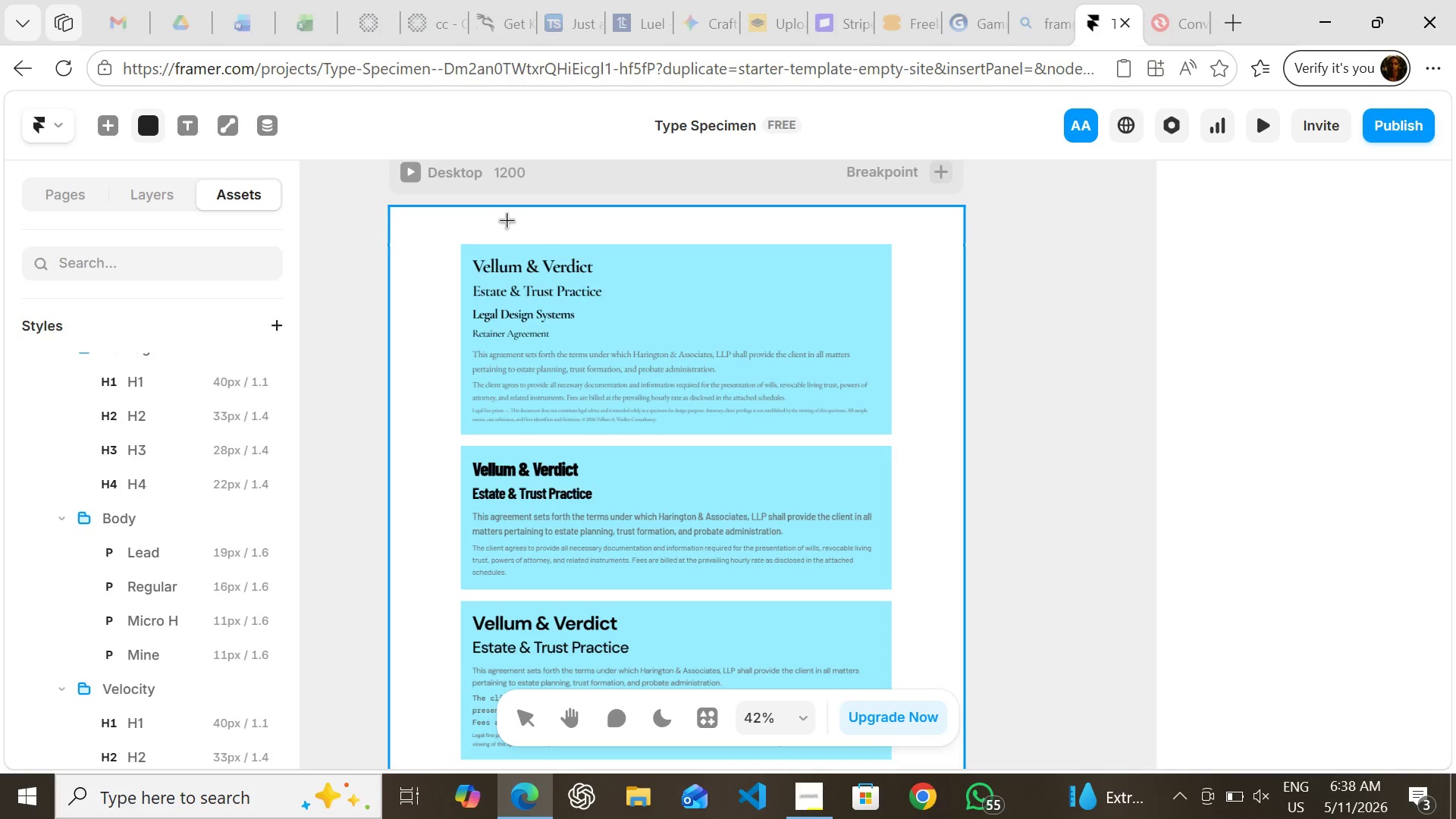 
left_click_drag(start_coordinate=[459, 214], to_coordinate=[583, 235])
 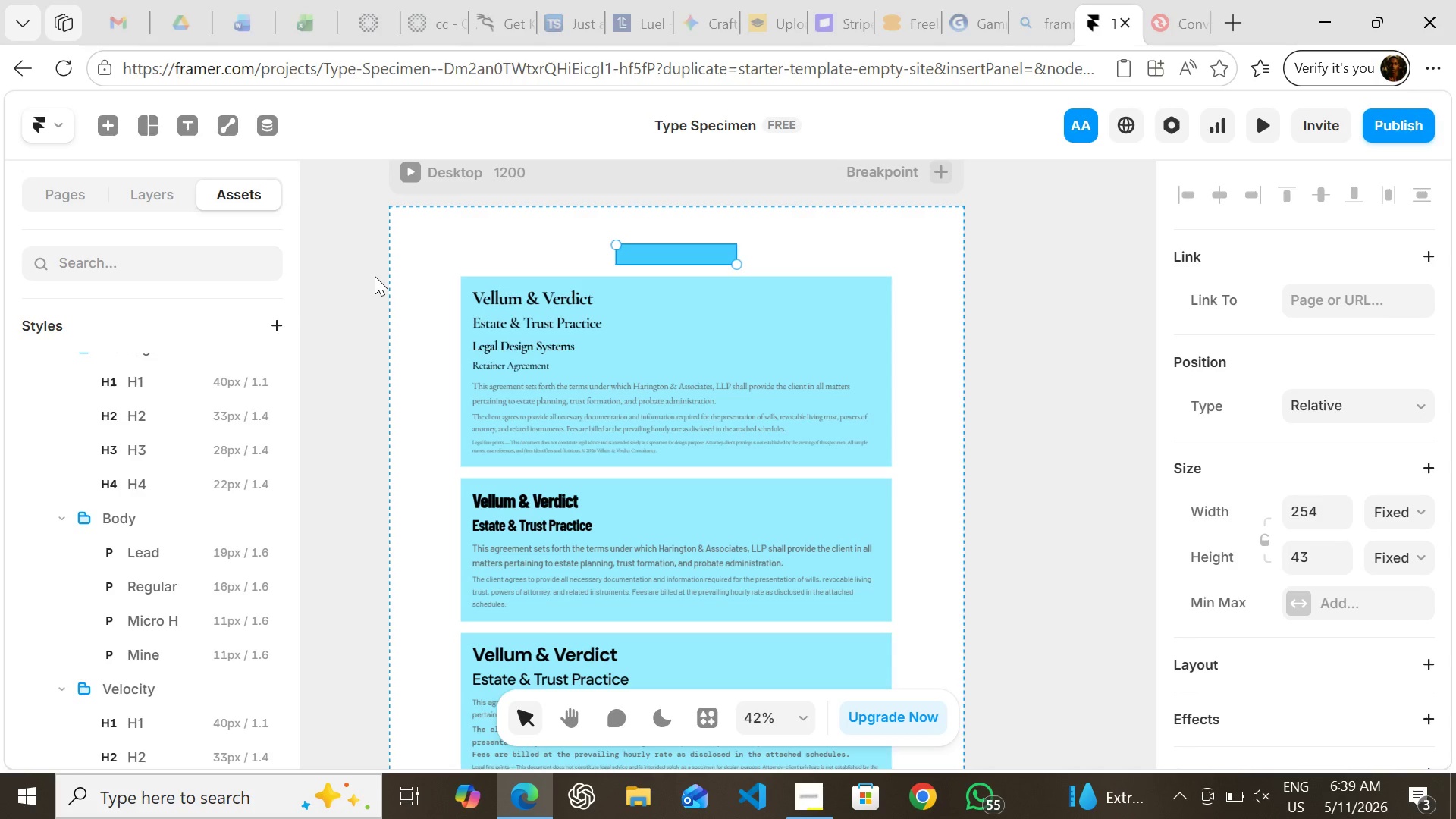 
wait(55.76)
 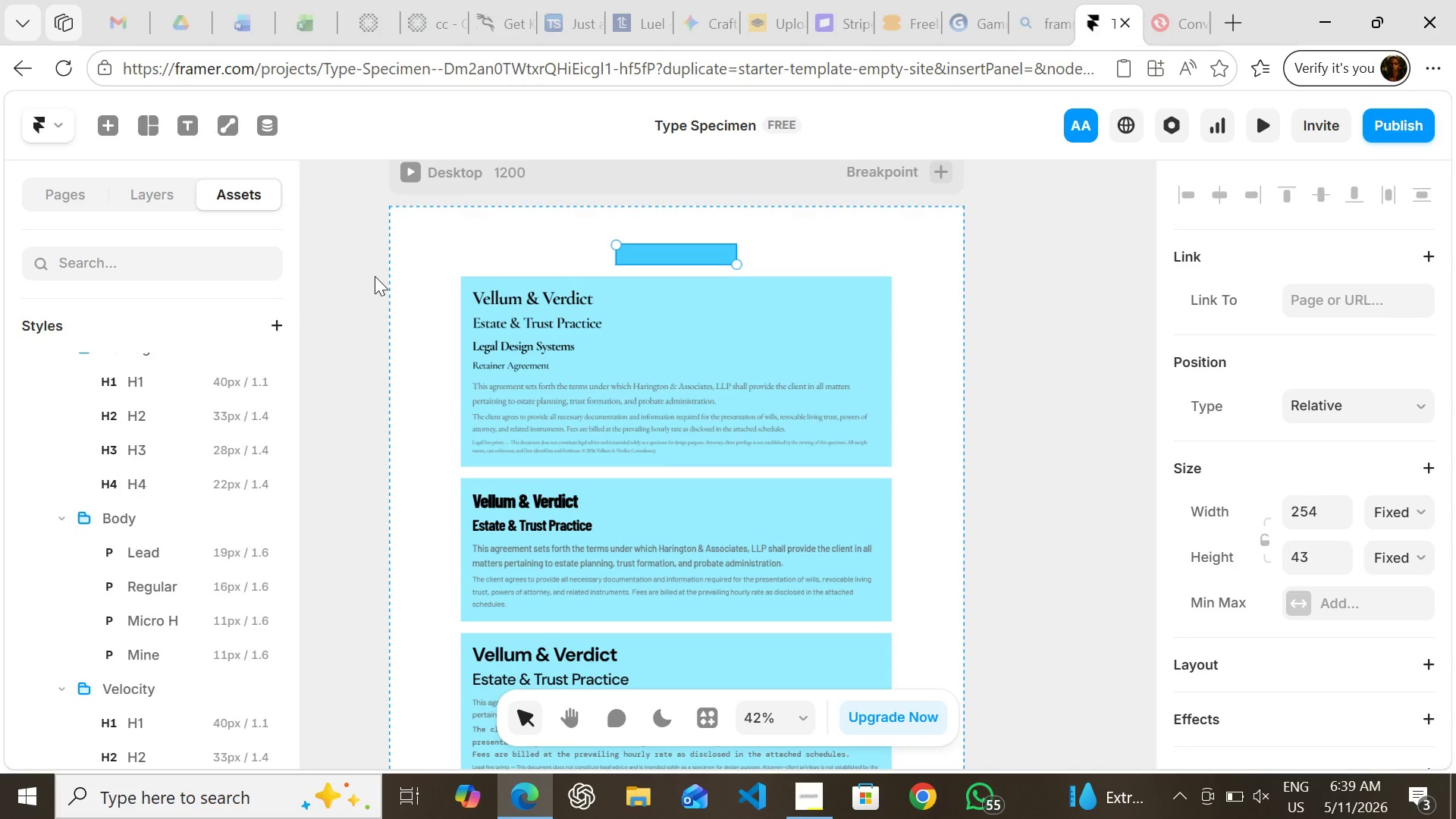 
mouse_move([494, 18])
 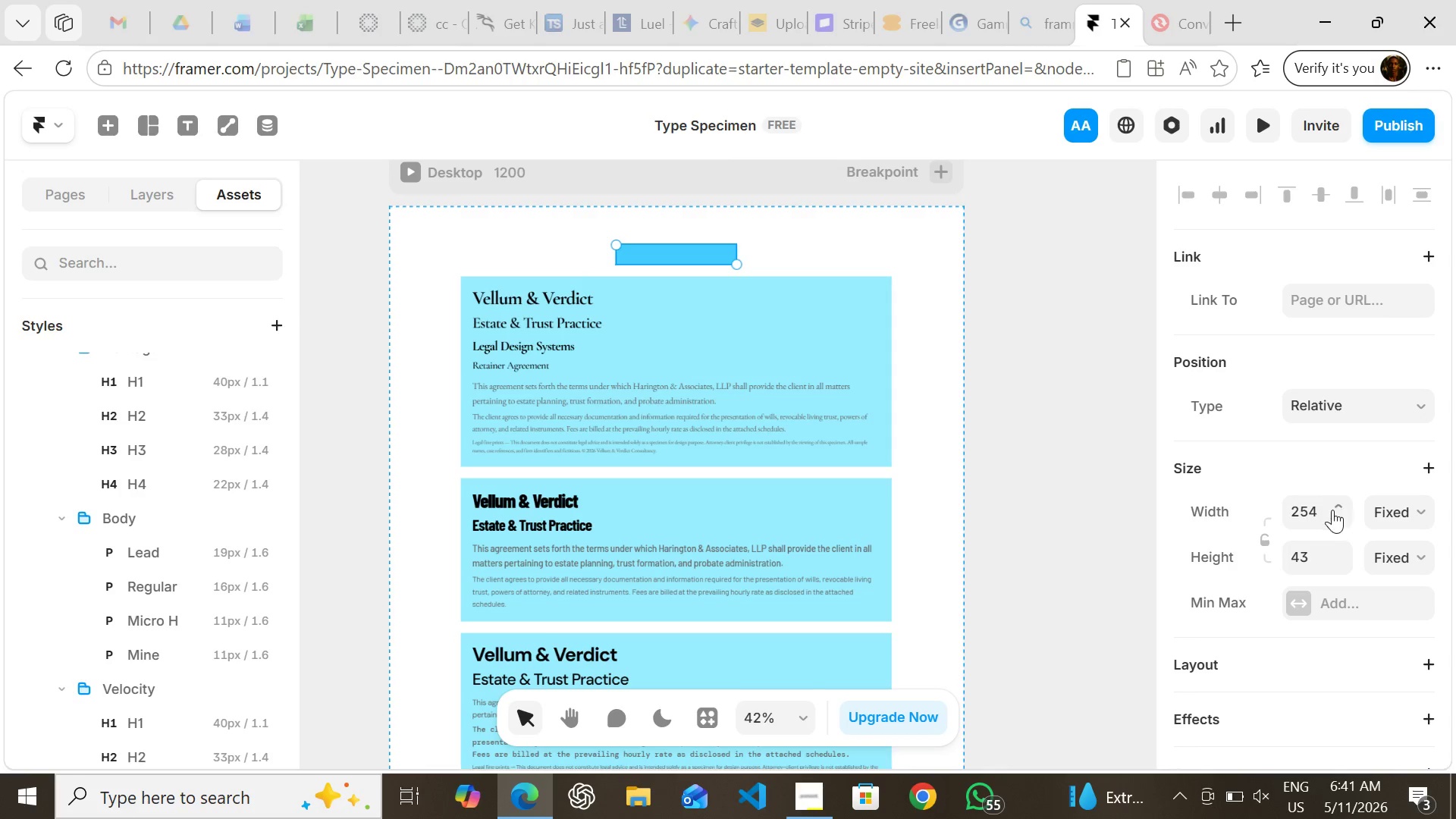 
wait(90.52)
 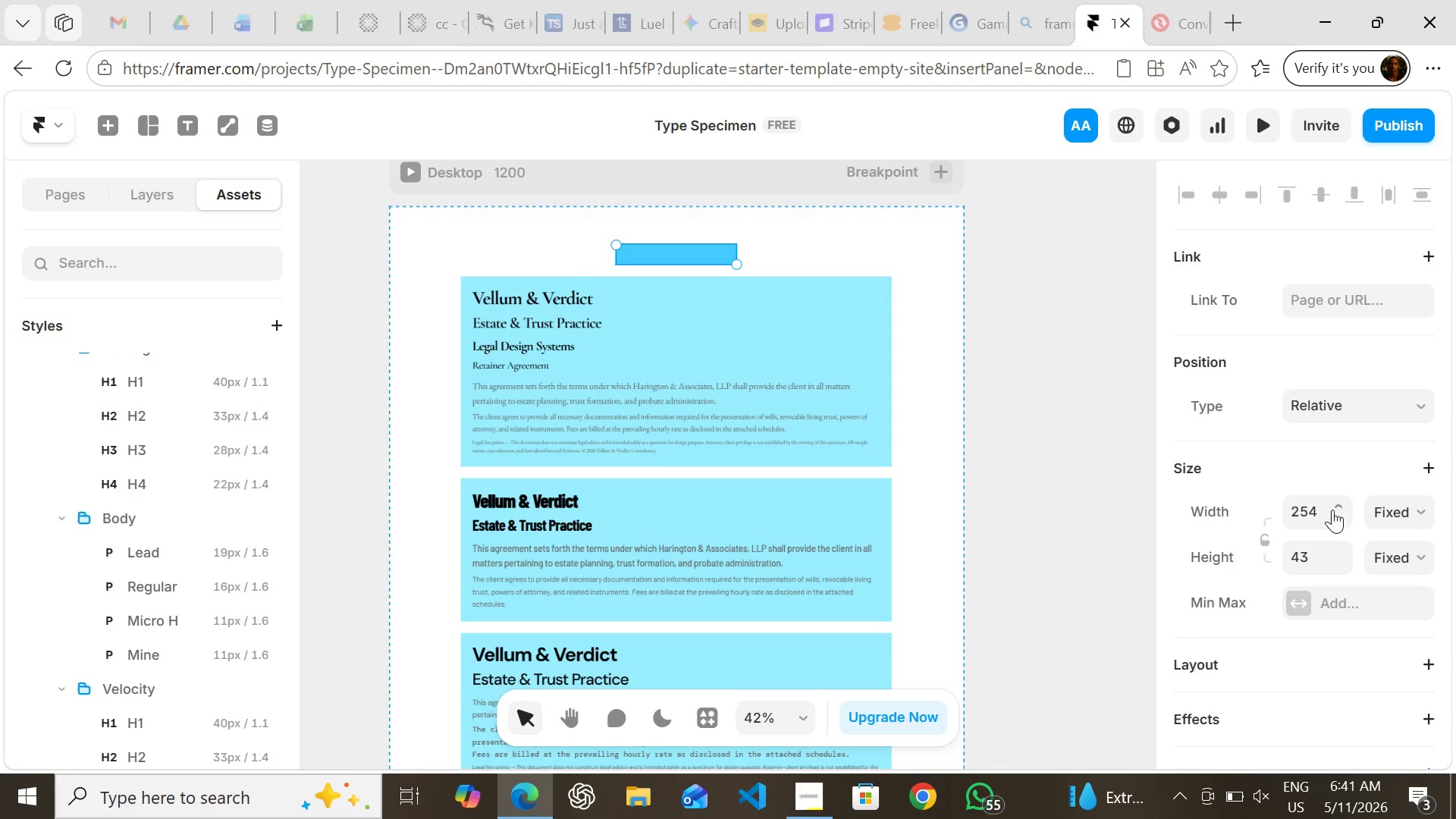 
left_click([1307, 507])
 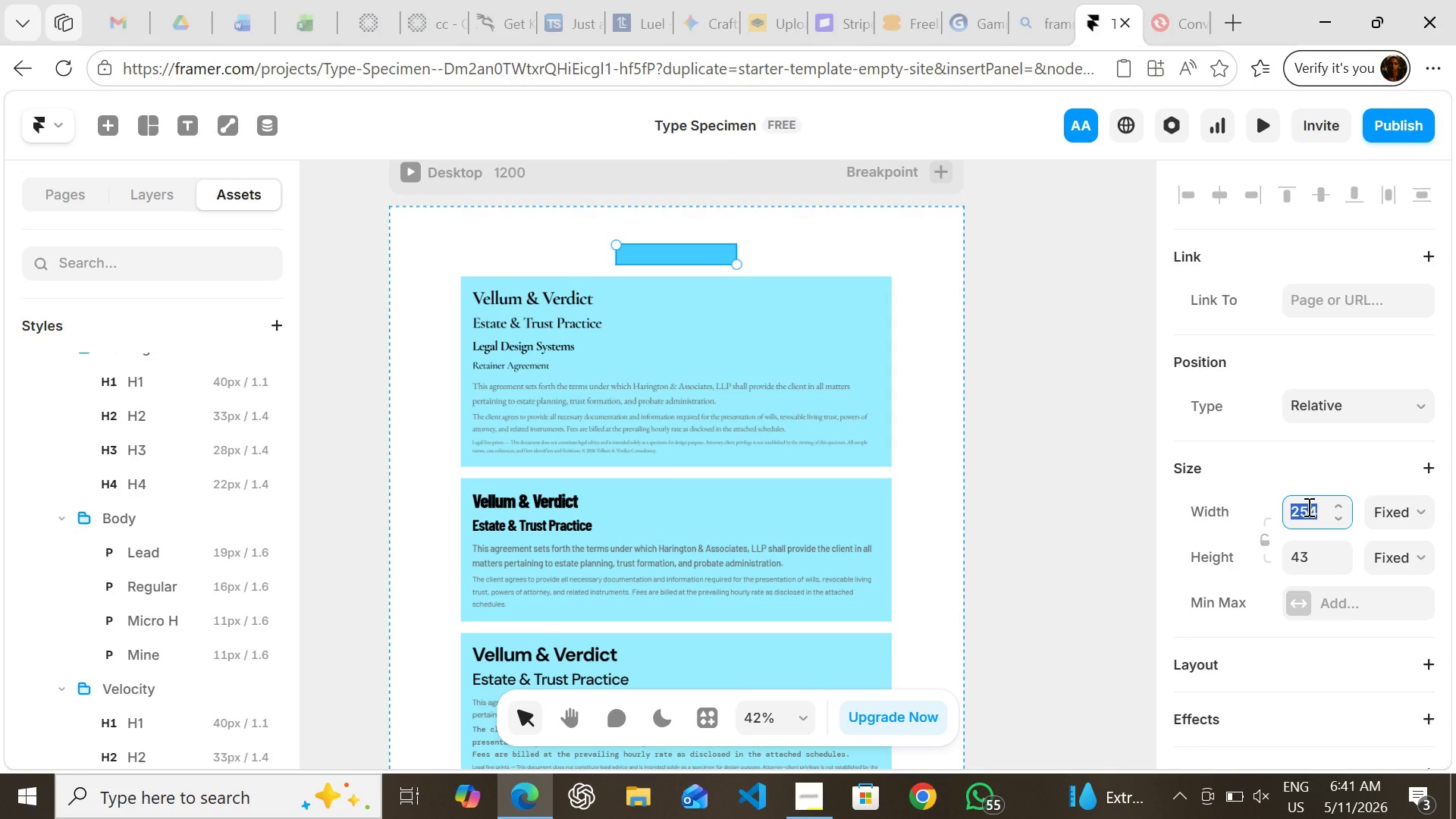 
wait(5.72)
 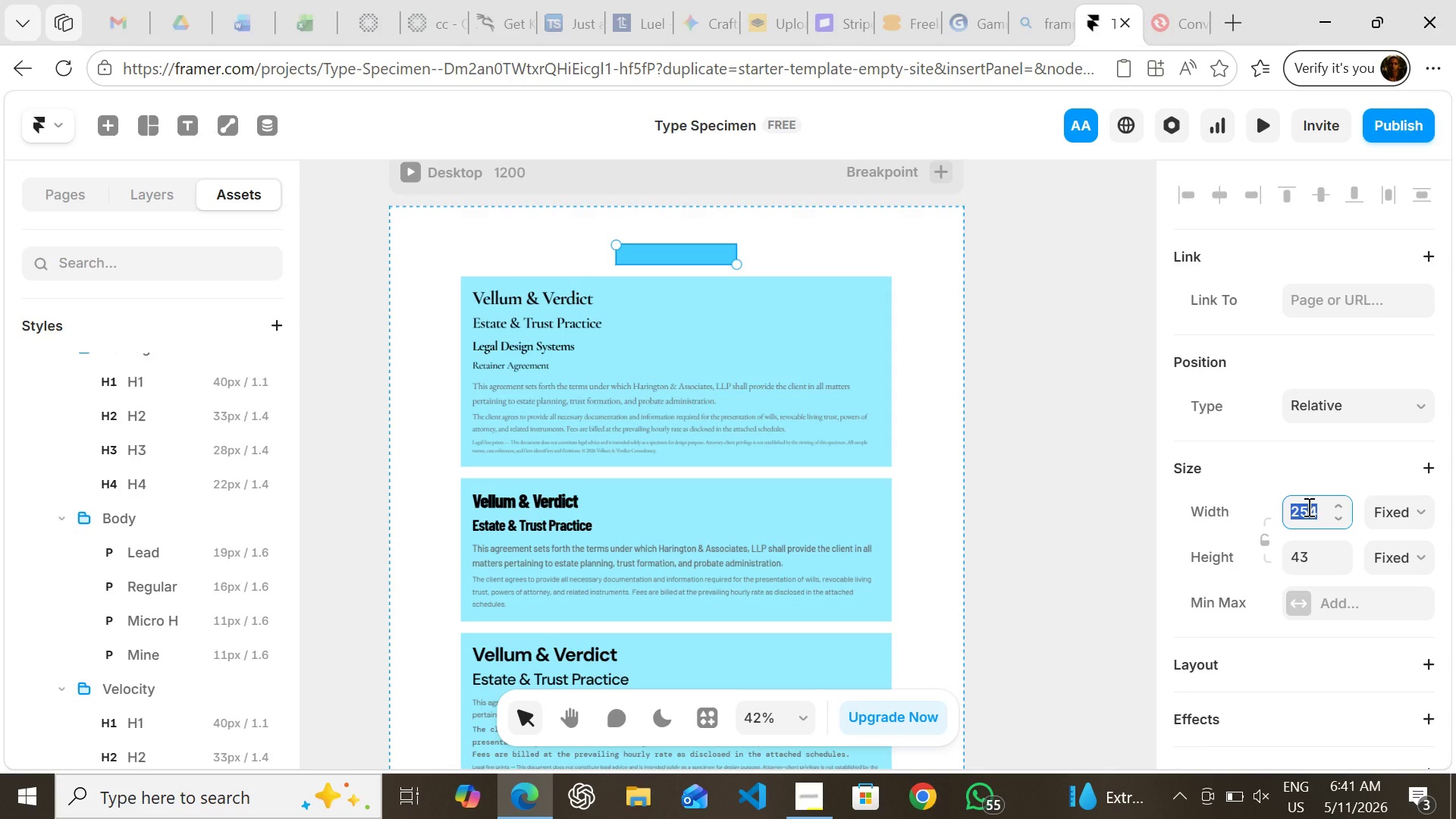 
type(75)
 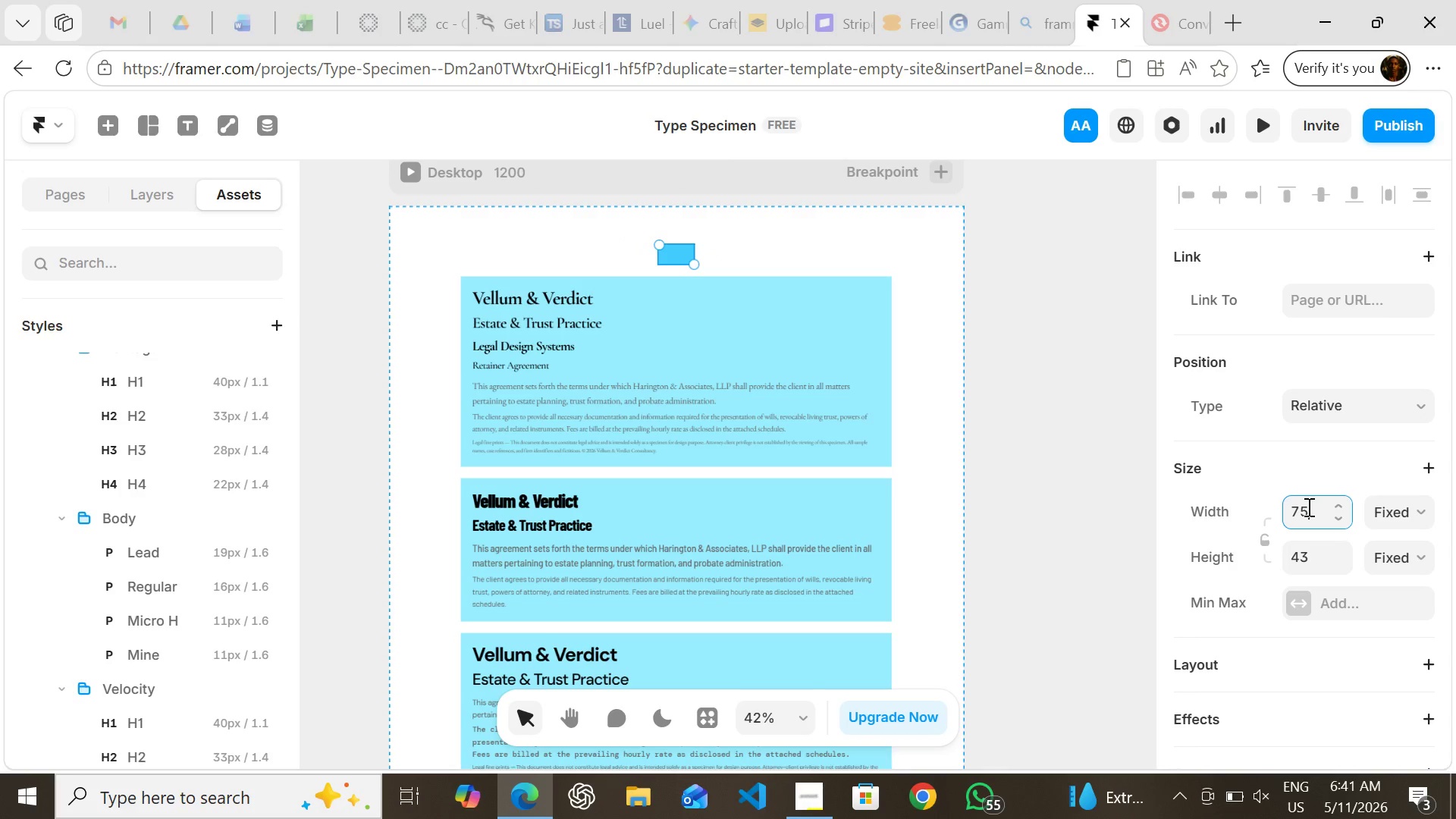 
key(Enter)
 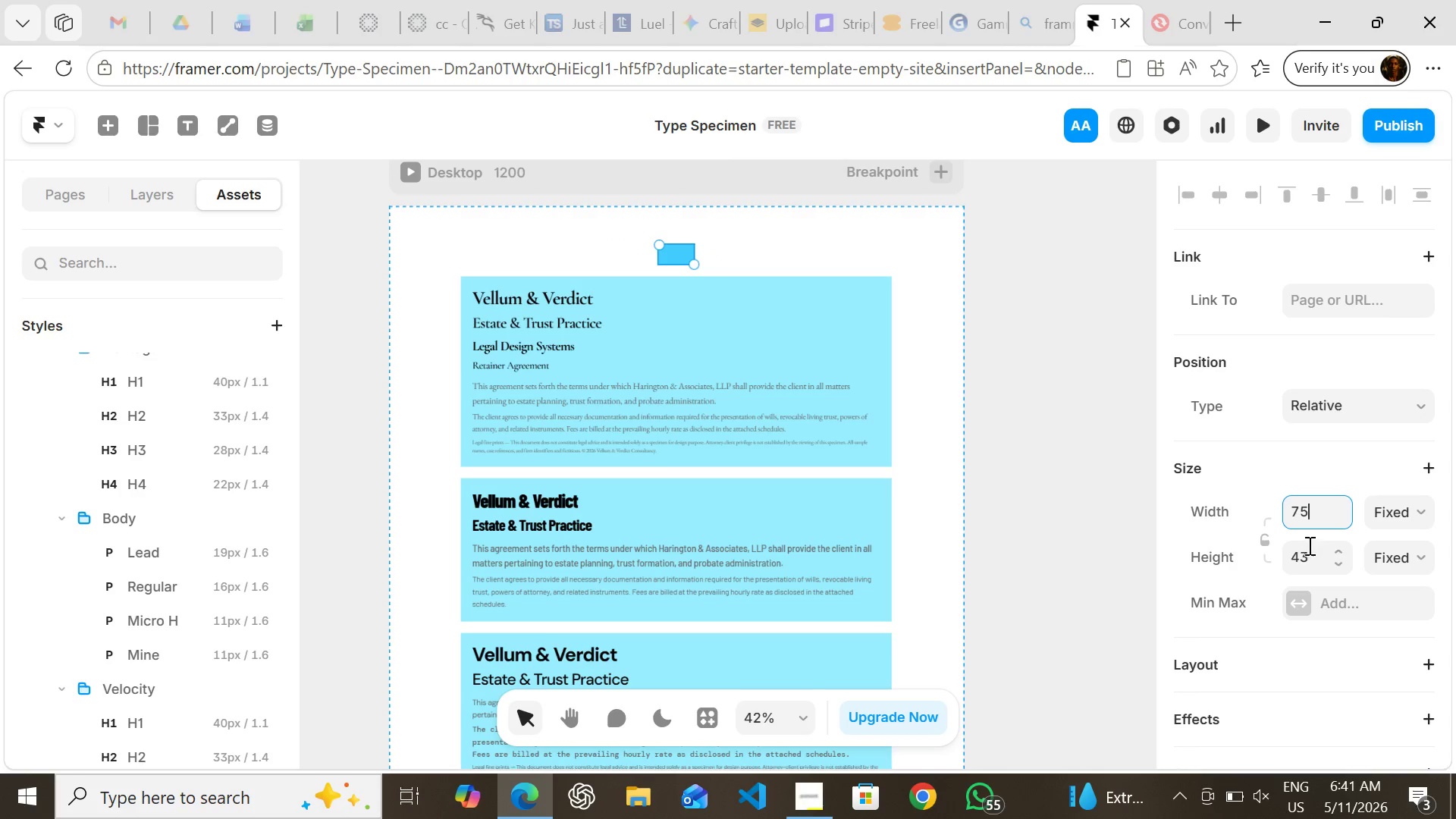 
left_click([1308, 554])
 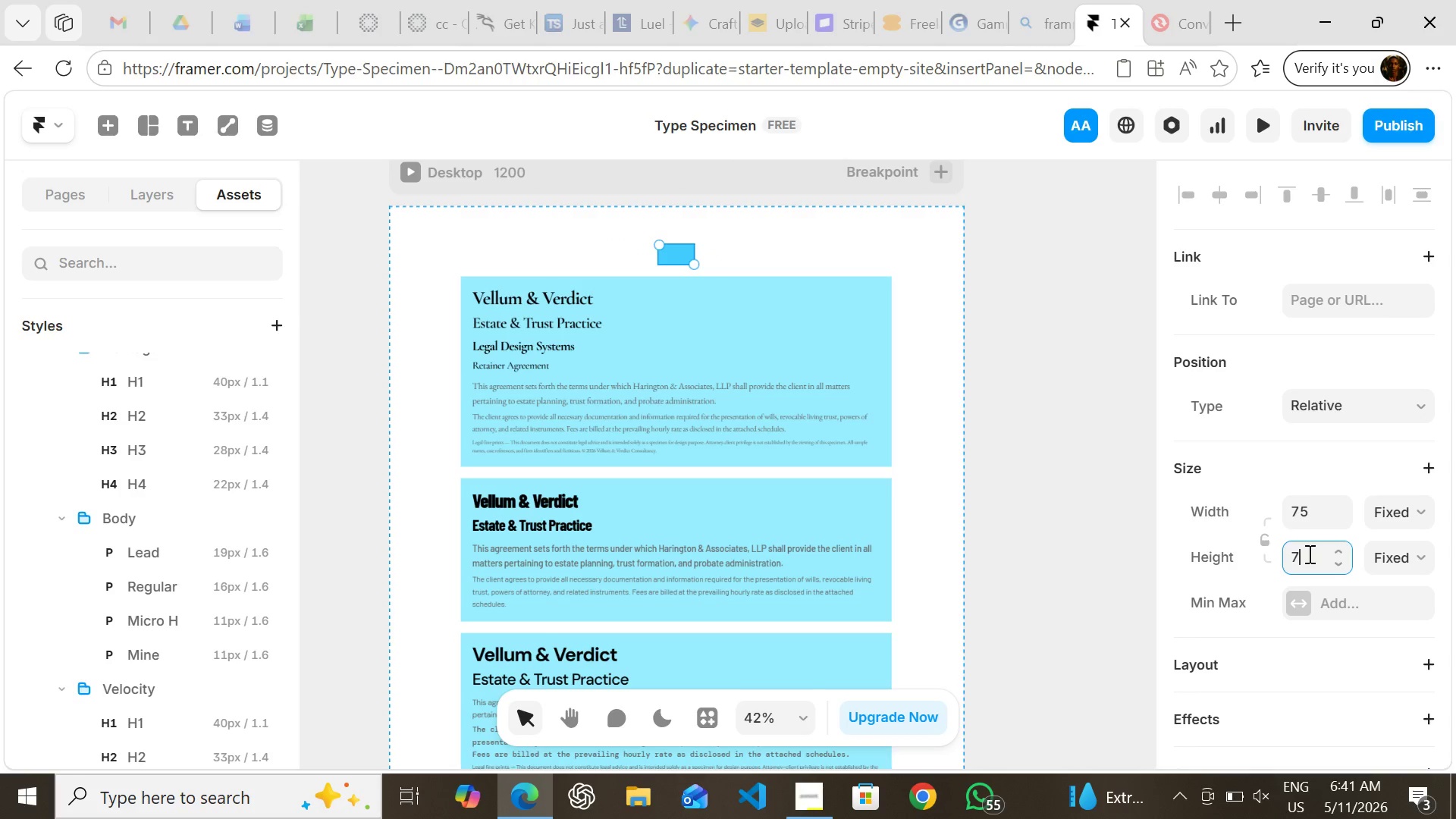 
type(75)
 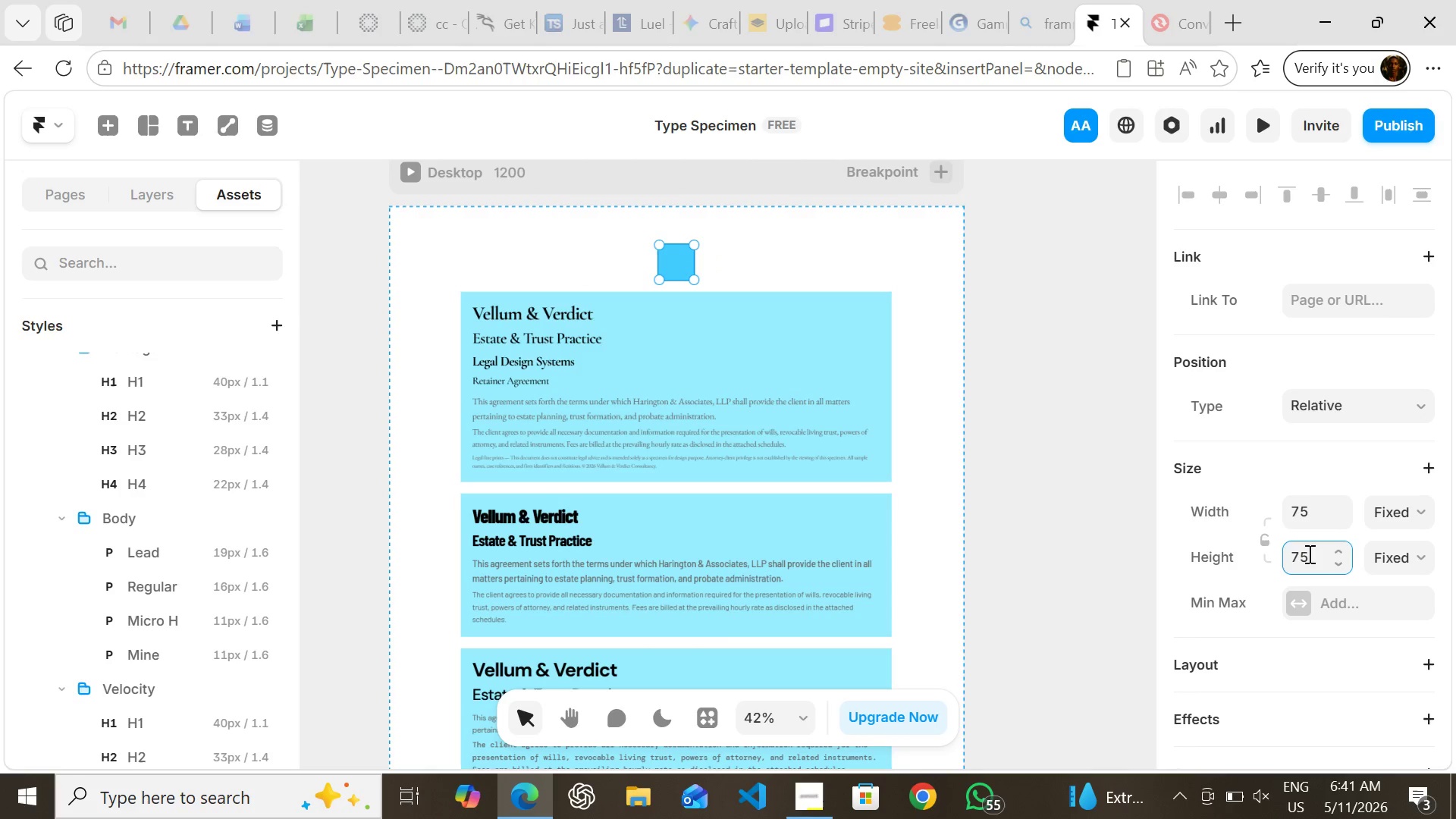 
key(Enter)
 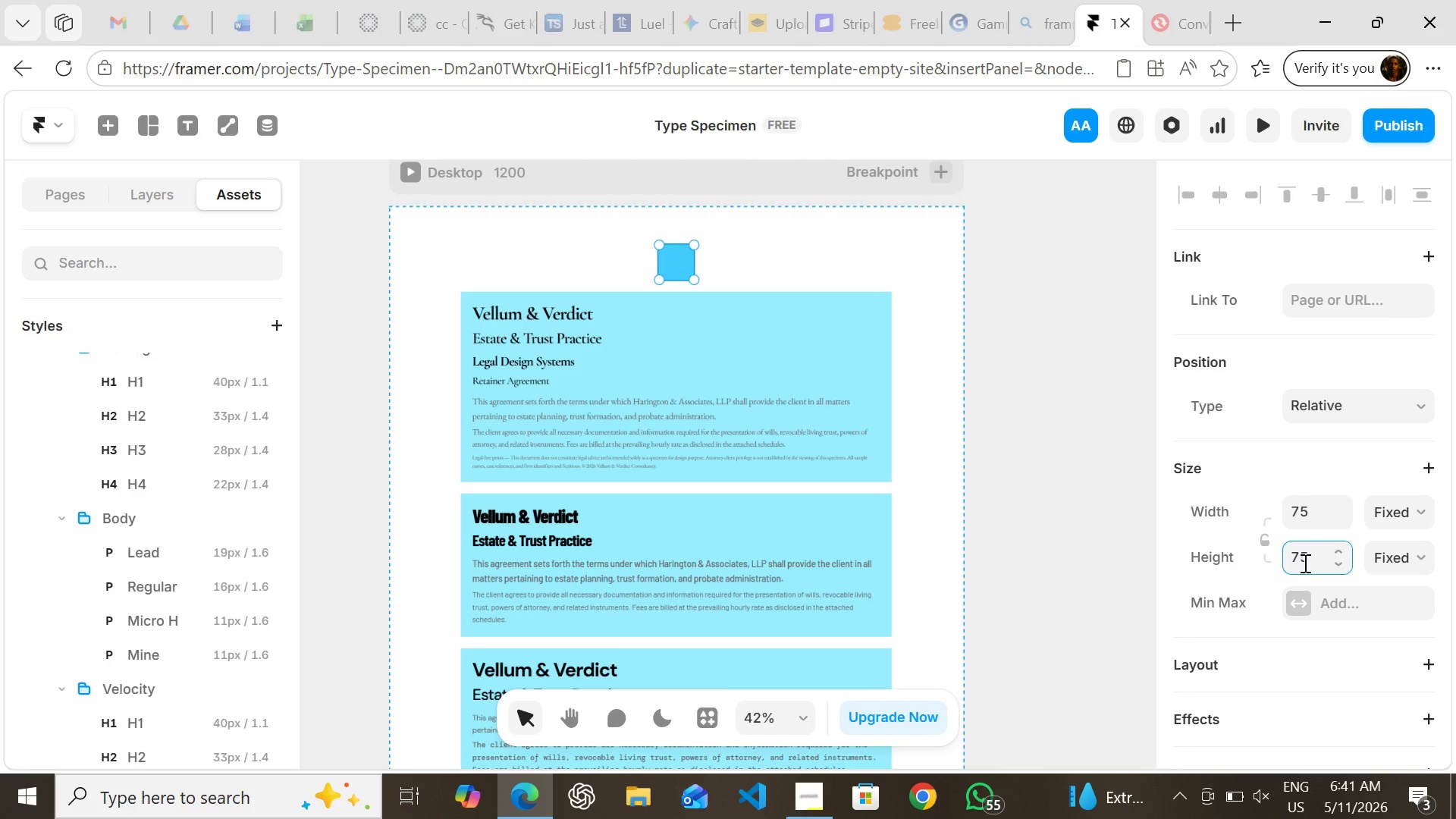 
left_click([1304, 563])
 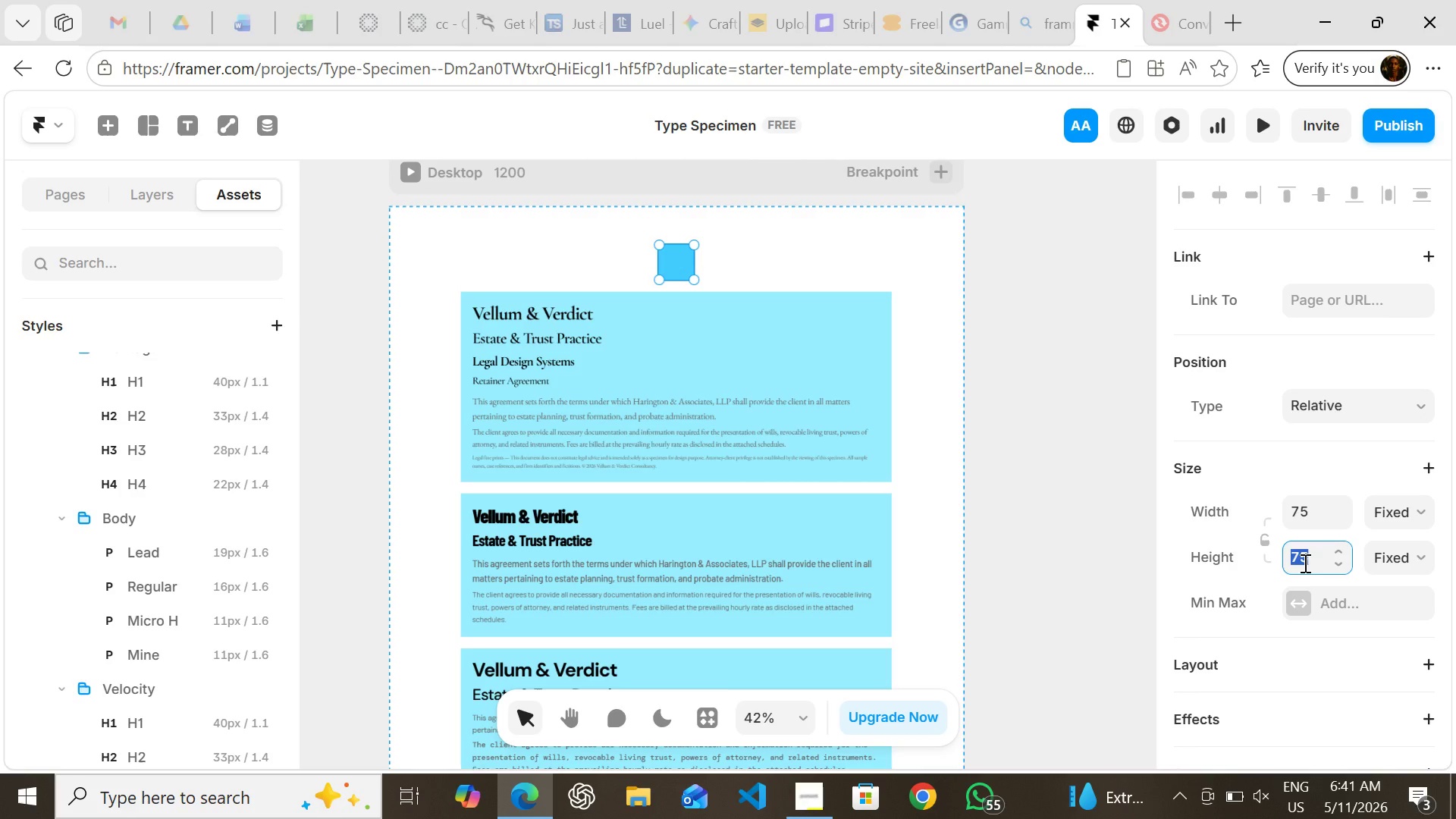 
double_click([1304, 563])
 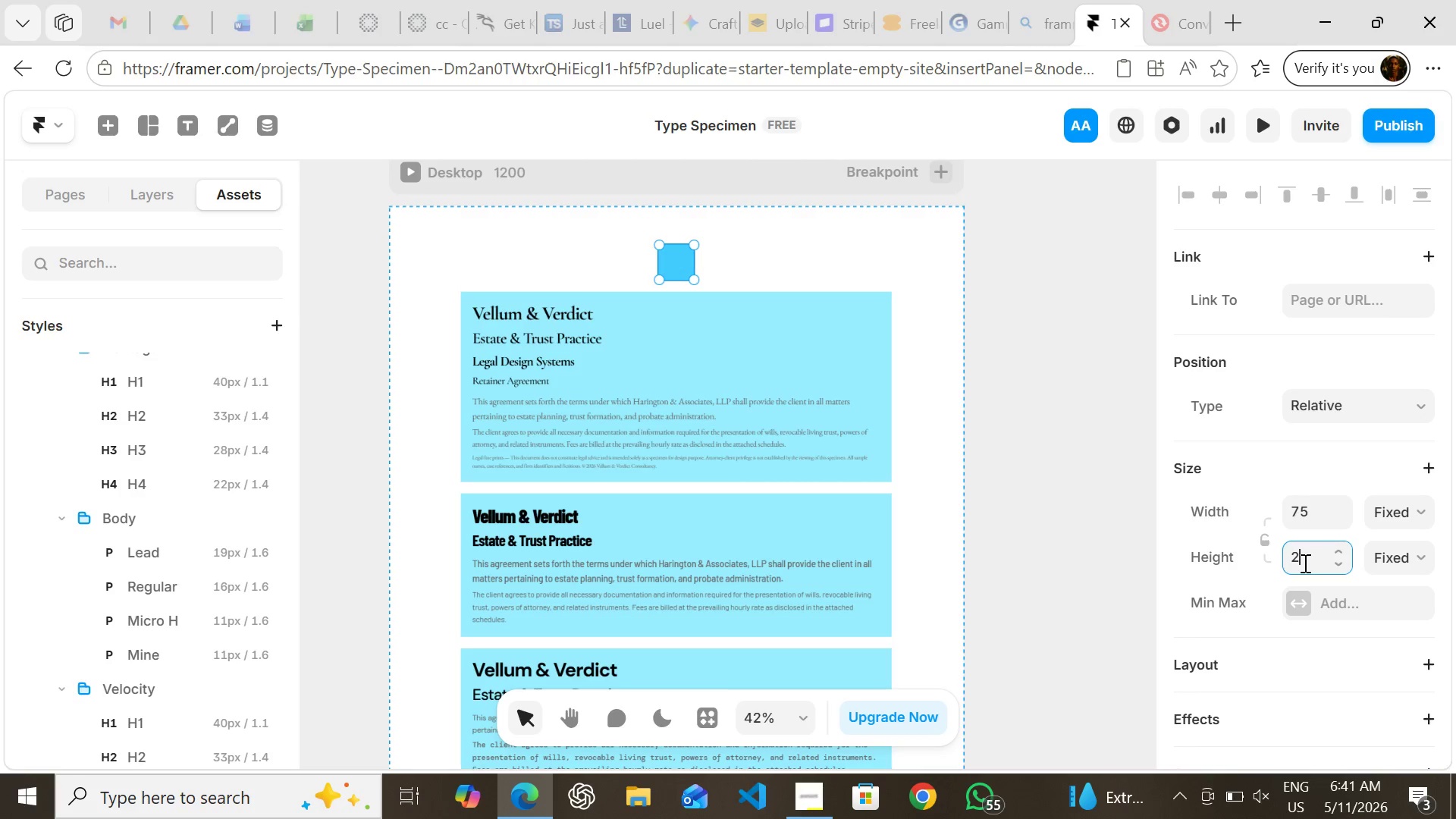 
type(25)
 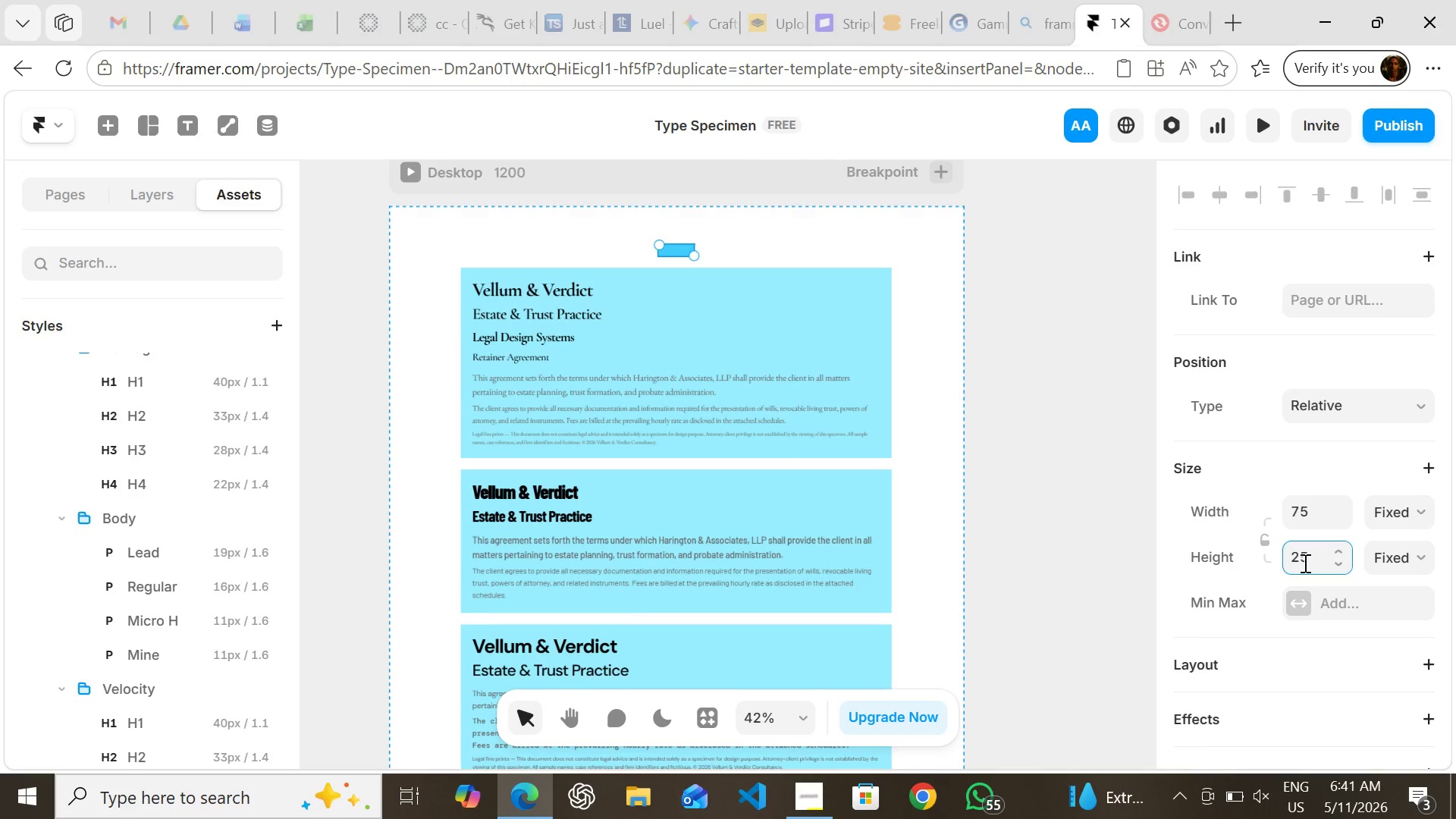 
key(Enter)
 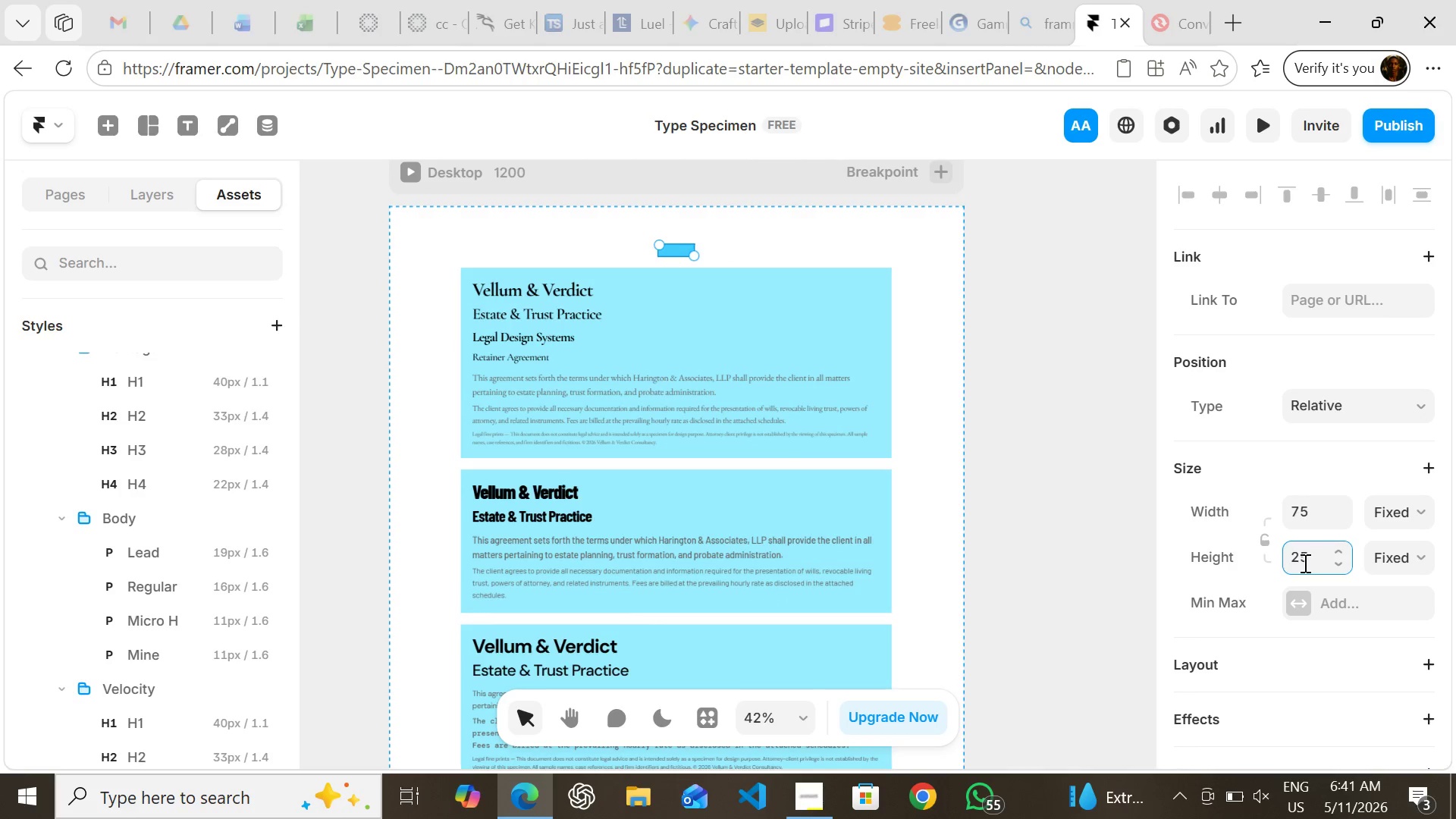 
double_click([1304, 563])
 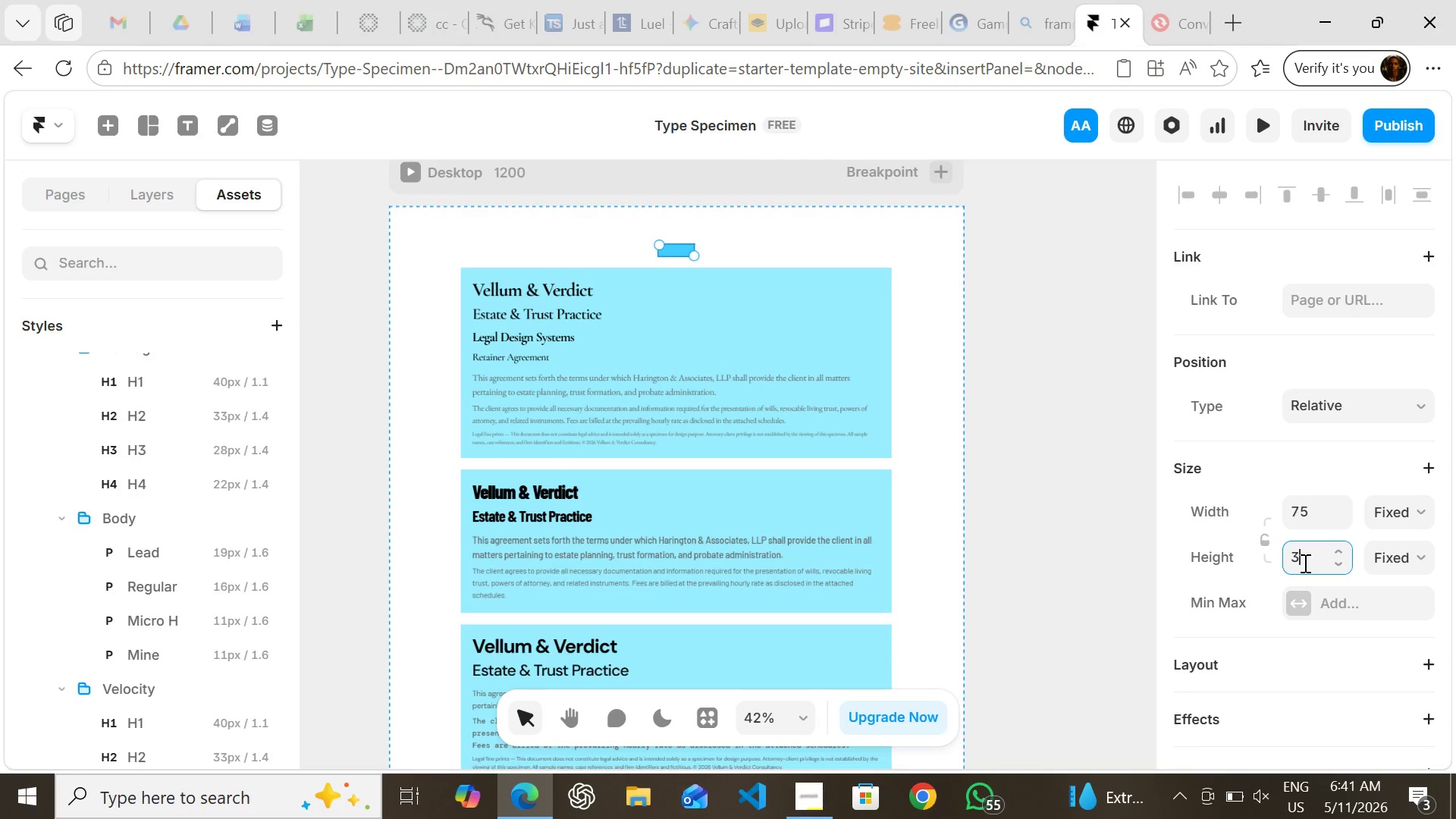 
type(35)
 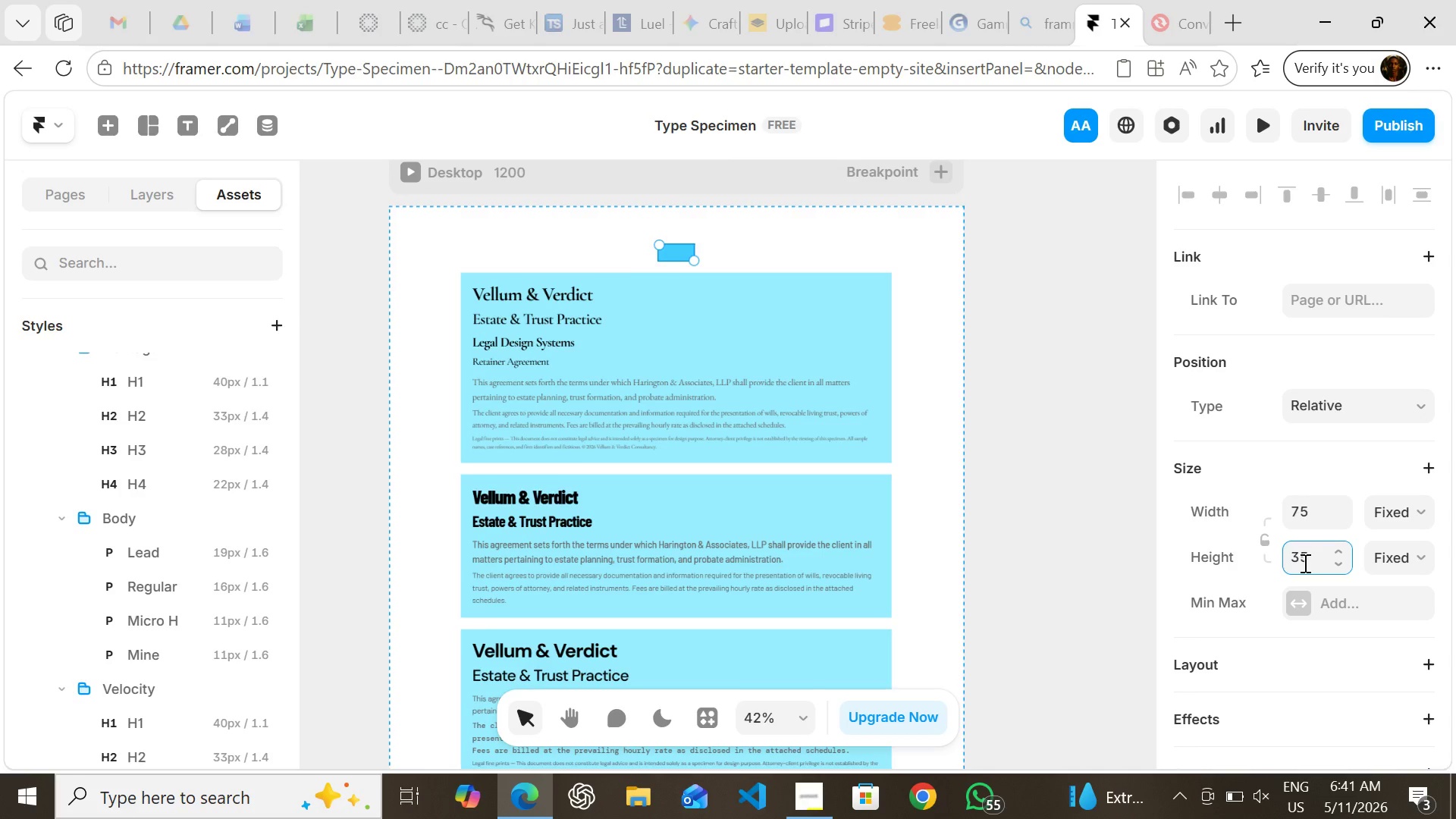 
key(Enter)
 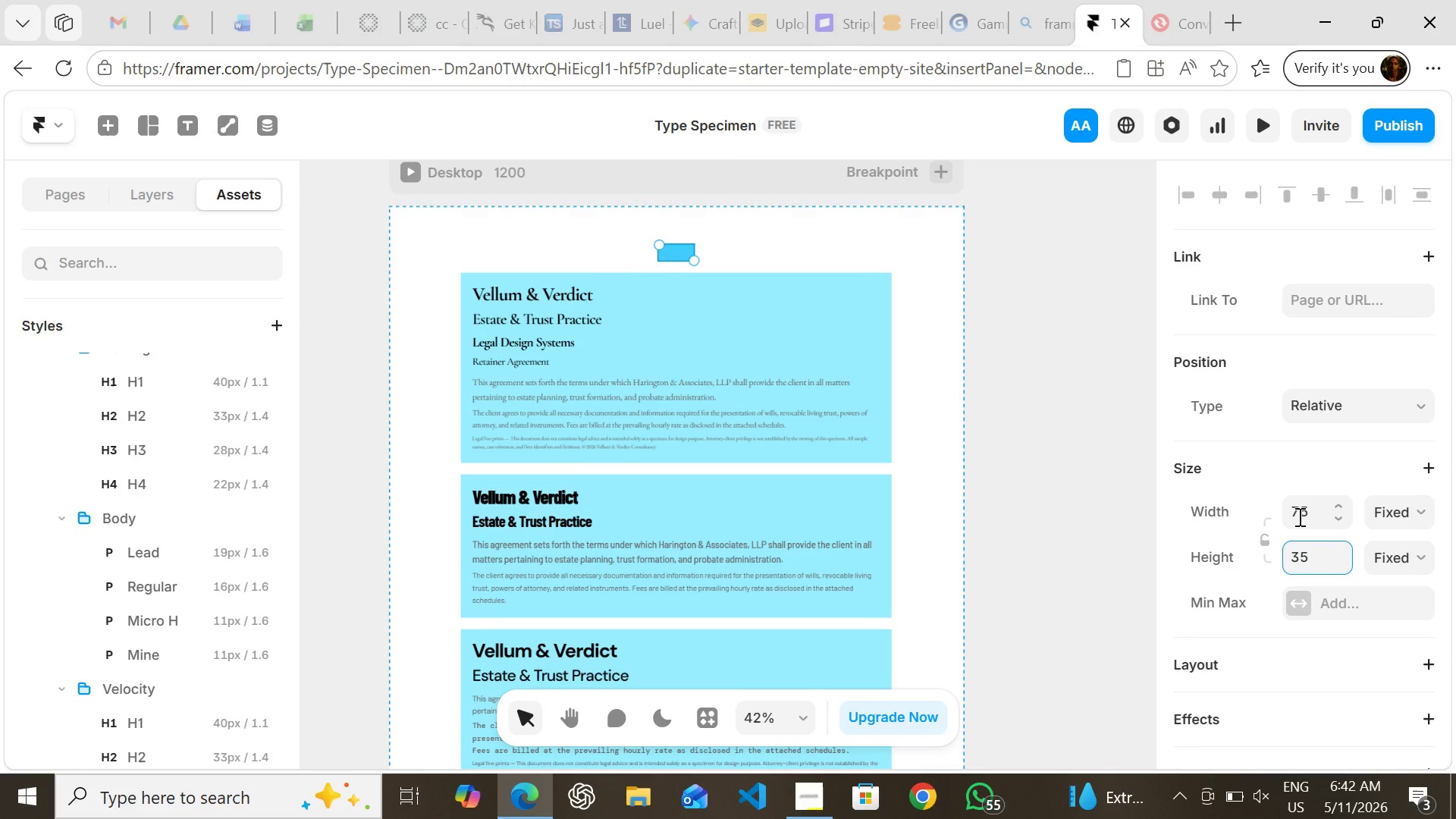 
double_click([1298, 516])
 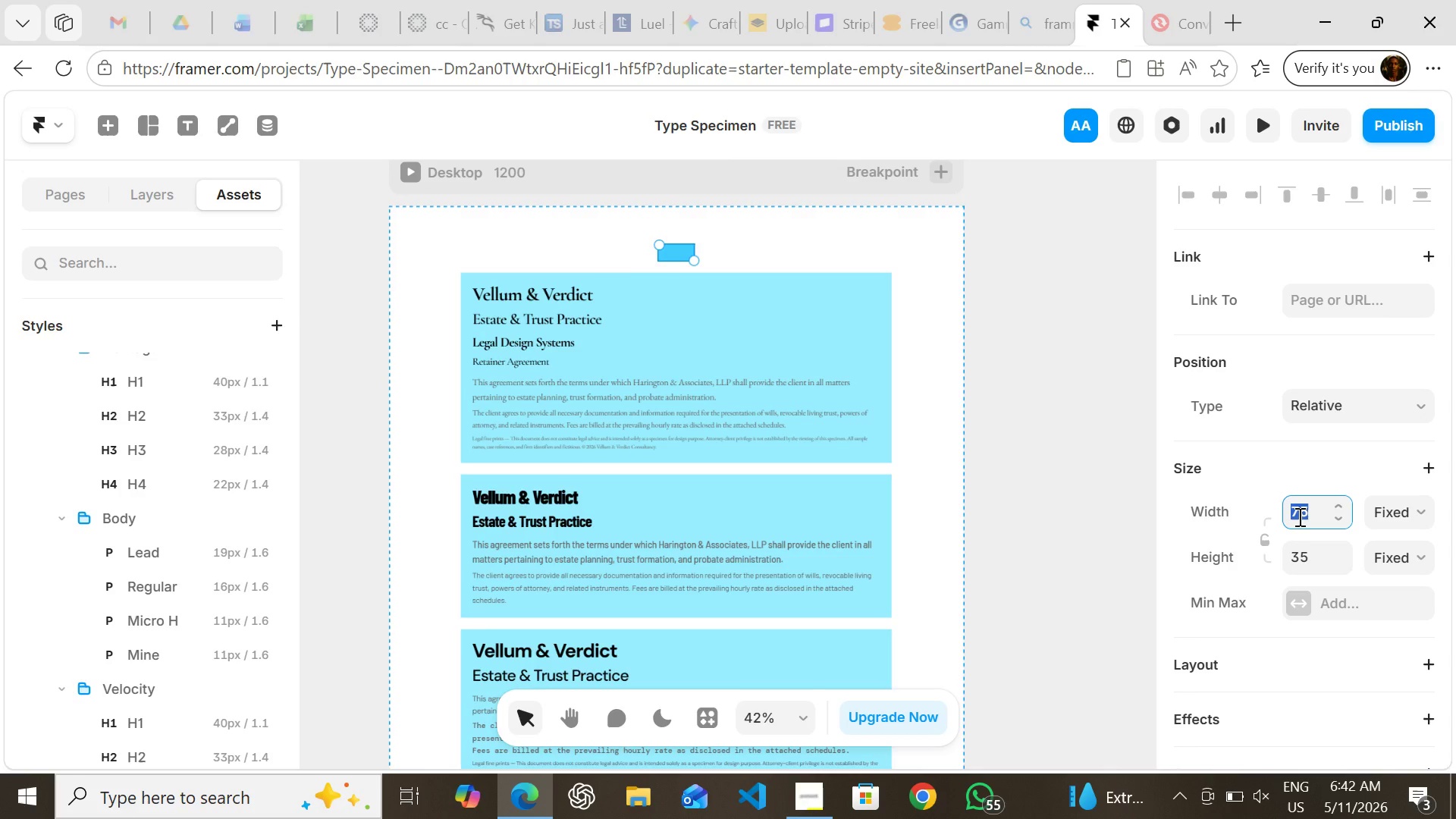 
double_click([1298, 516])
 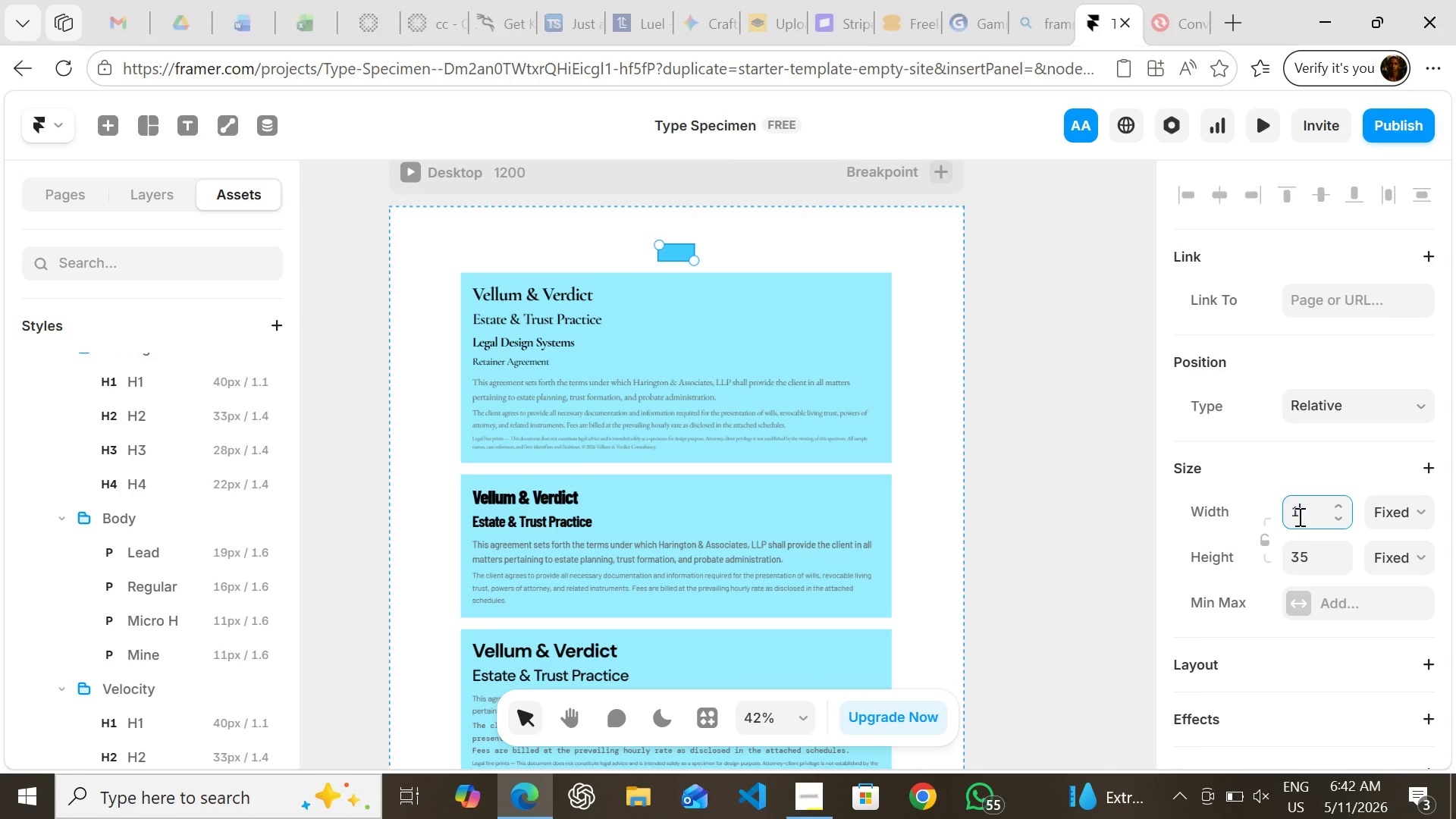 
type(100)
 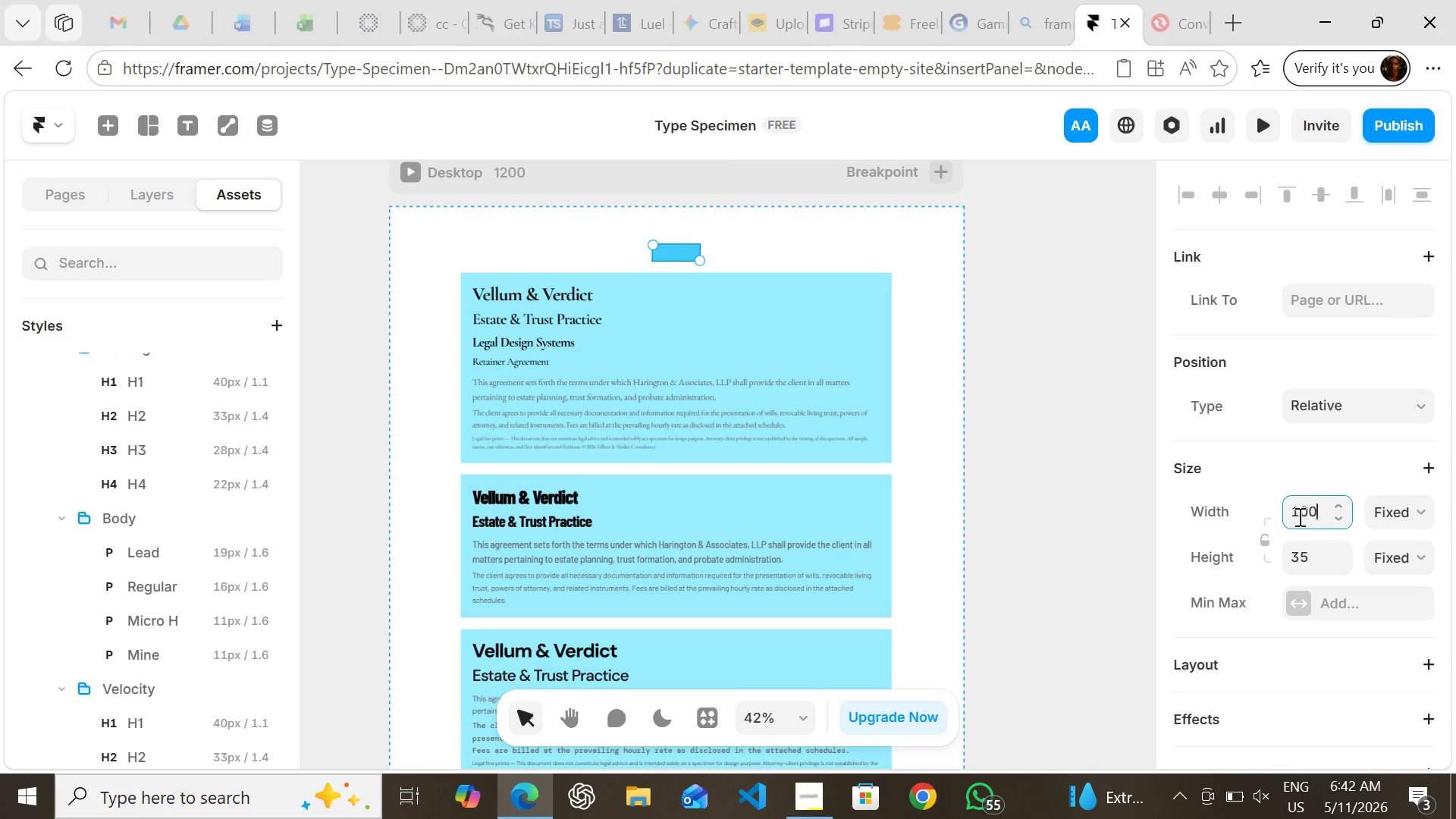 
key(Enter)
 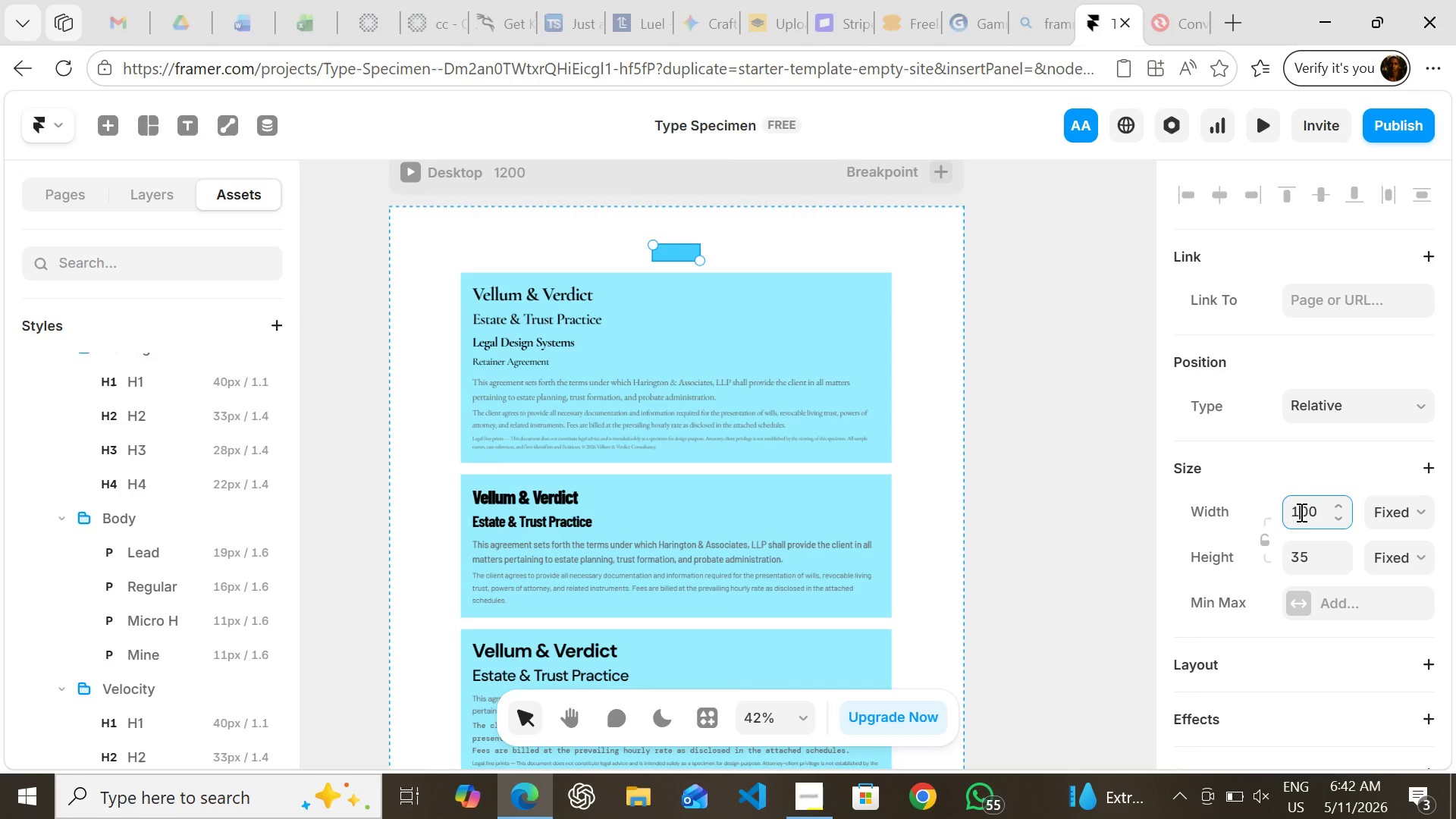 
double_click([1300, 512])
 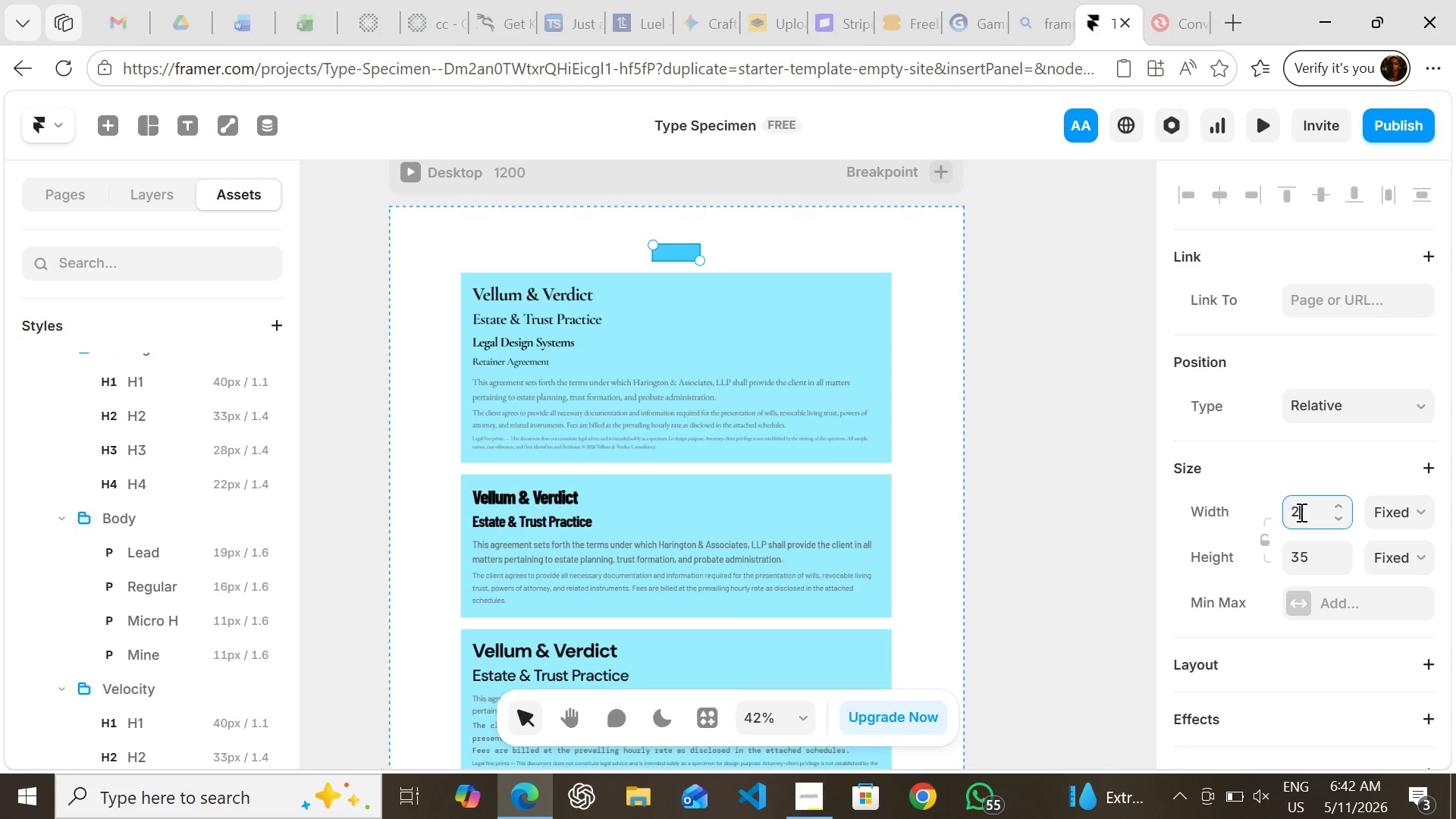 
type(250)
 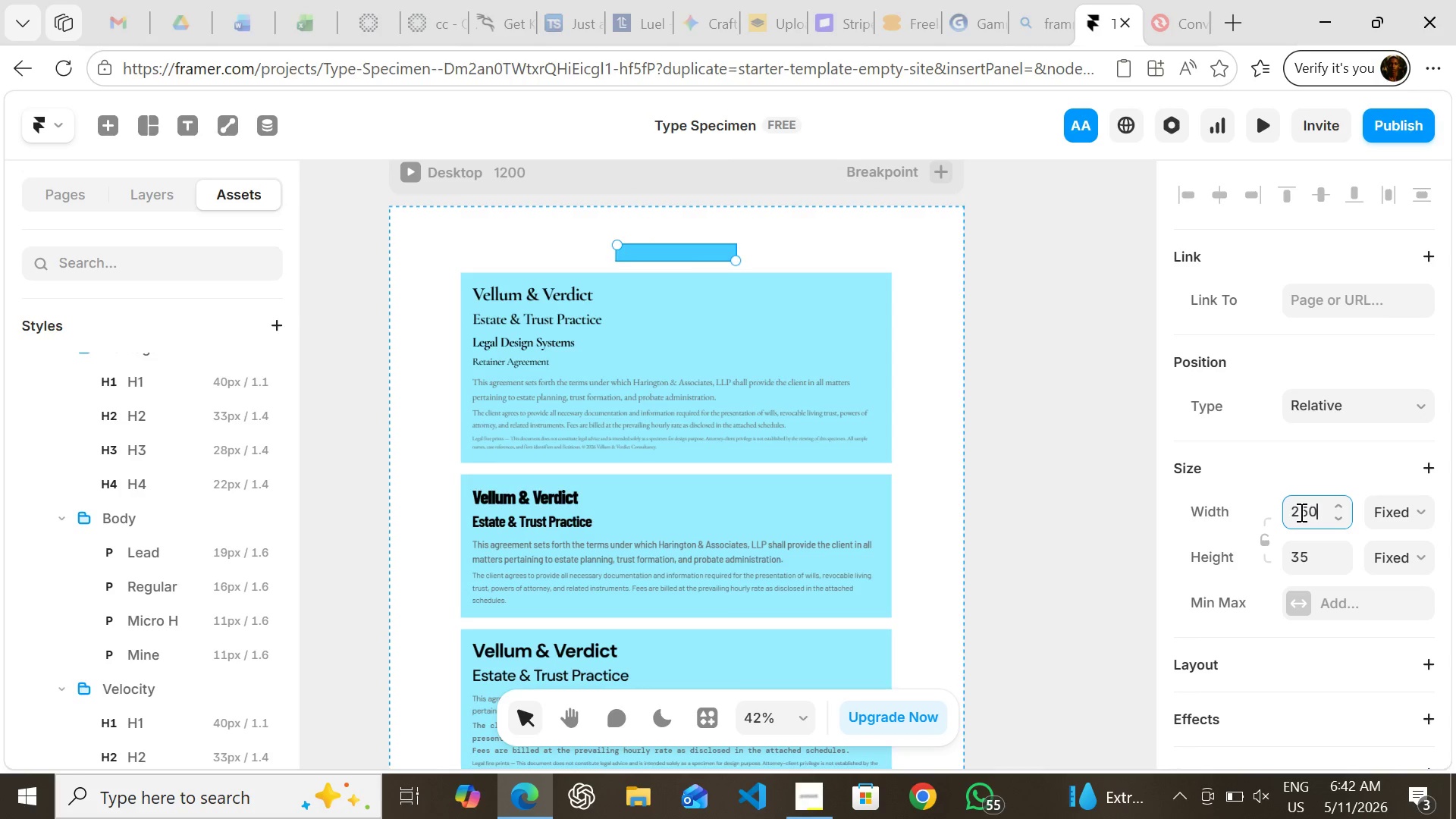 
key(Enter)
 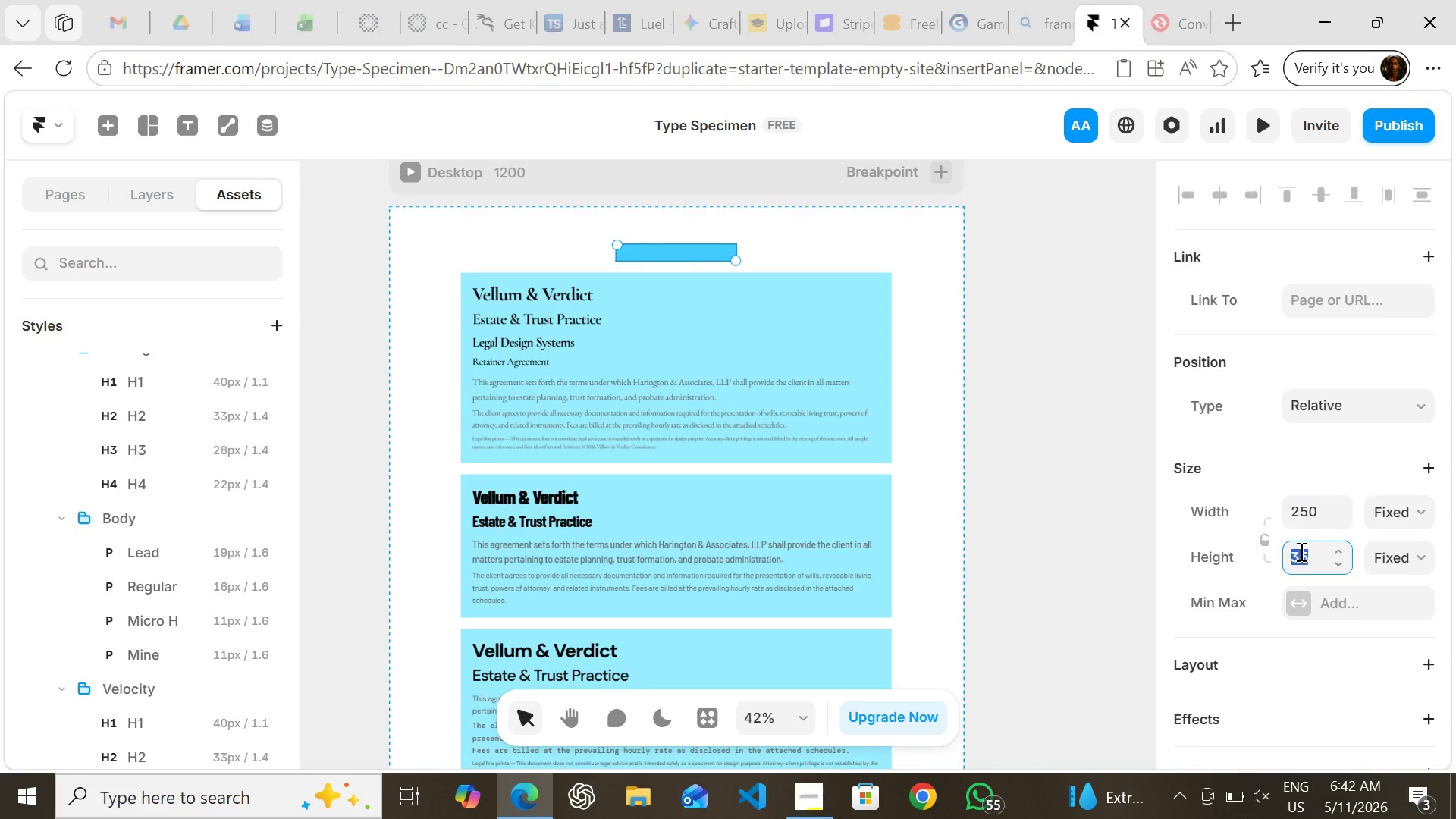 
double_click([1300, 551])
 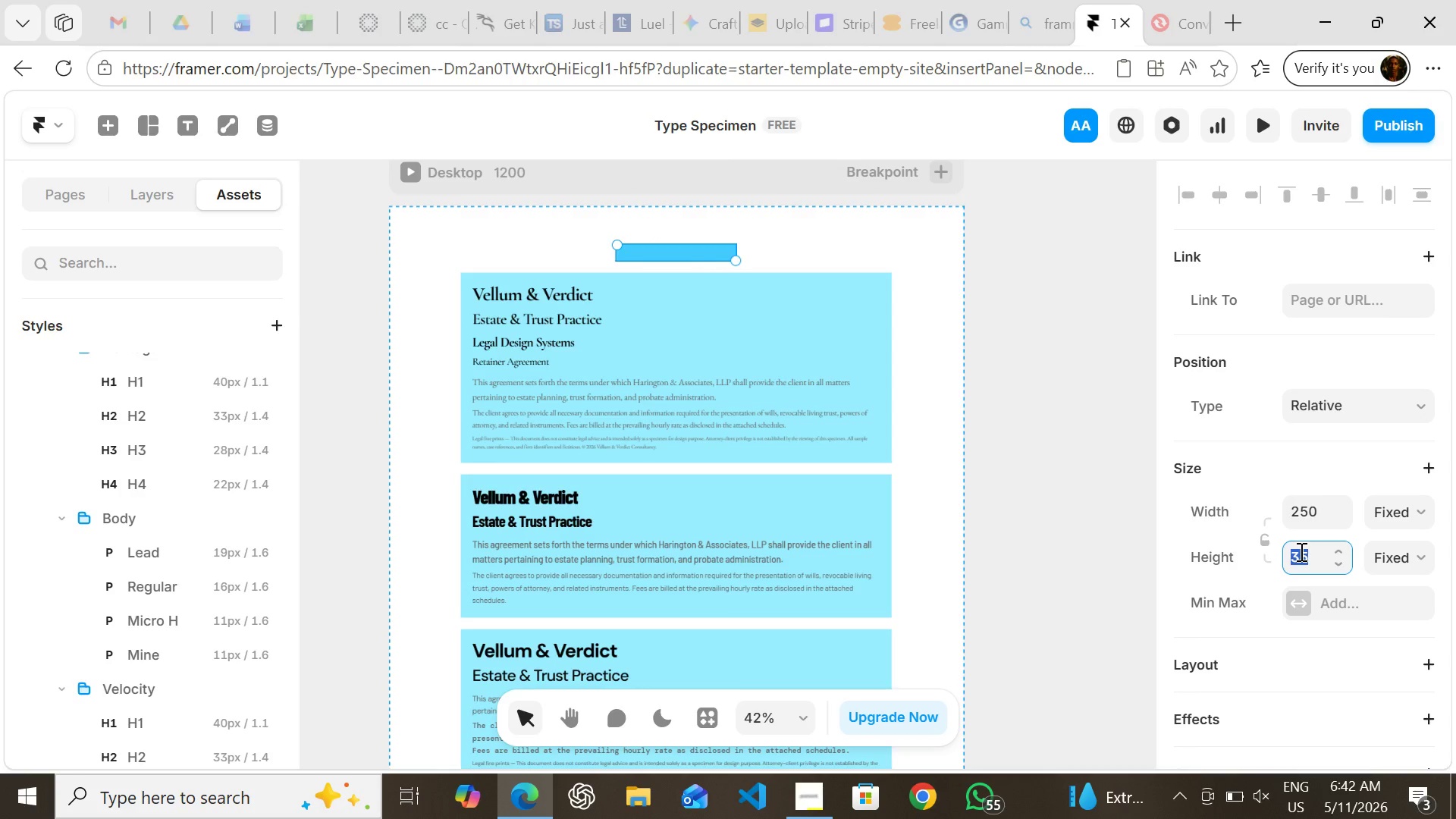 
triple_click([1300, 551])
 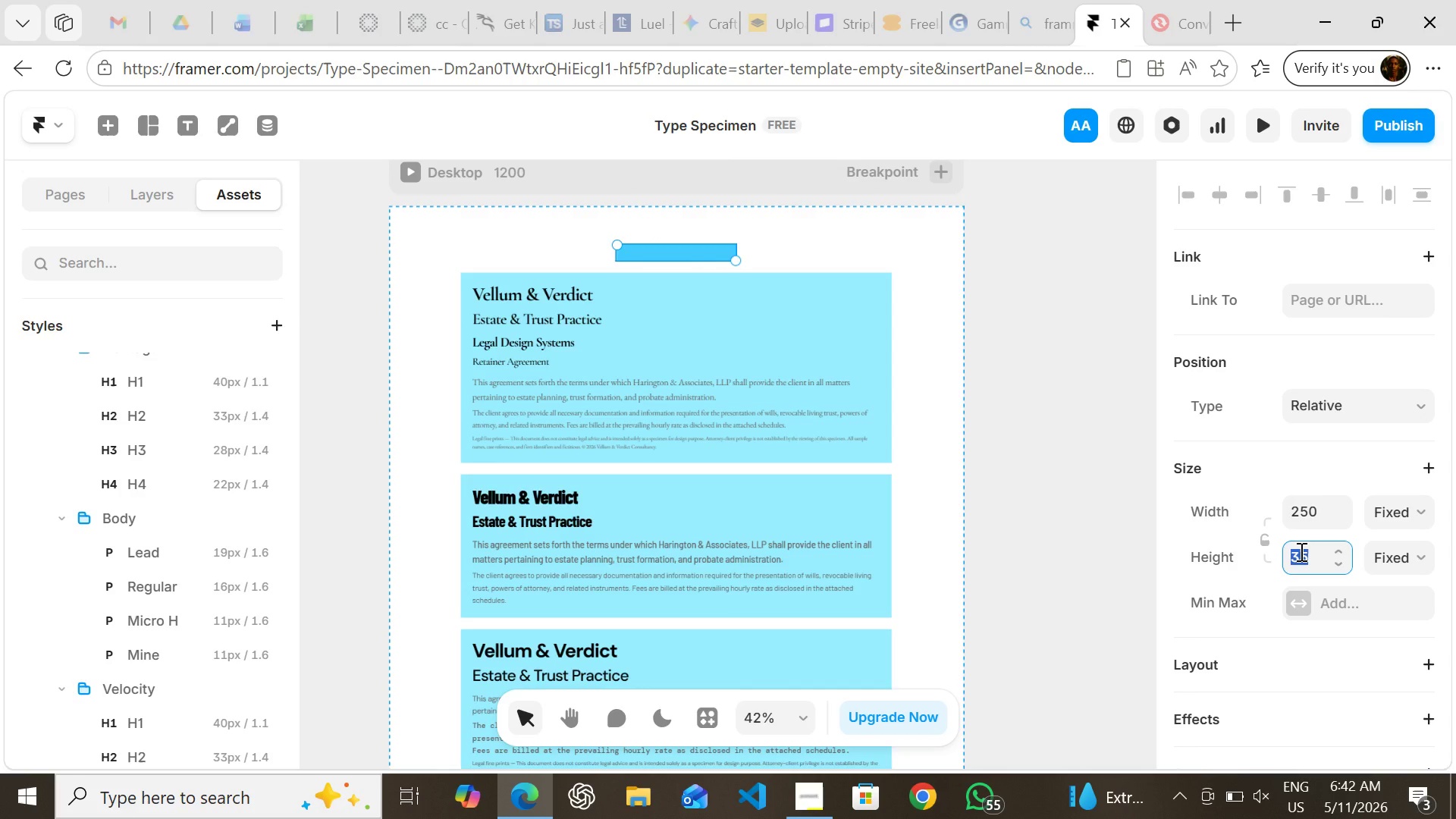 
triple_click([1300, 551])
 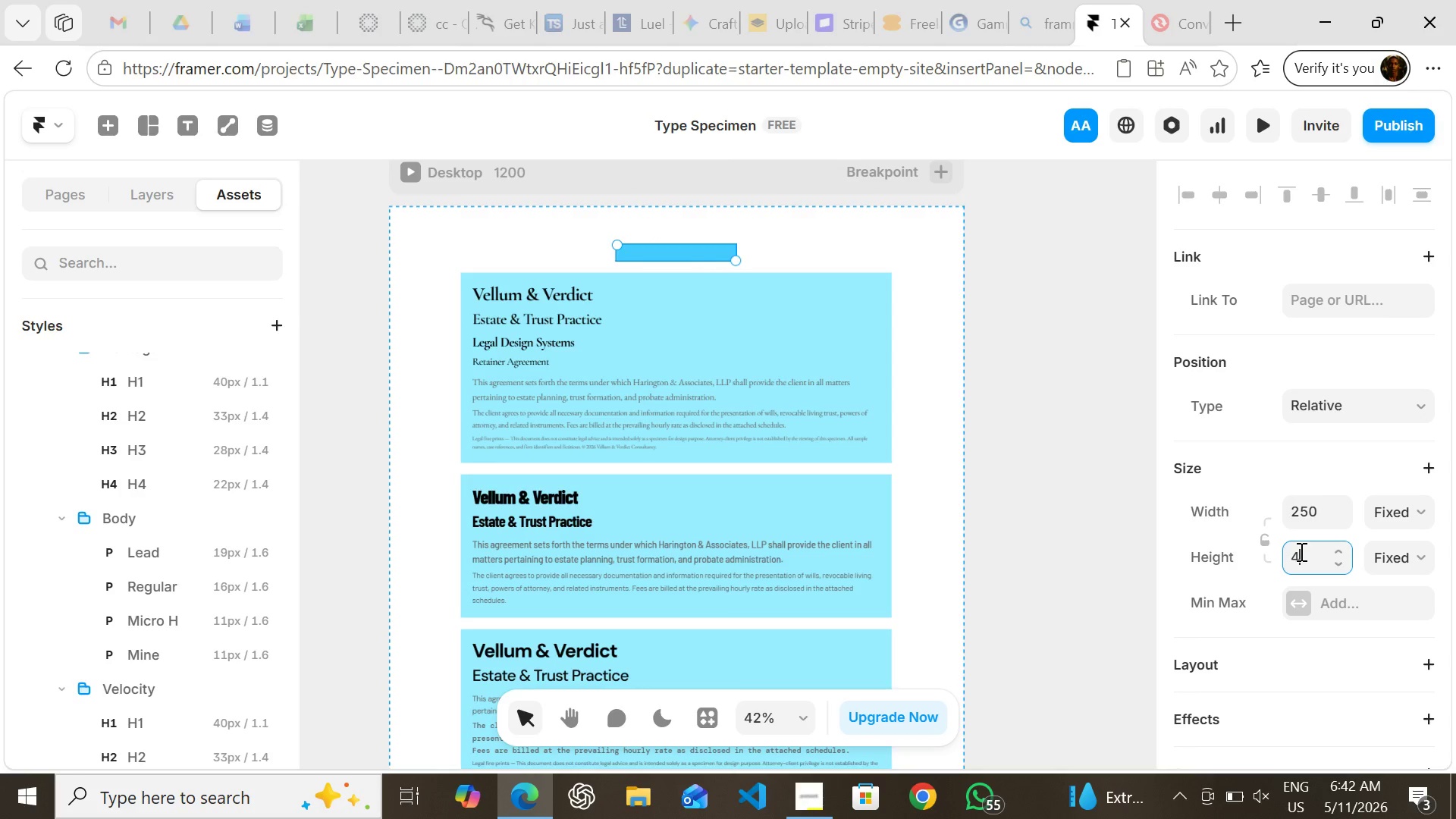 
type(40)
 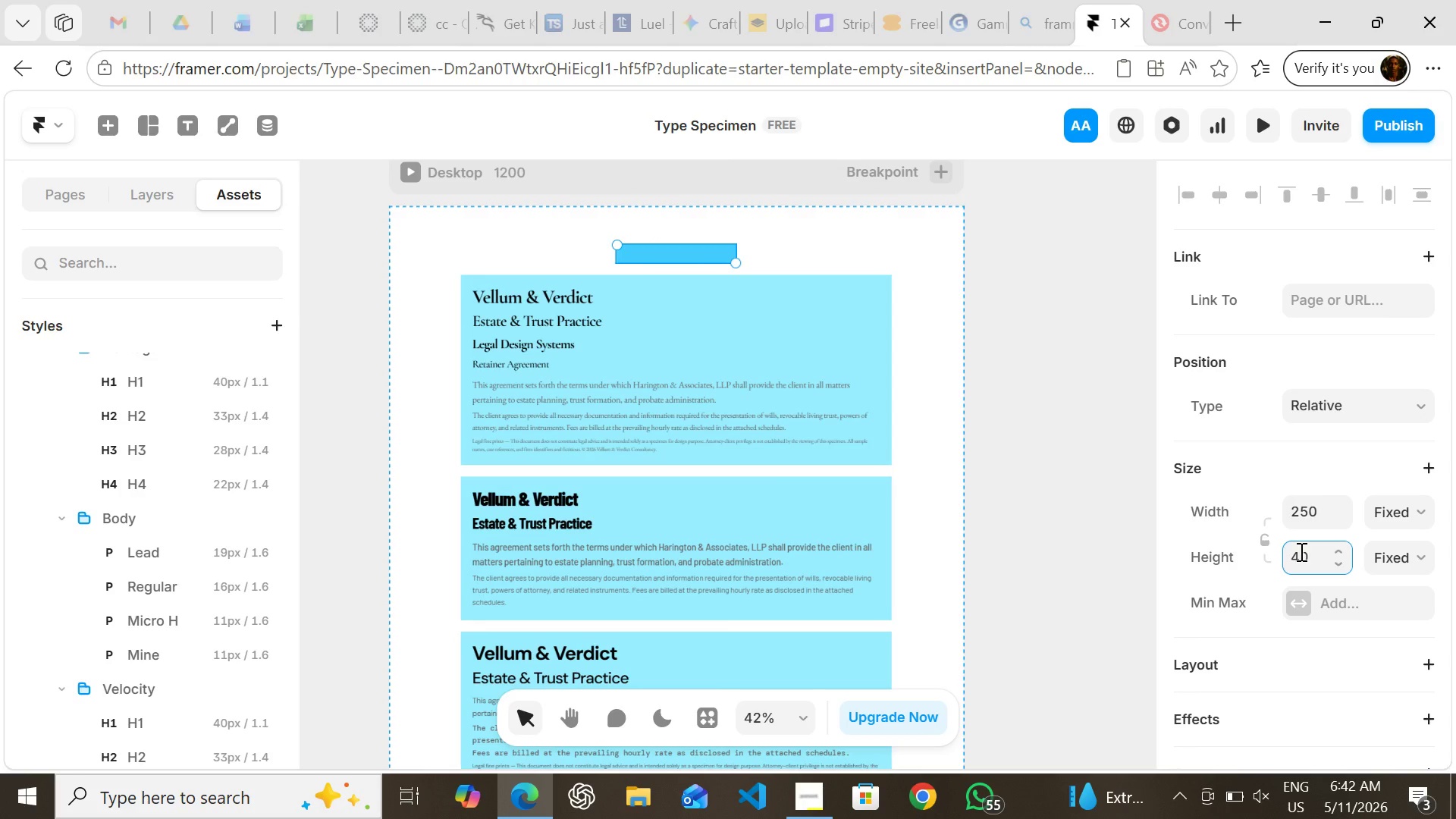 
key(Enter)
 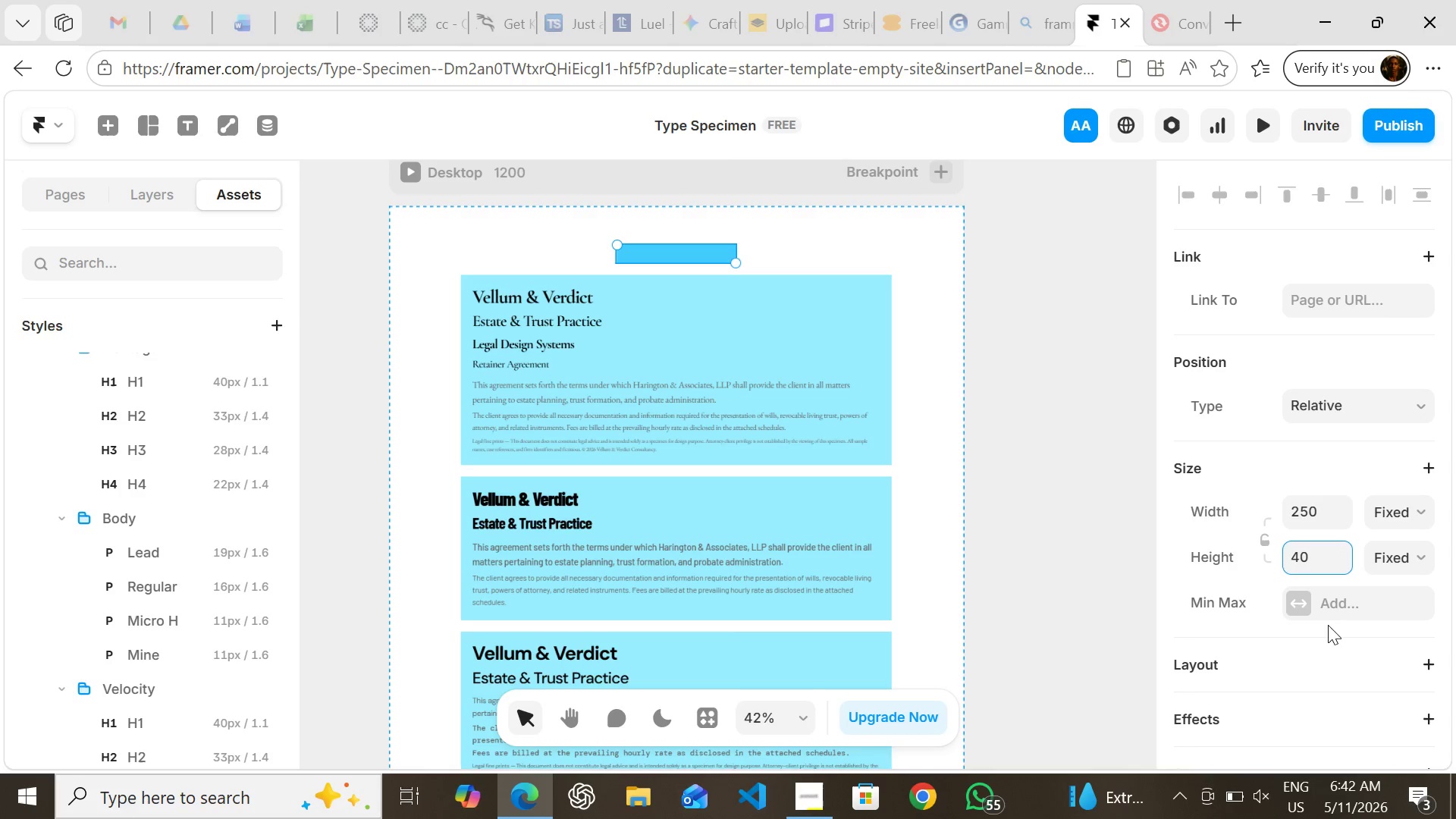 
wait(12.16)
 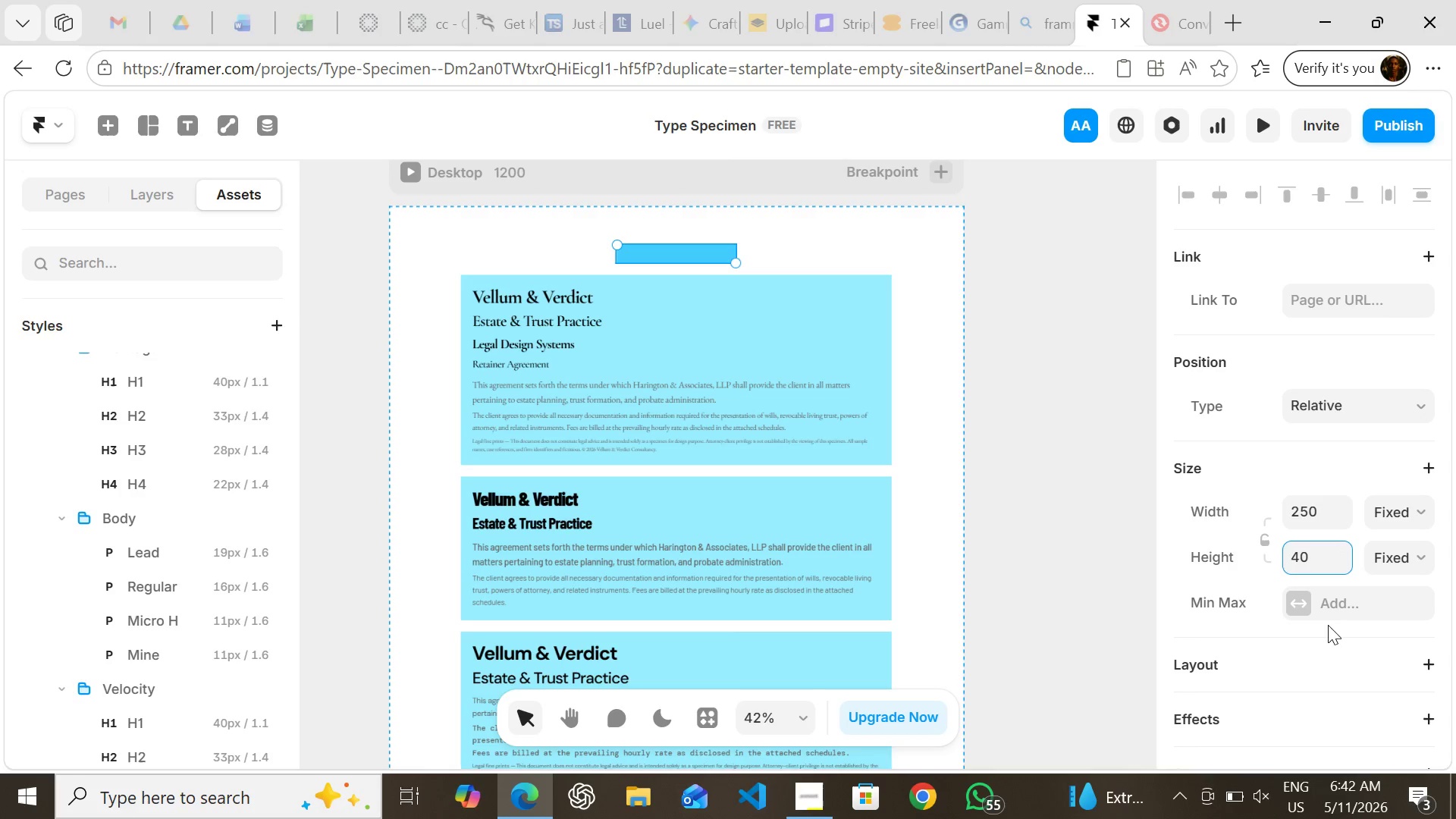 
key(Control+ControlLeft)
 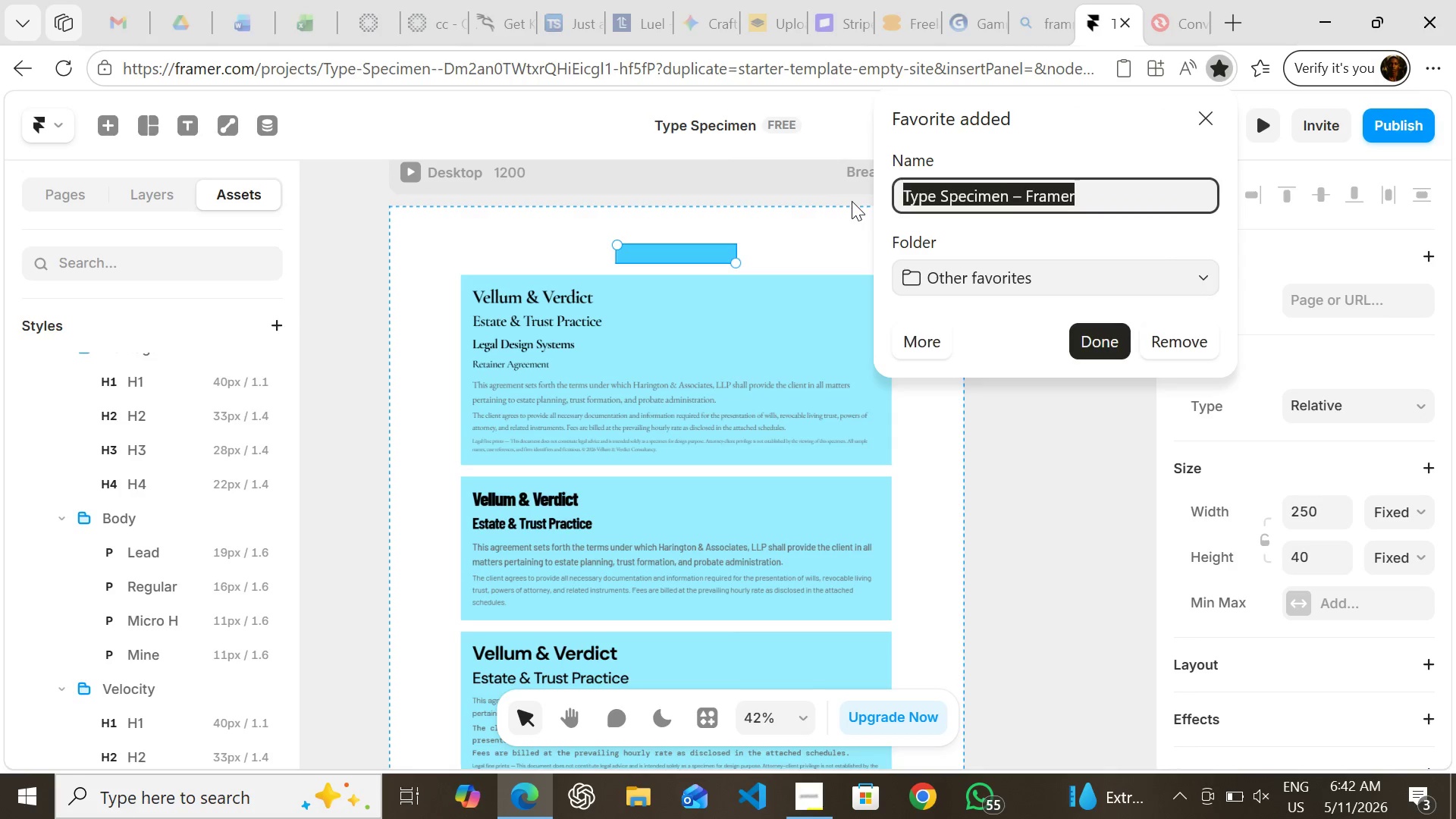 
key(Control+D)
 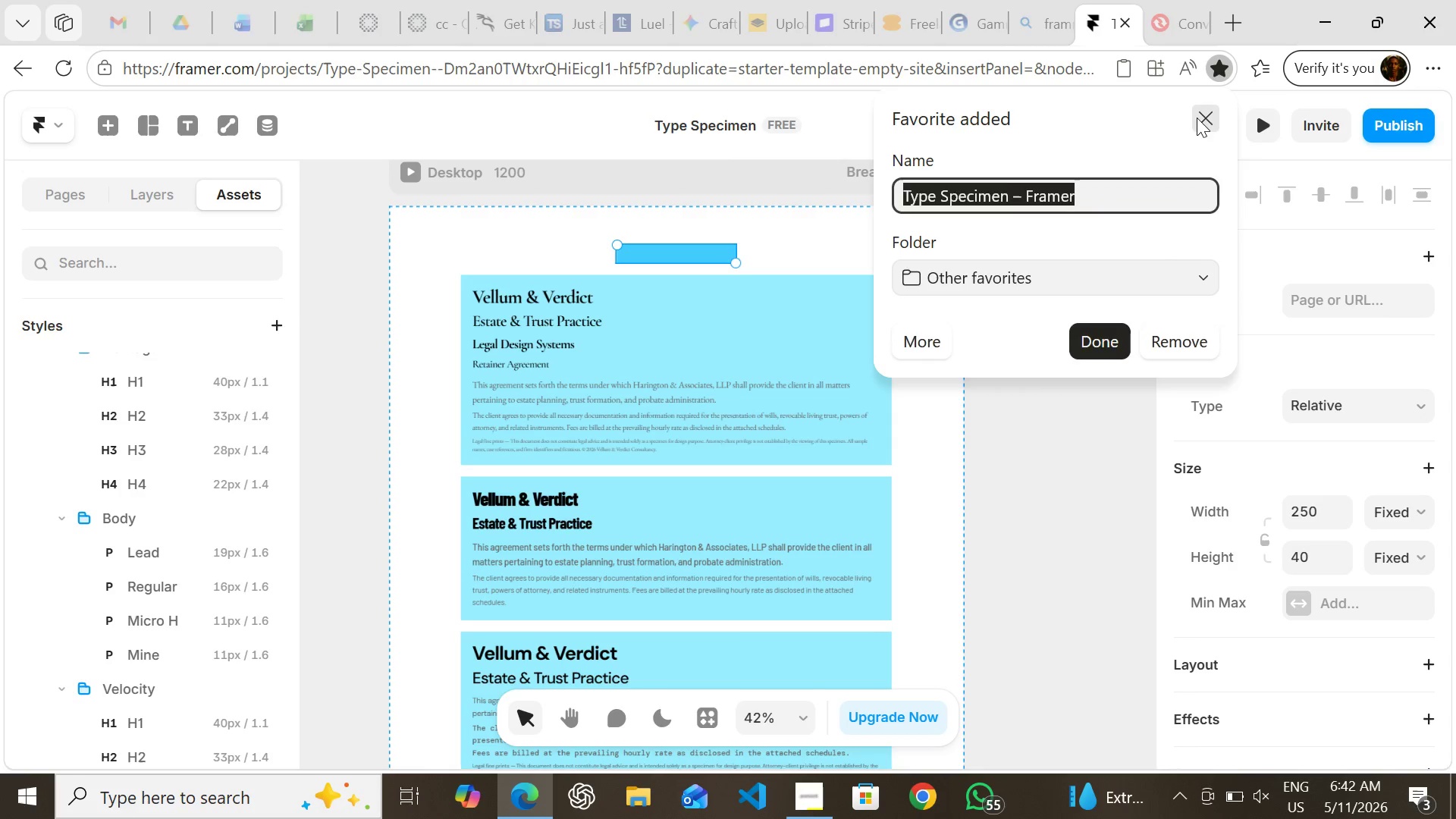 
left_click([1197, 118])
 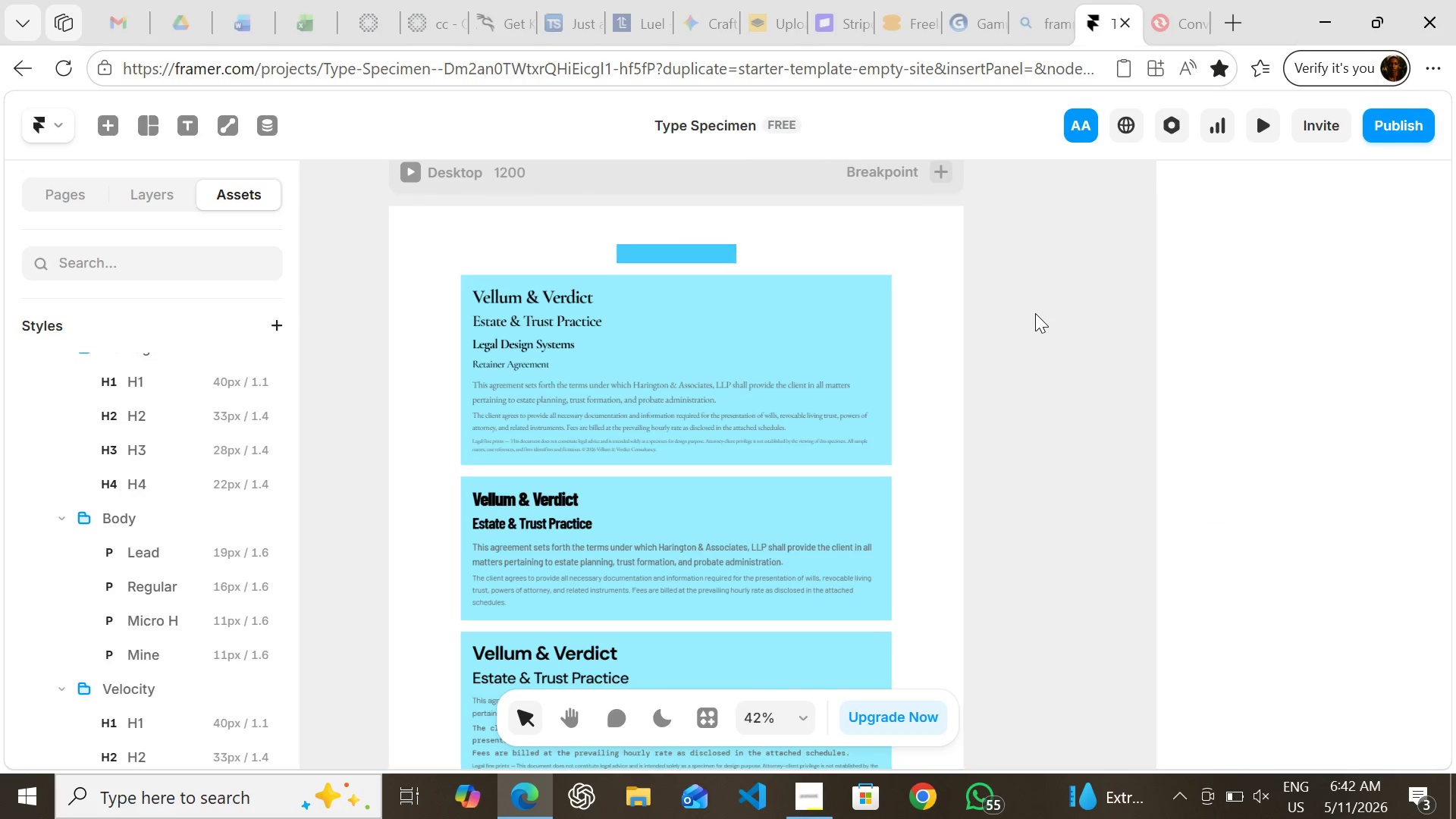 
left_click([1035, 313])
 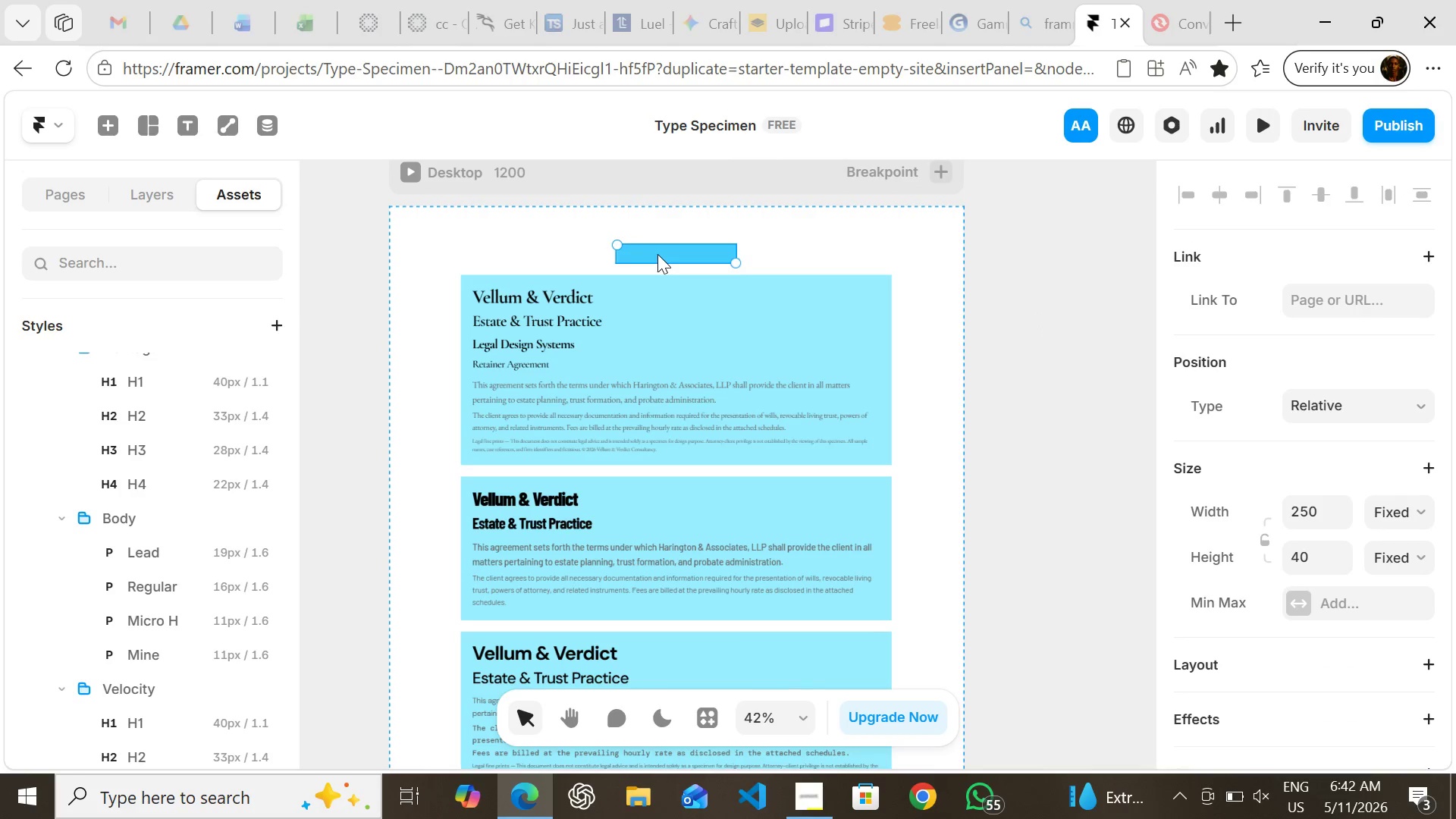 
left_click([657, 254])
 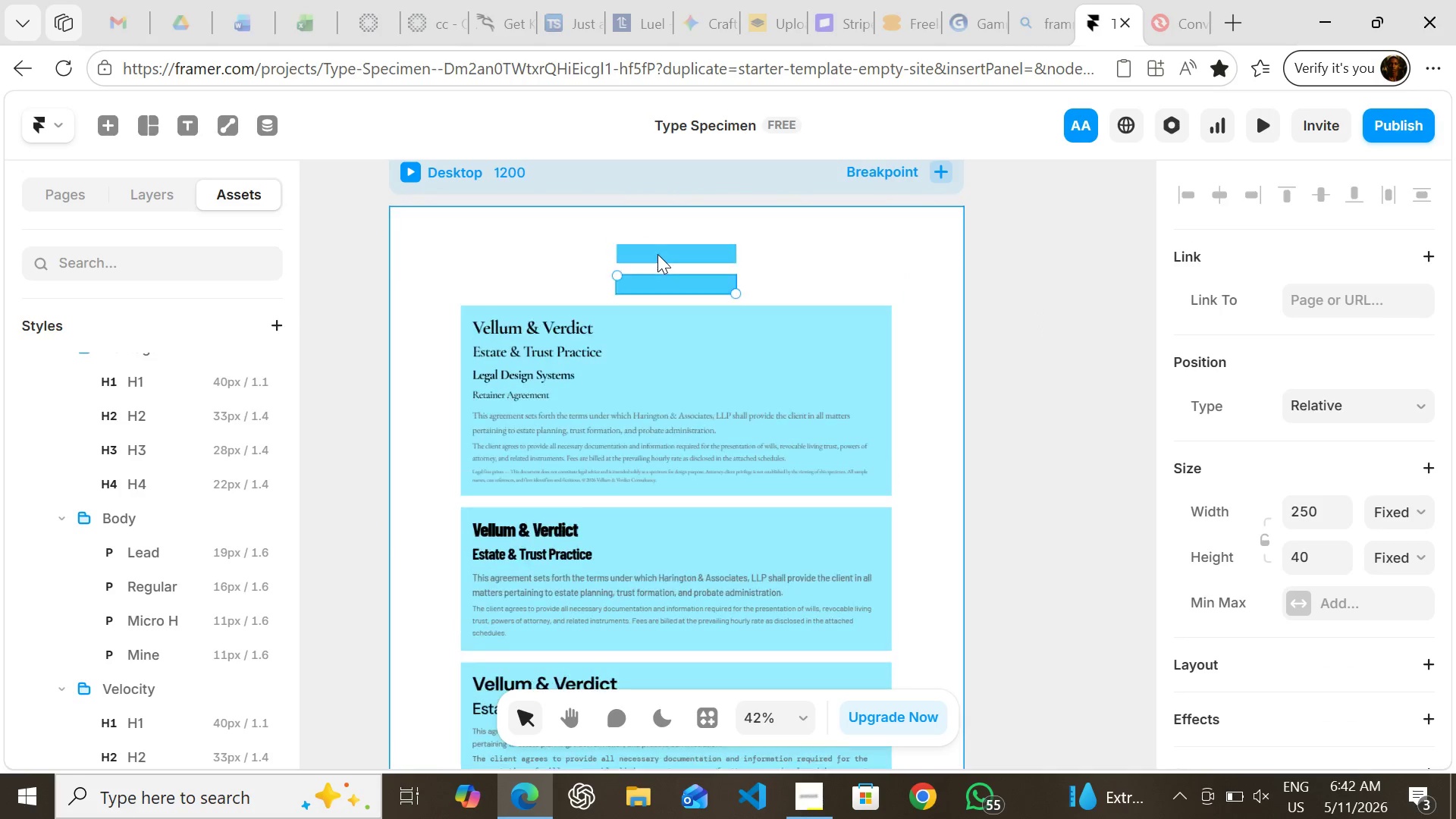 
key(Control+ControlLeft)
 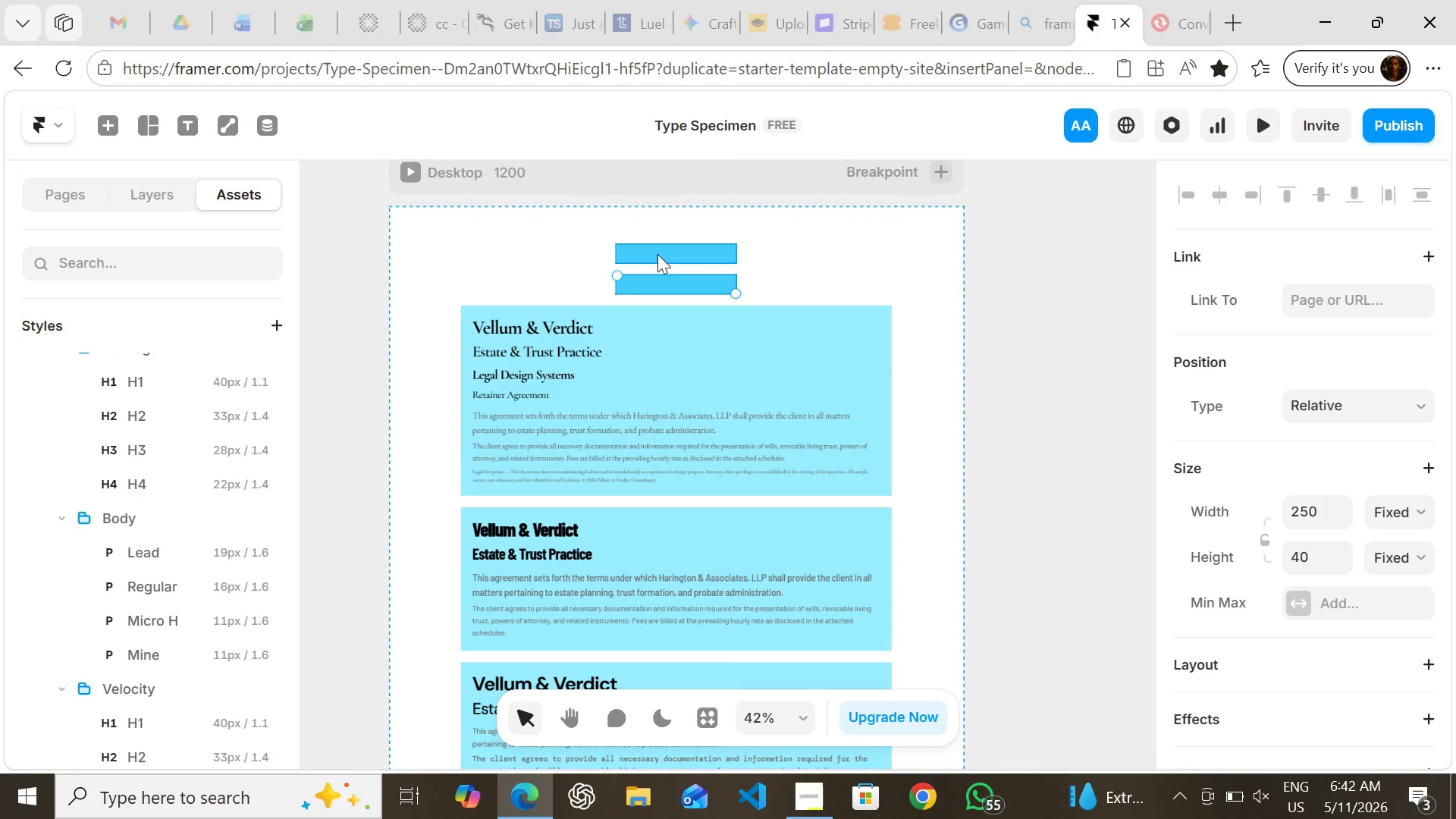 
key(Control+D)
 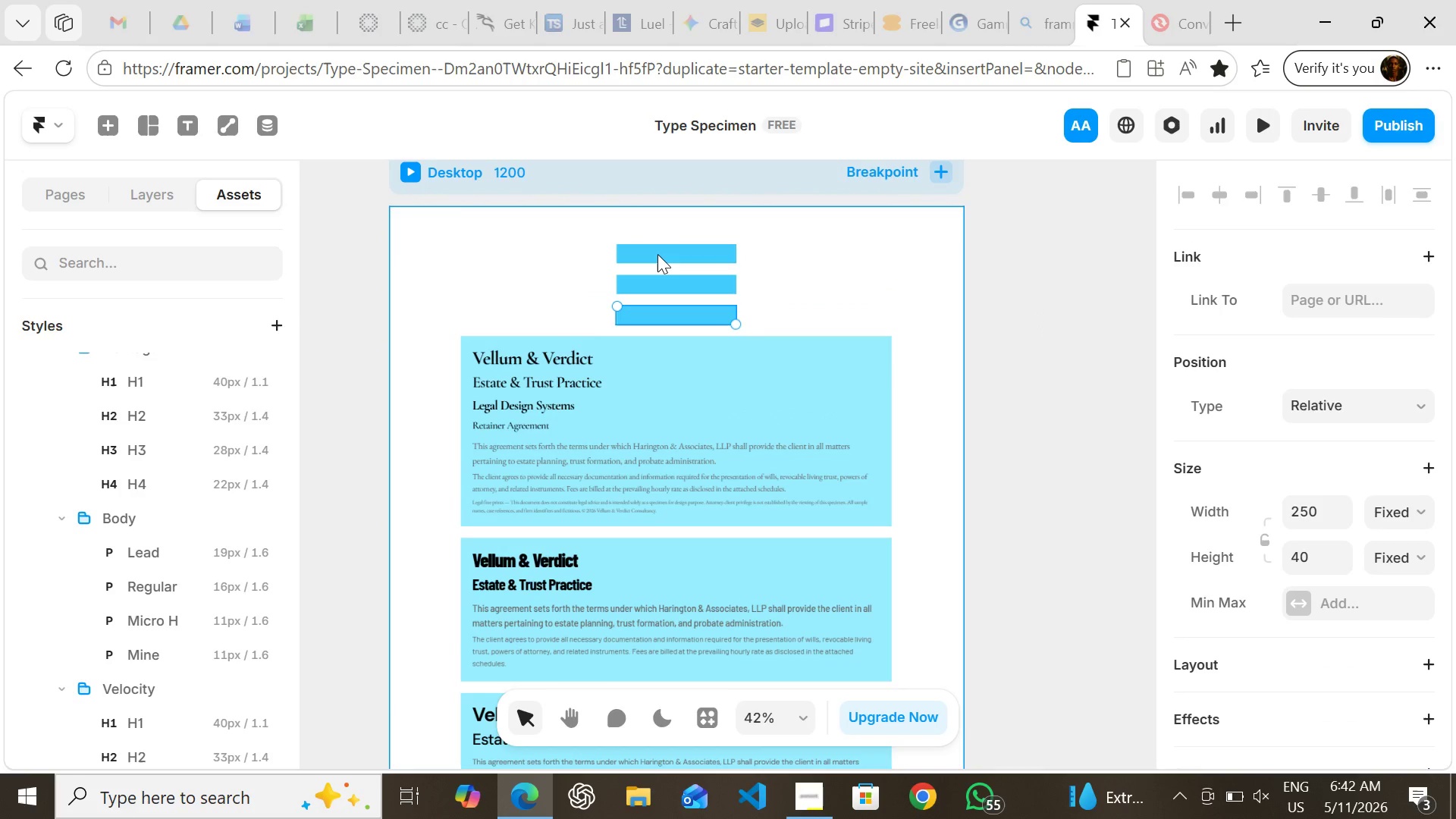 
key(Control+D)
 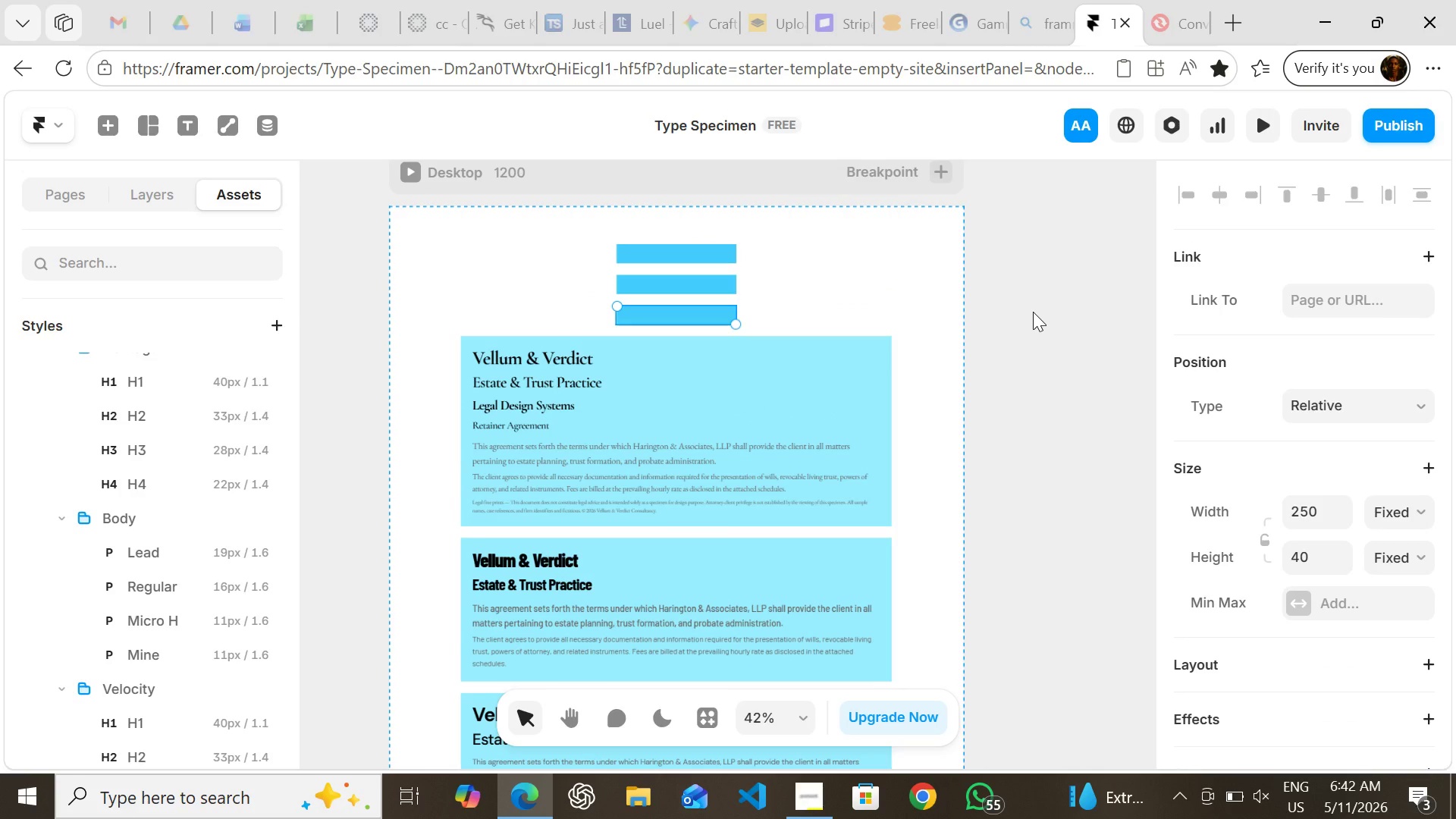 
hold_key(key=ShiftLeft, duration=1.52)
left_click([723, 288])
 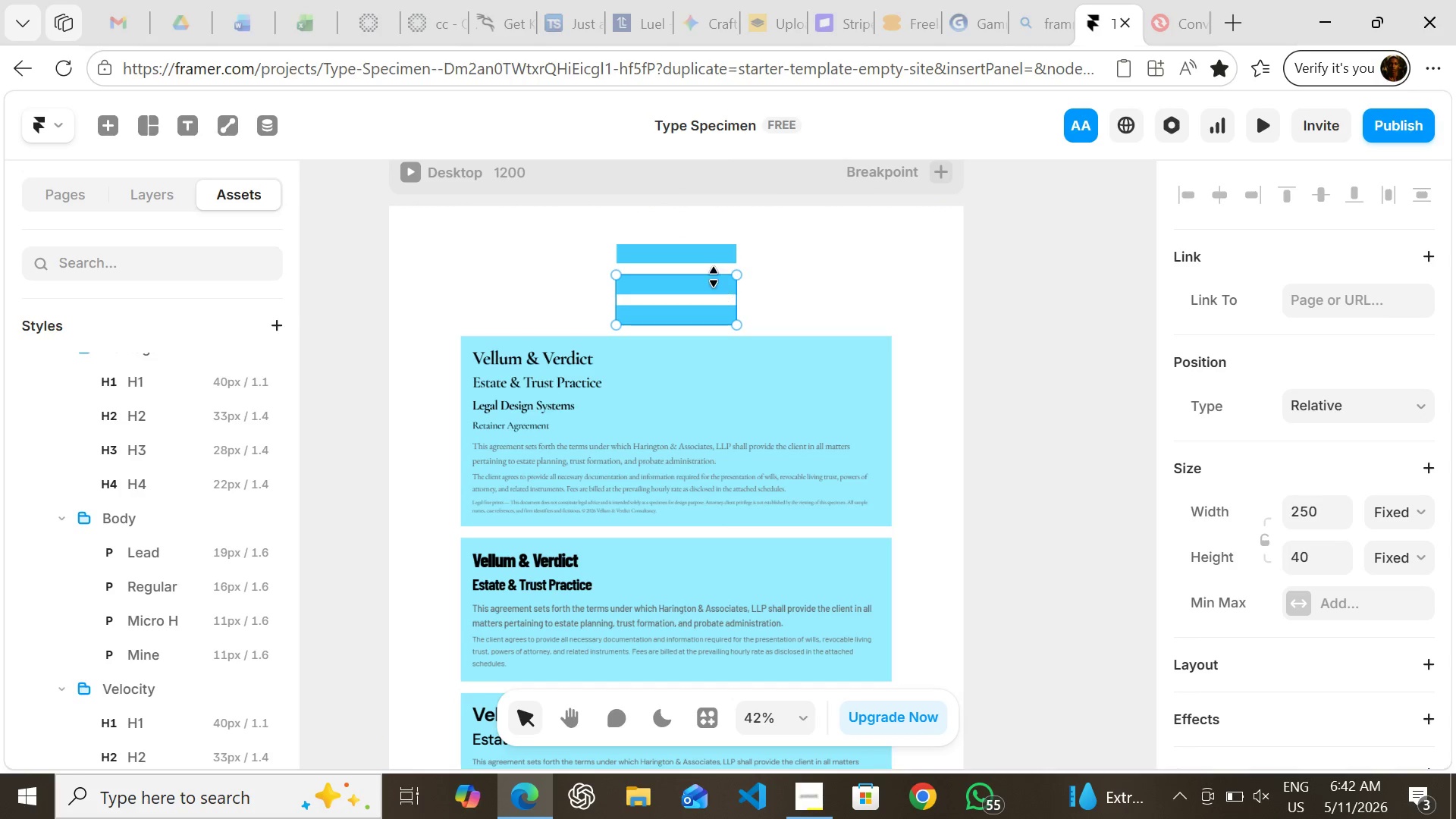 
hold_key(key=ShiftLeft, duration=1.48)
left_click([701, 259])
 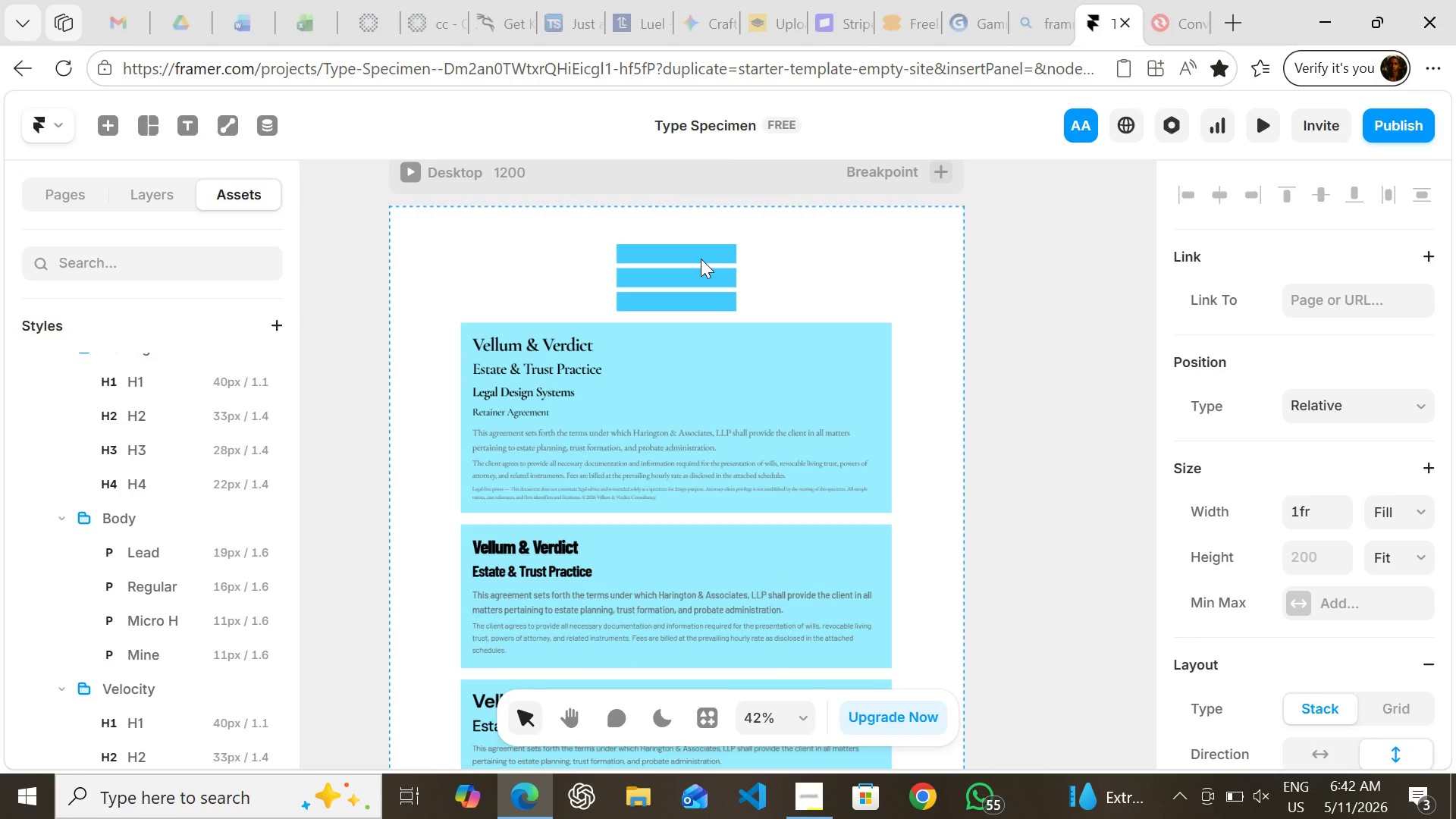 
hold_key(key=ShiftLeft, duration=0.36)
 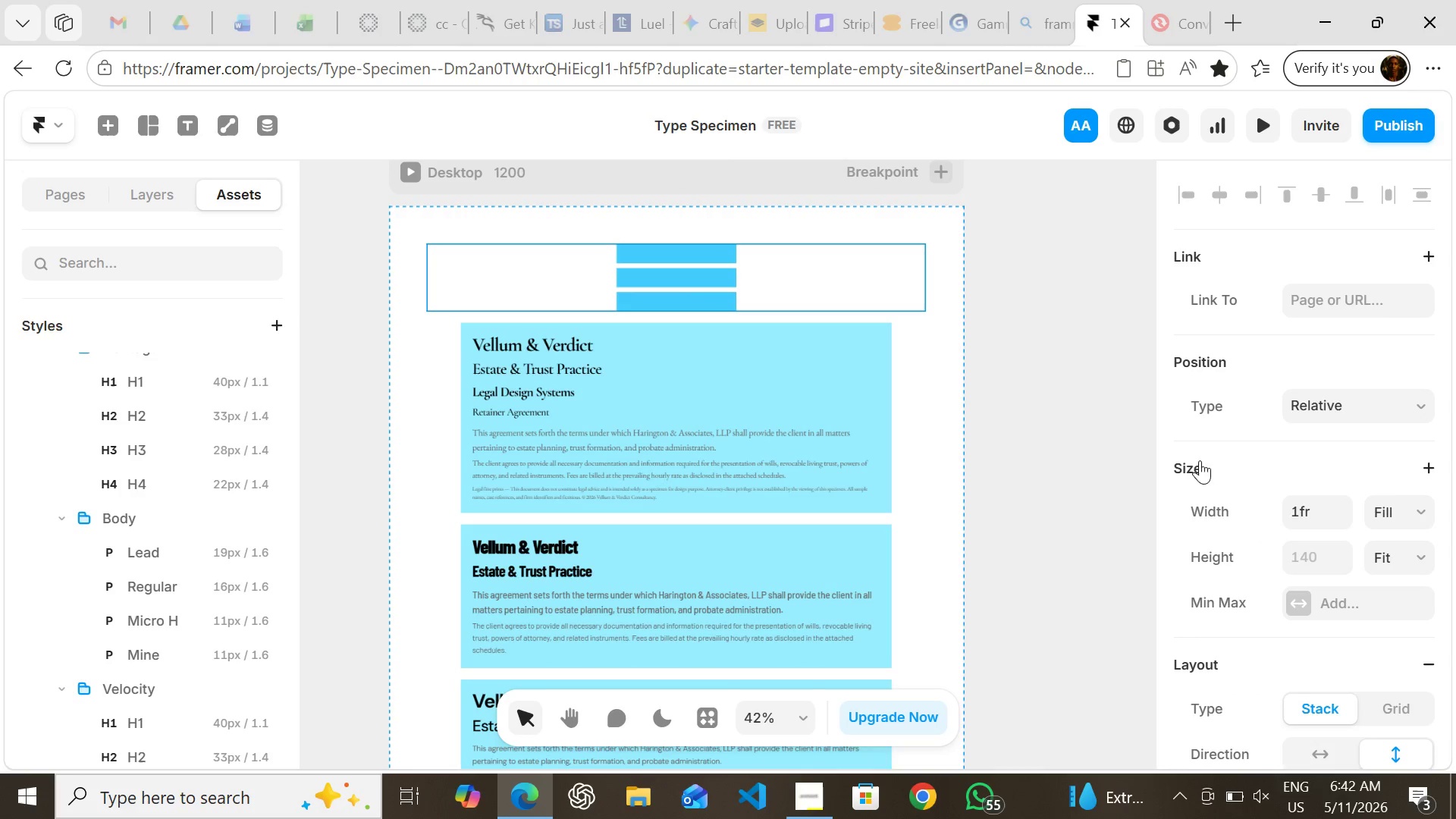 
hold_key(key=A, duration=0.31)
 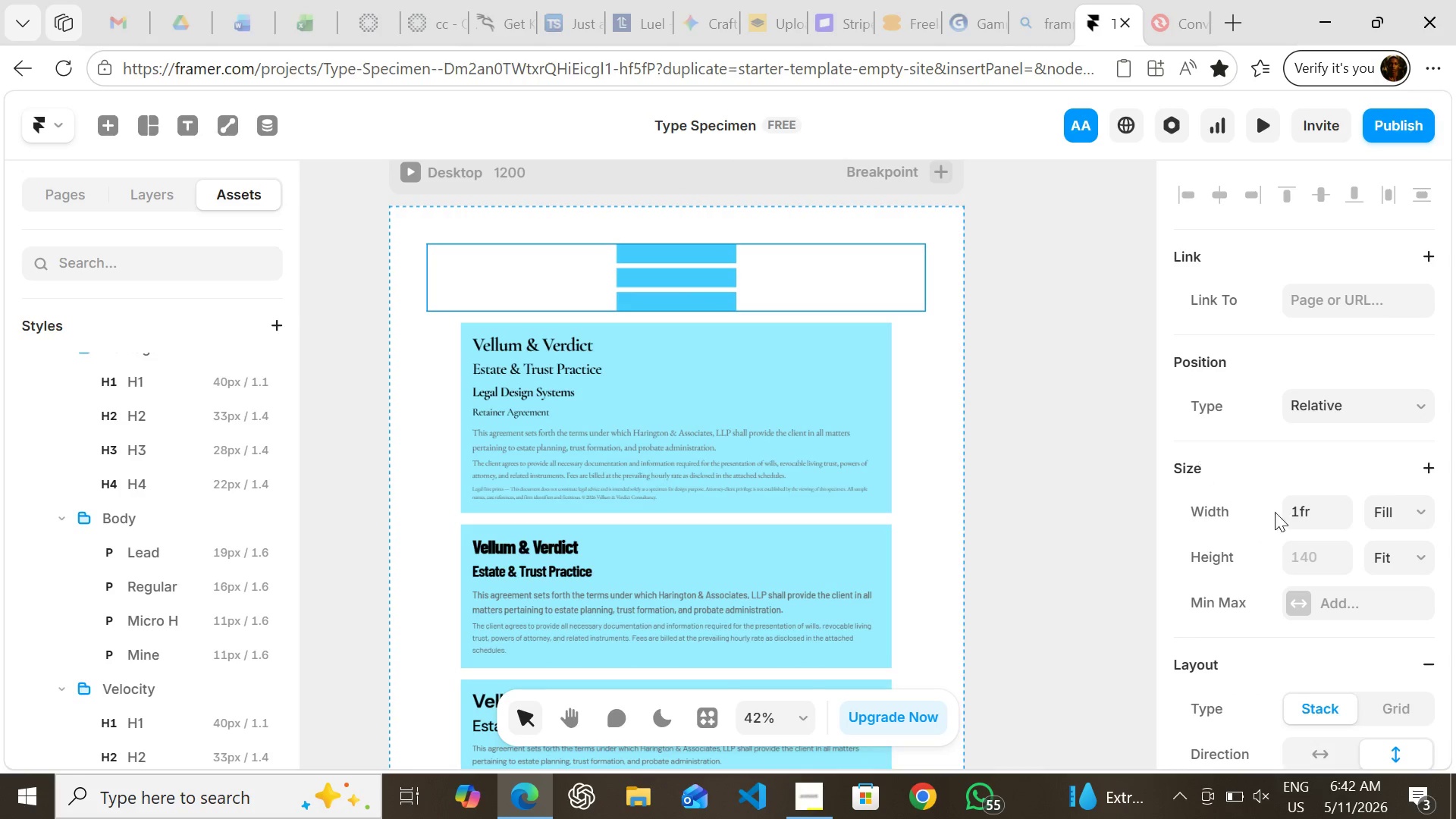 
mouse_move([1321, 548])
 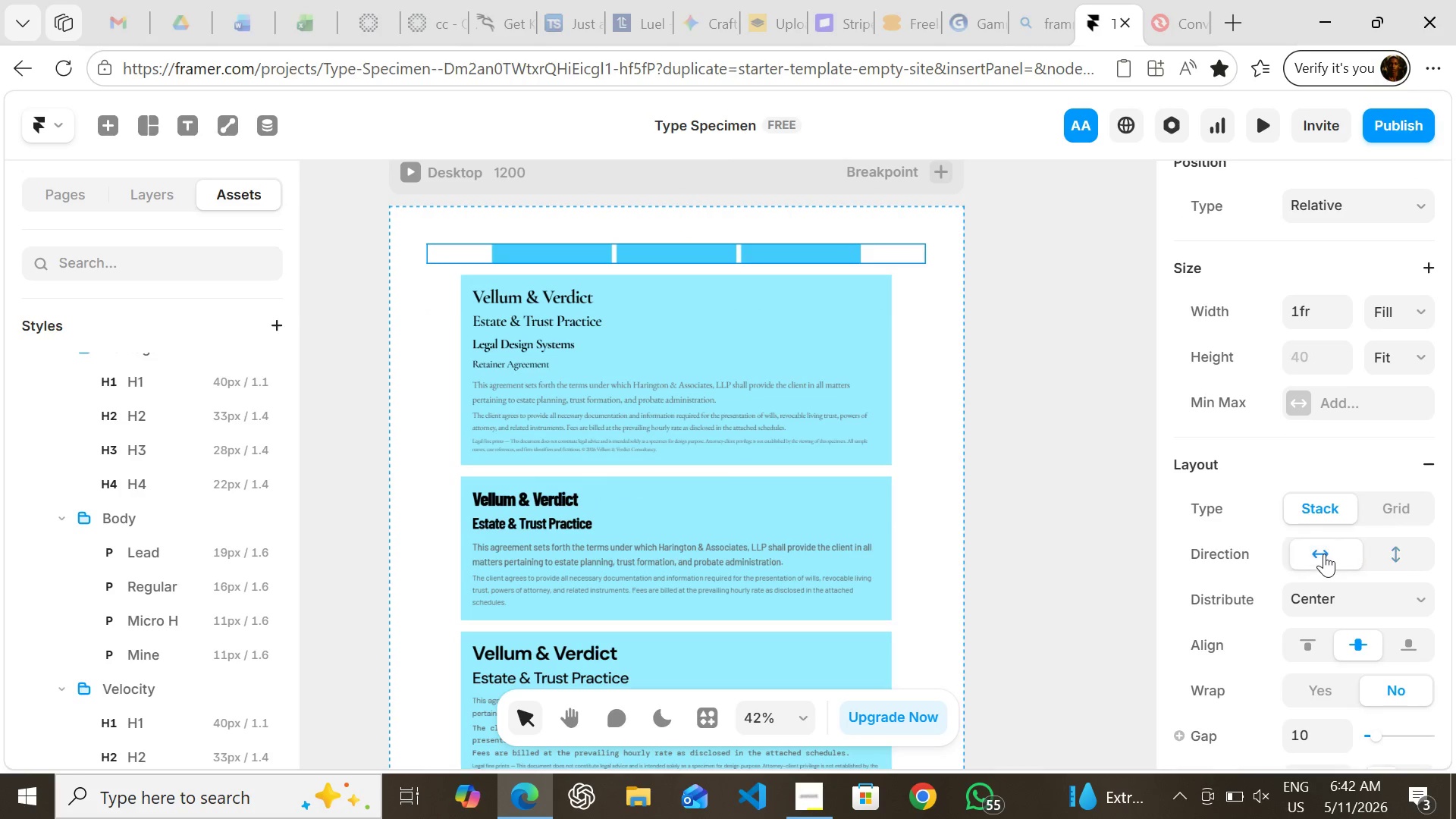 
left_click([1324, 554])
 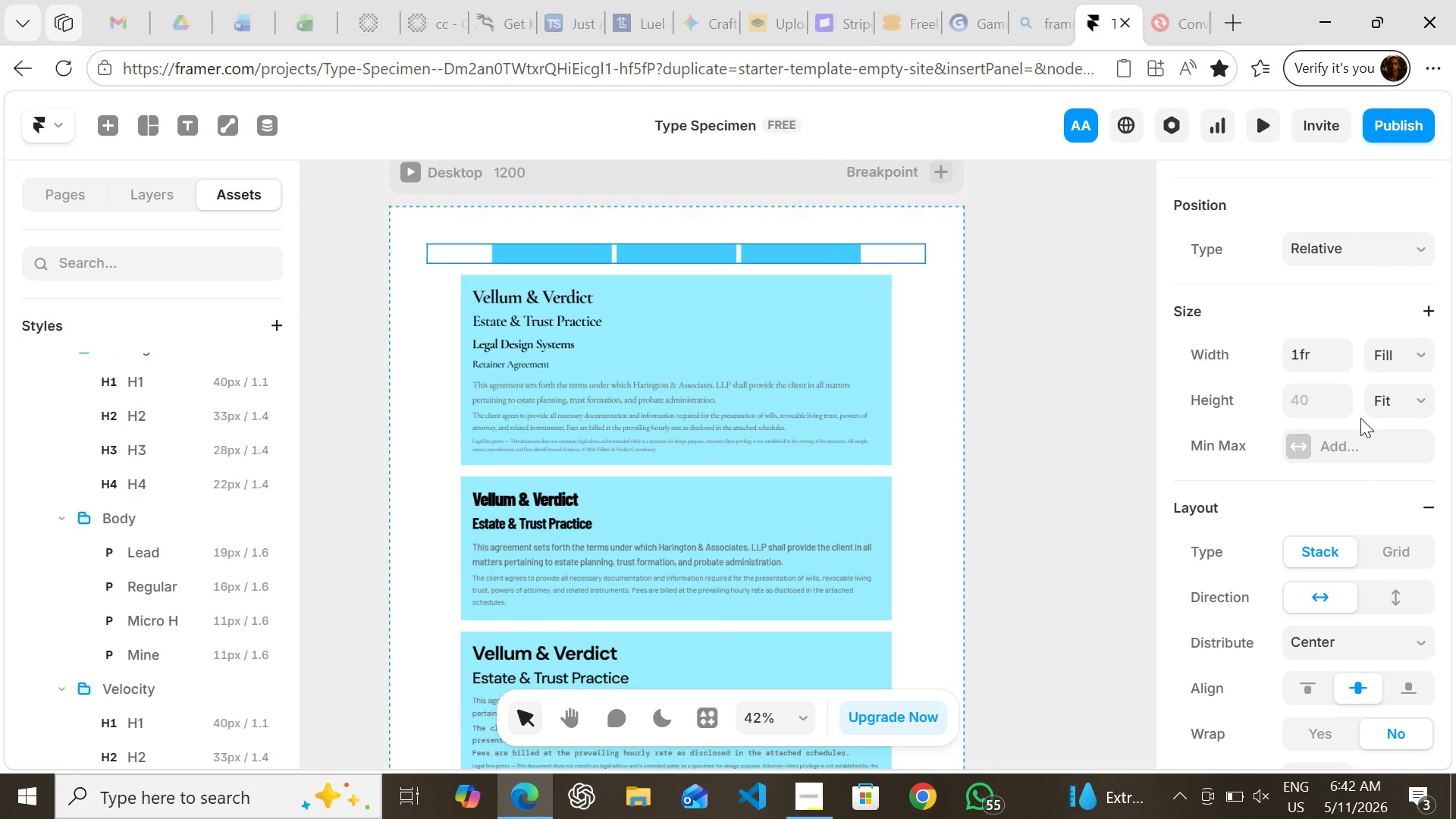 
wait(5.59)
 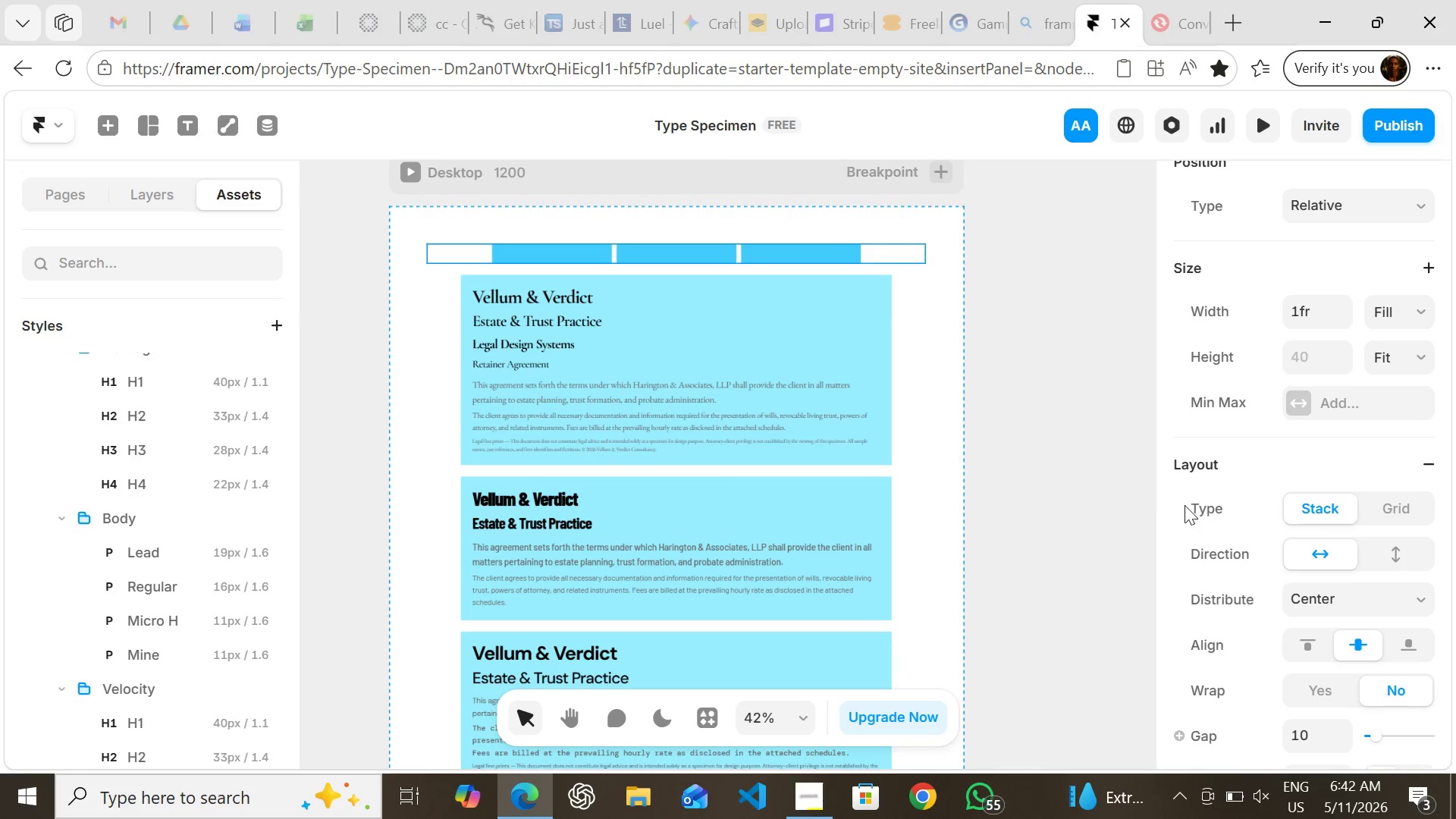 
left_click([1395, 350])
 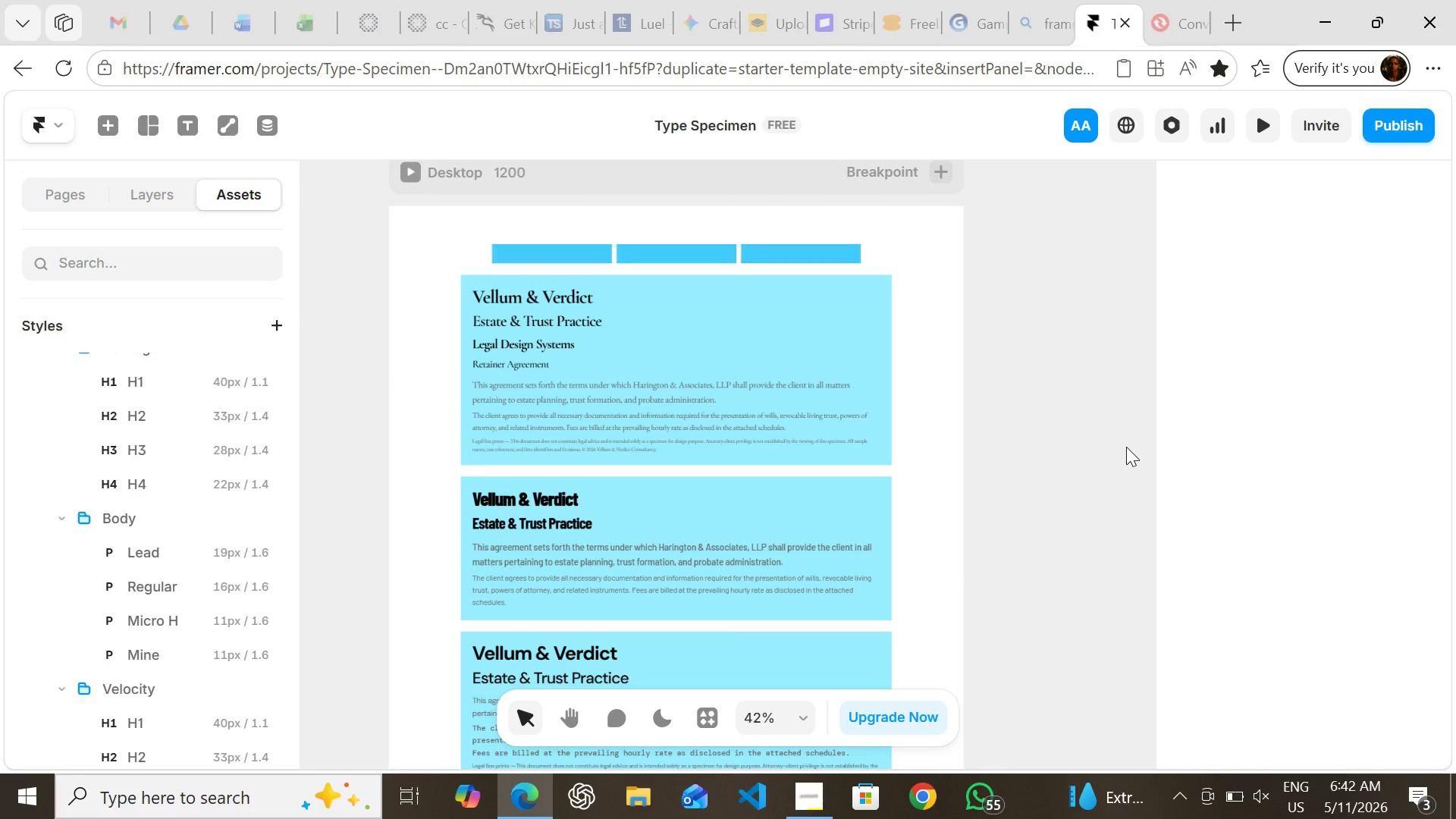 
left_click([1126, 447])
 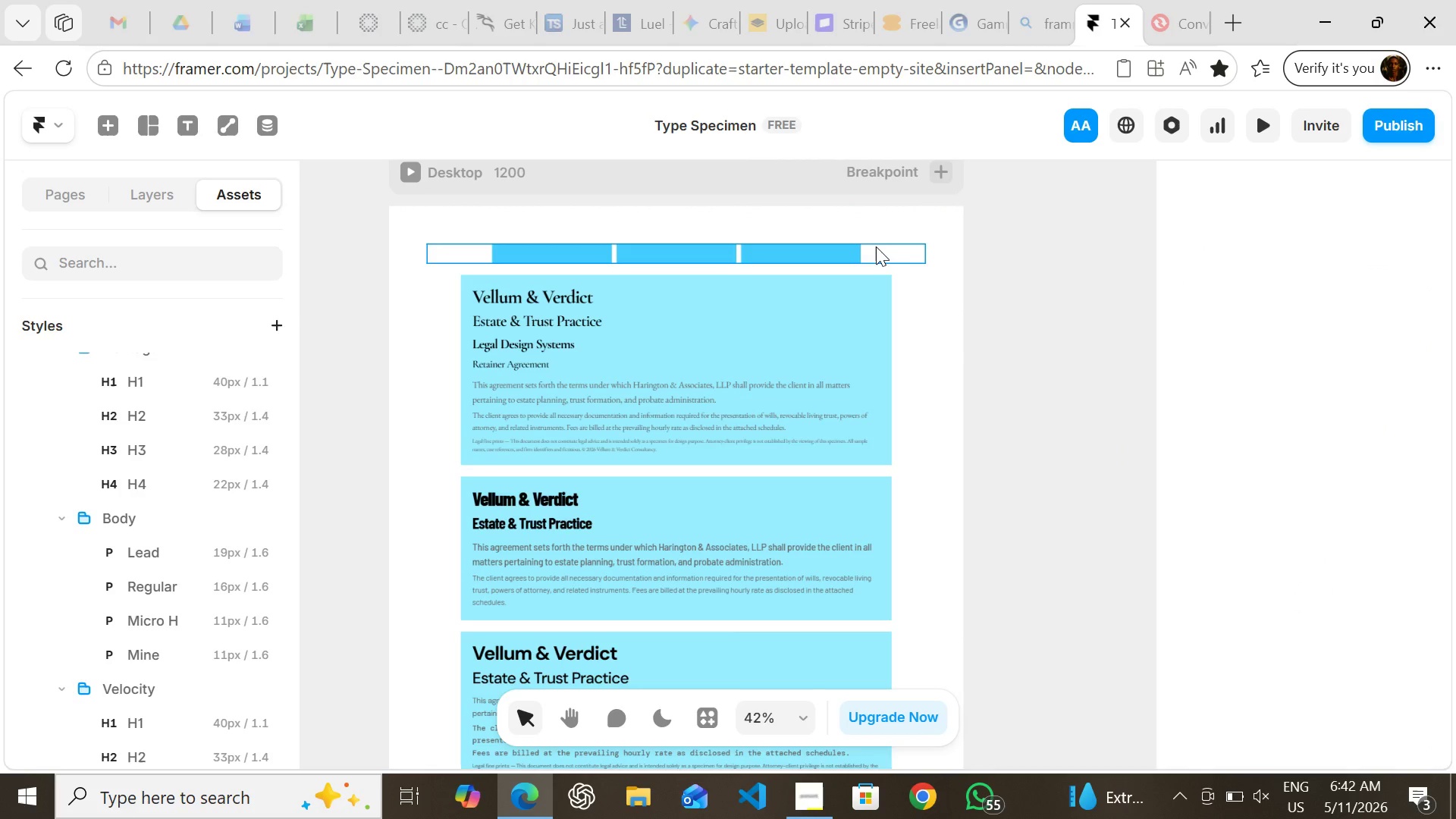 
left_click([876, 246])
 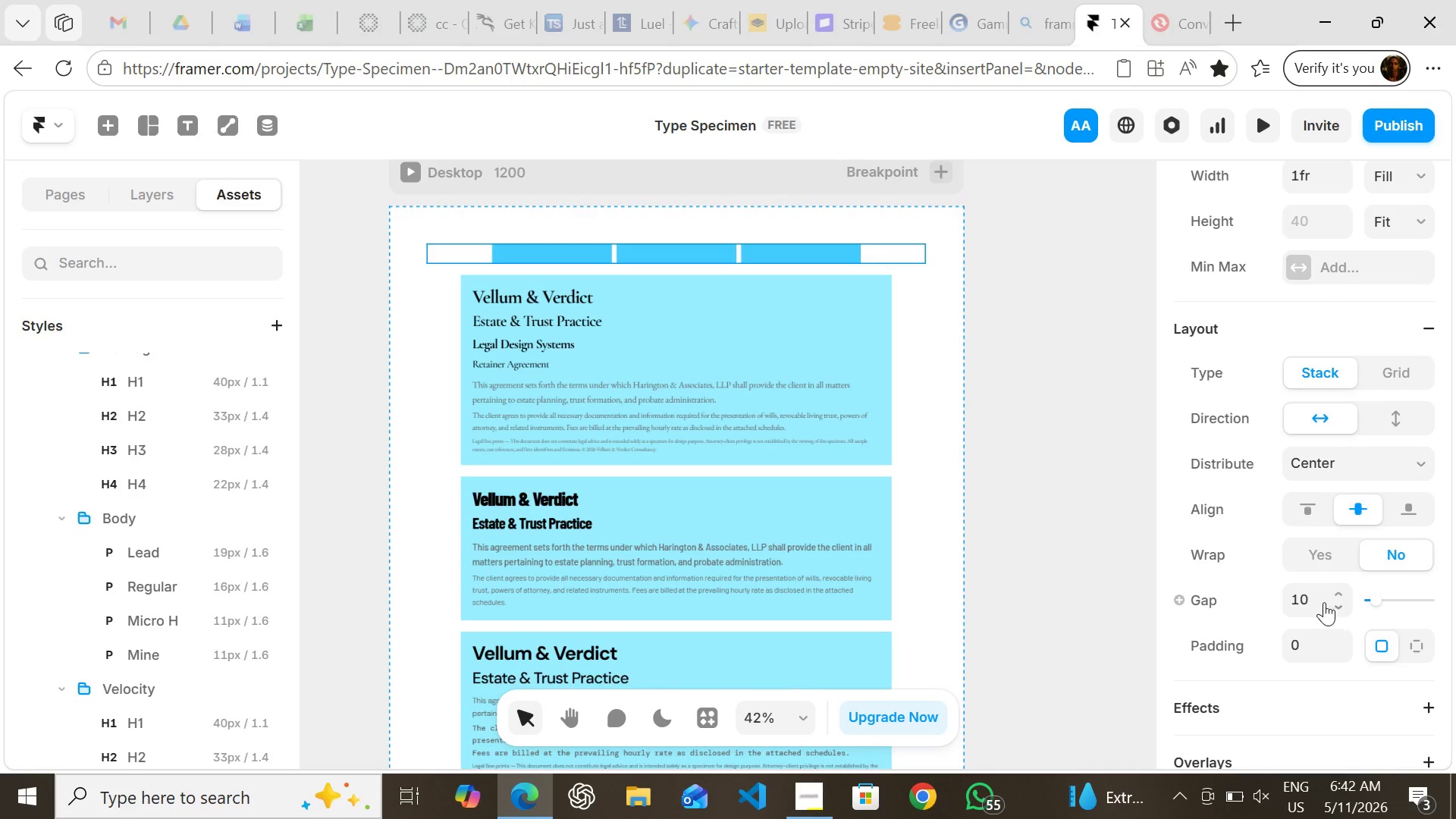 
left_click([1308, 602])
 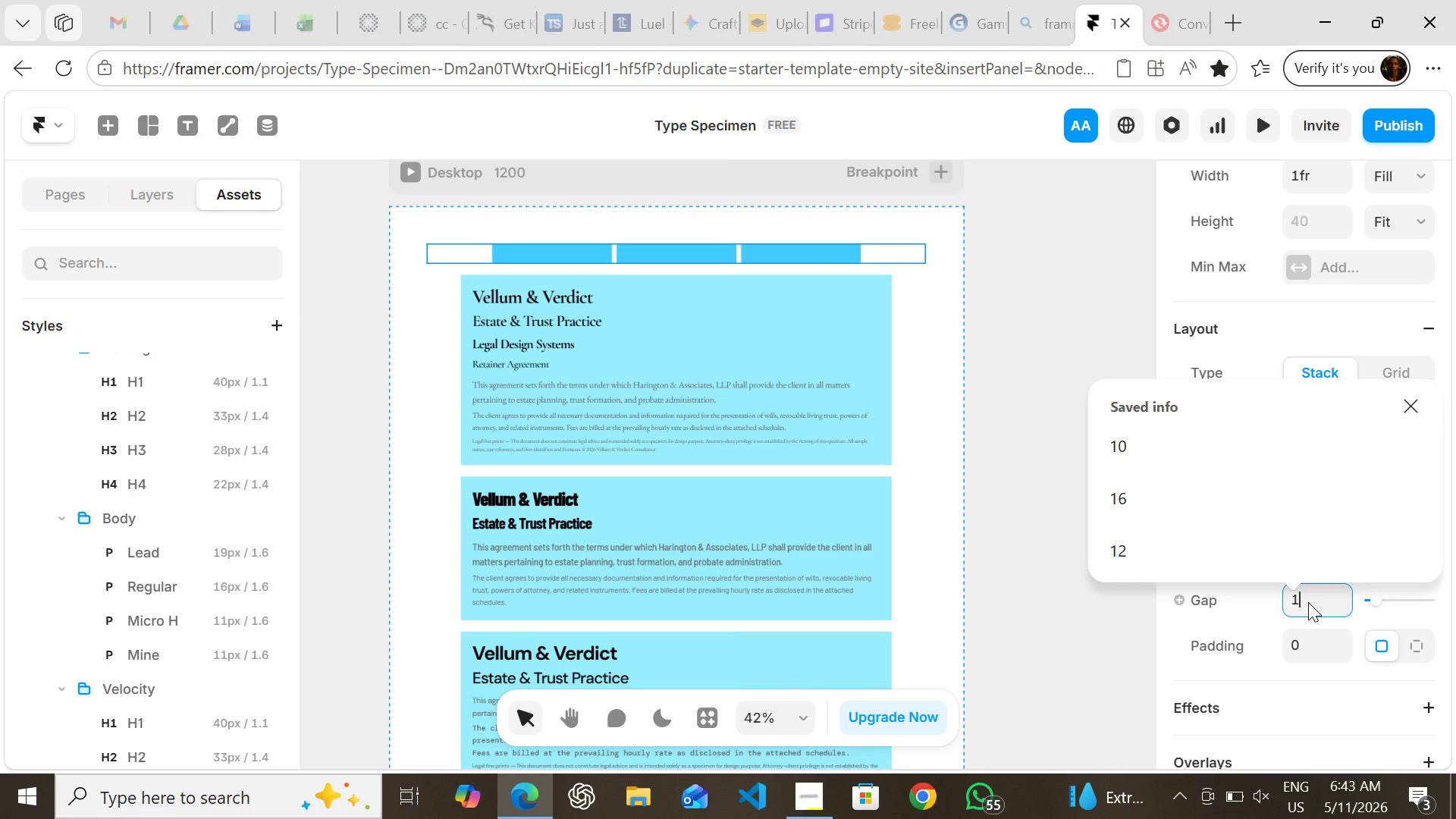 
type(12)
 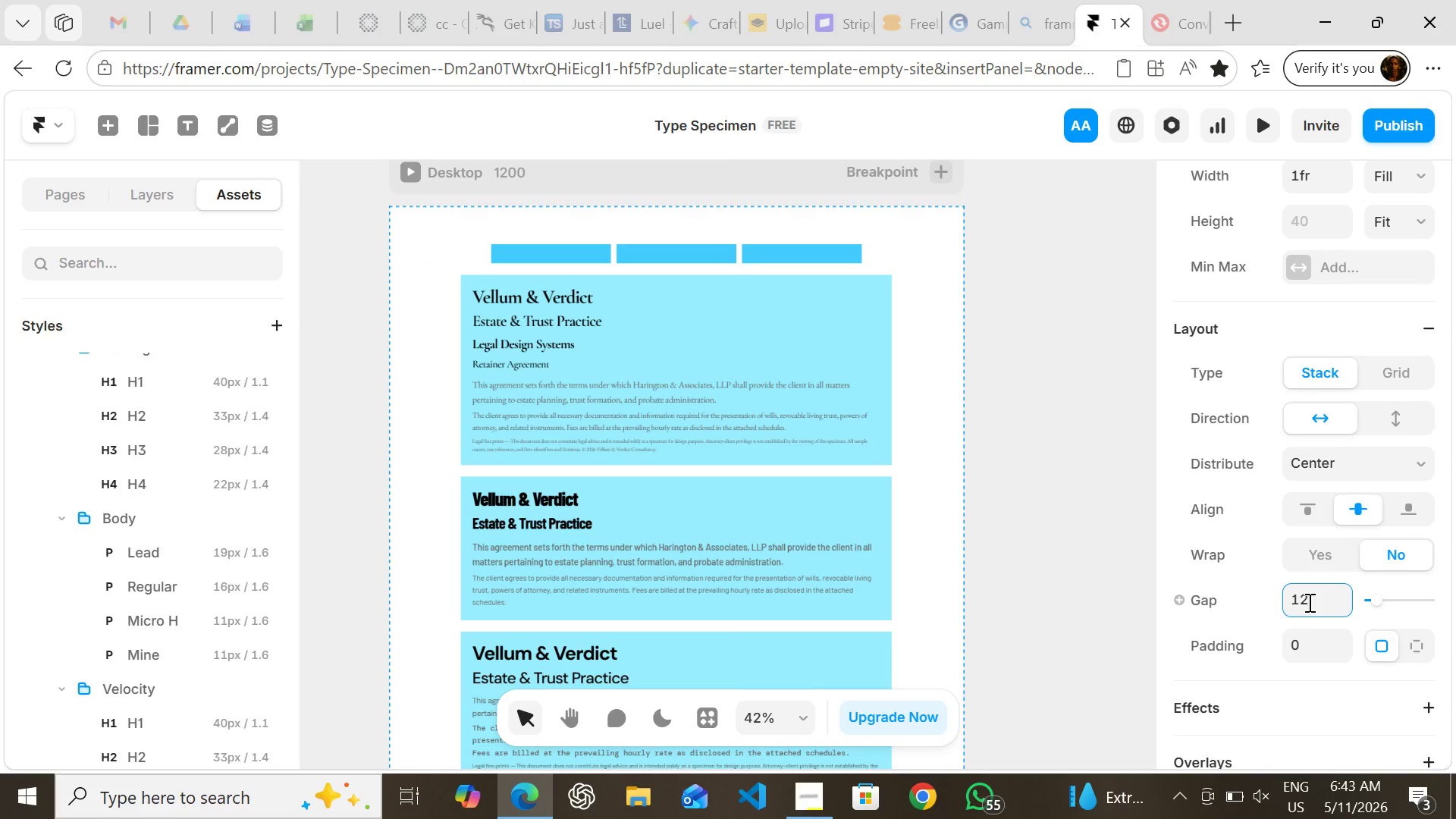 
key(Enter)
 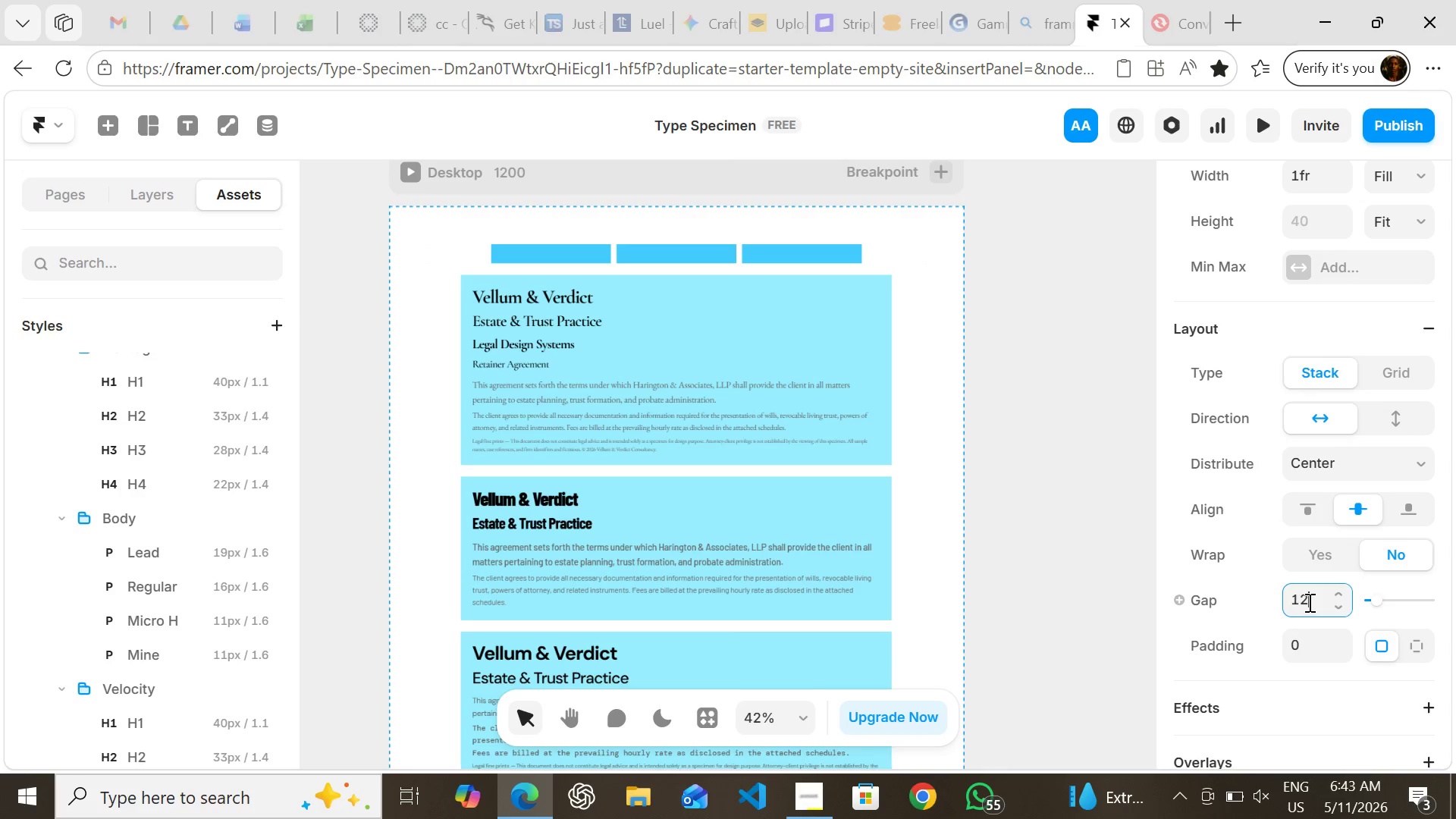 
double_click([1308, 602])
 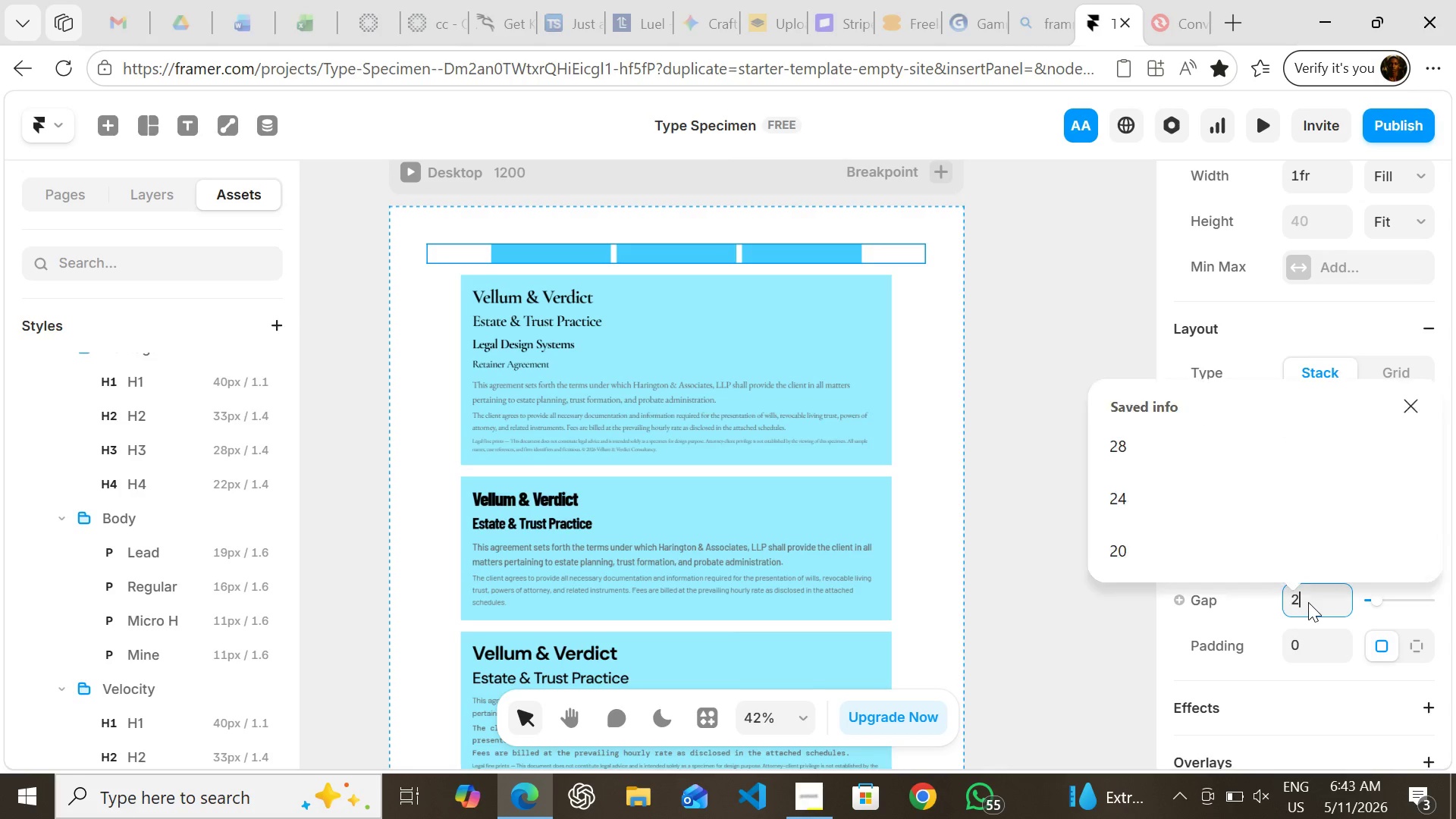 
type(24)
 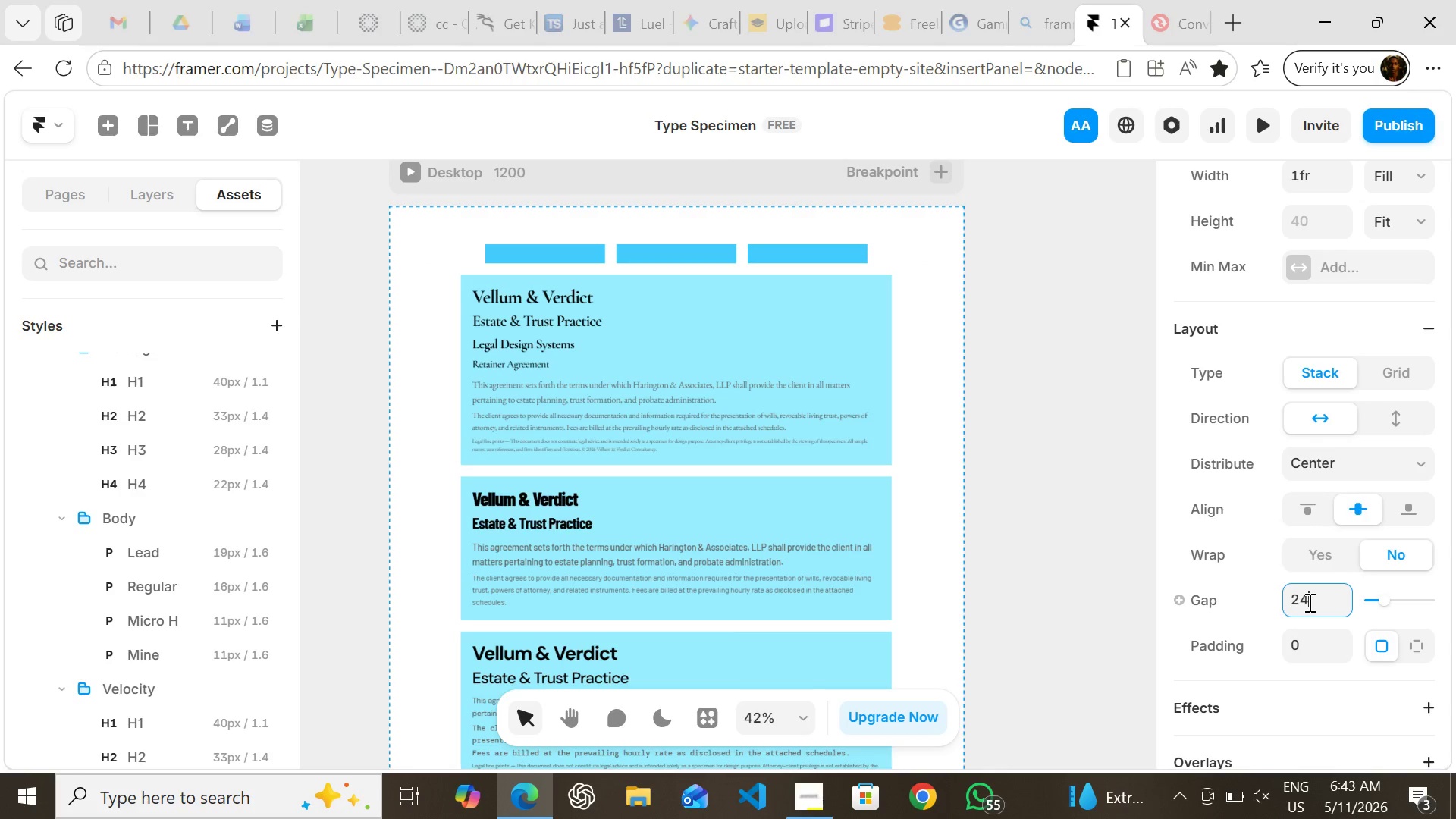 
key(Enter)
 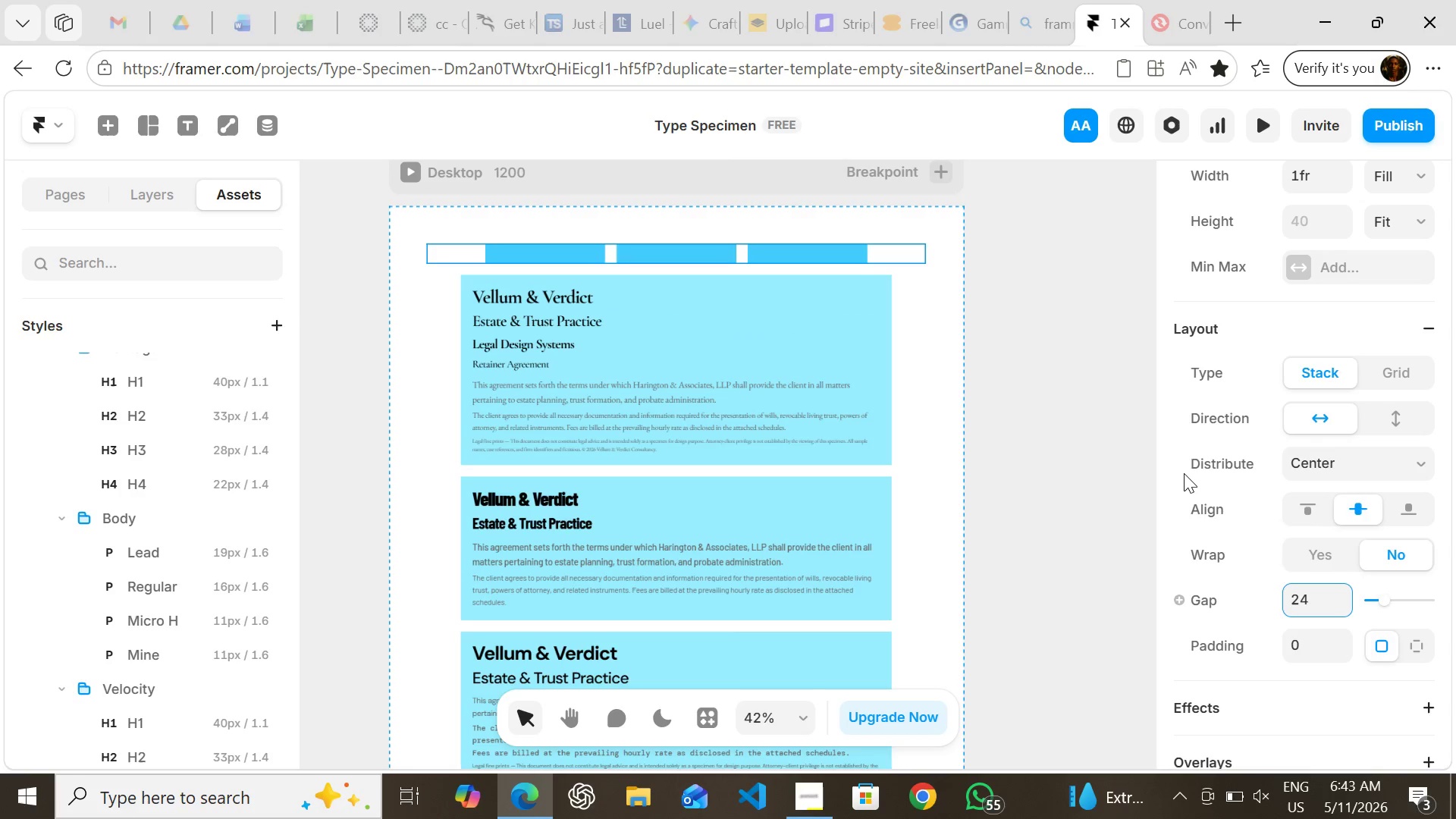 
wait(8.22)
 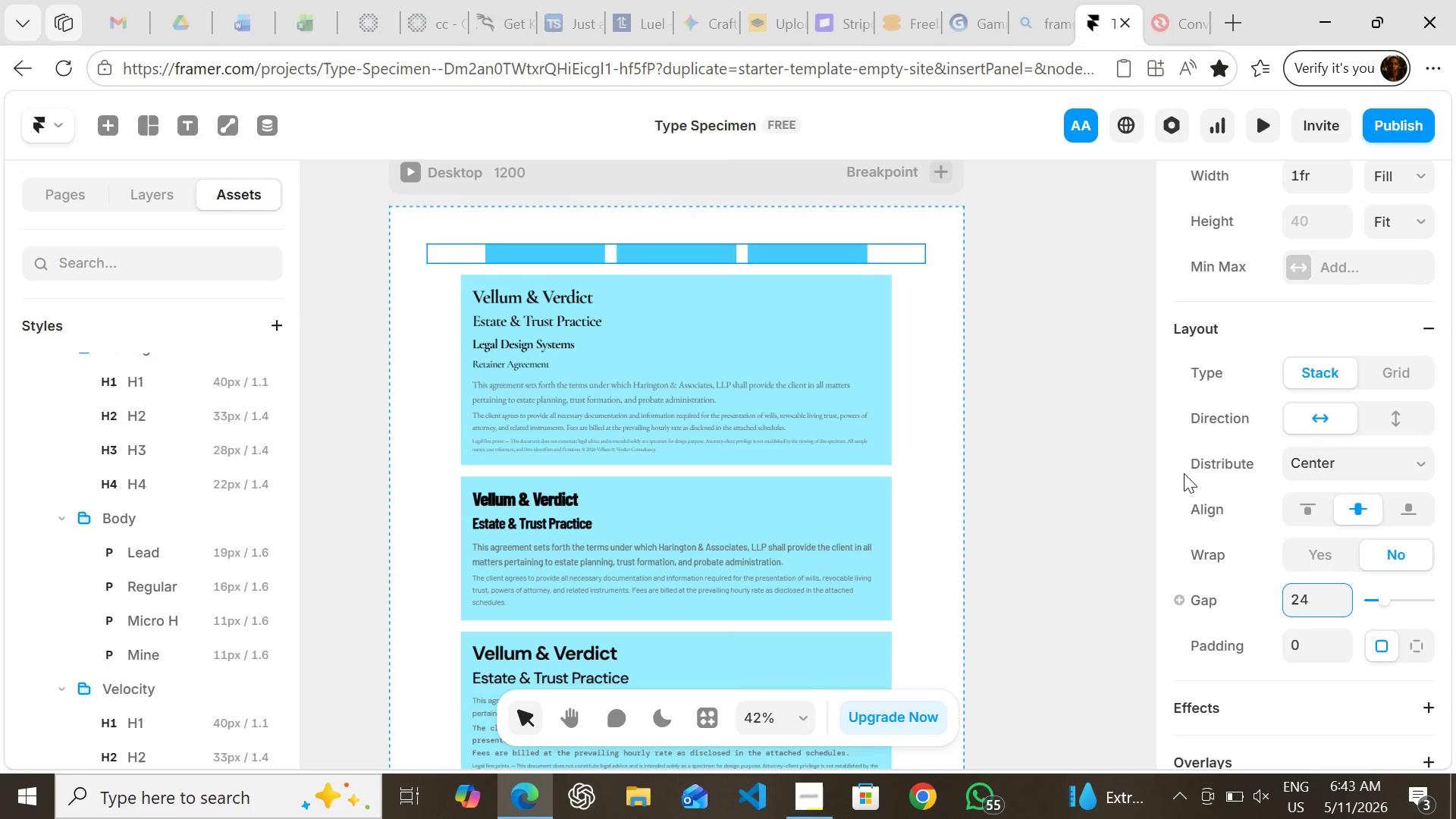 
left_click([1307, 639])
 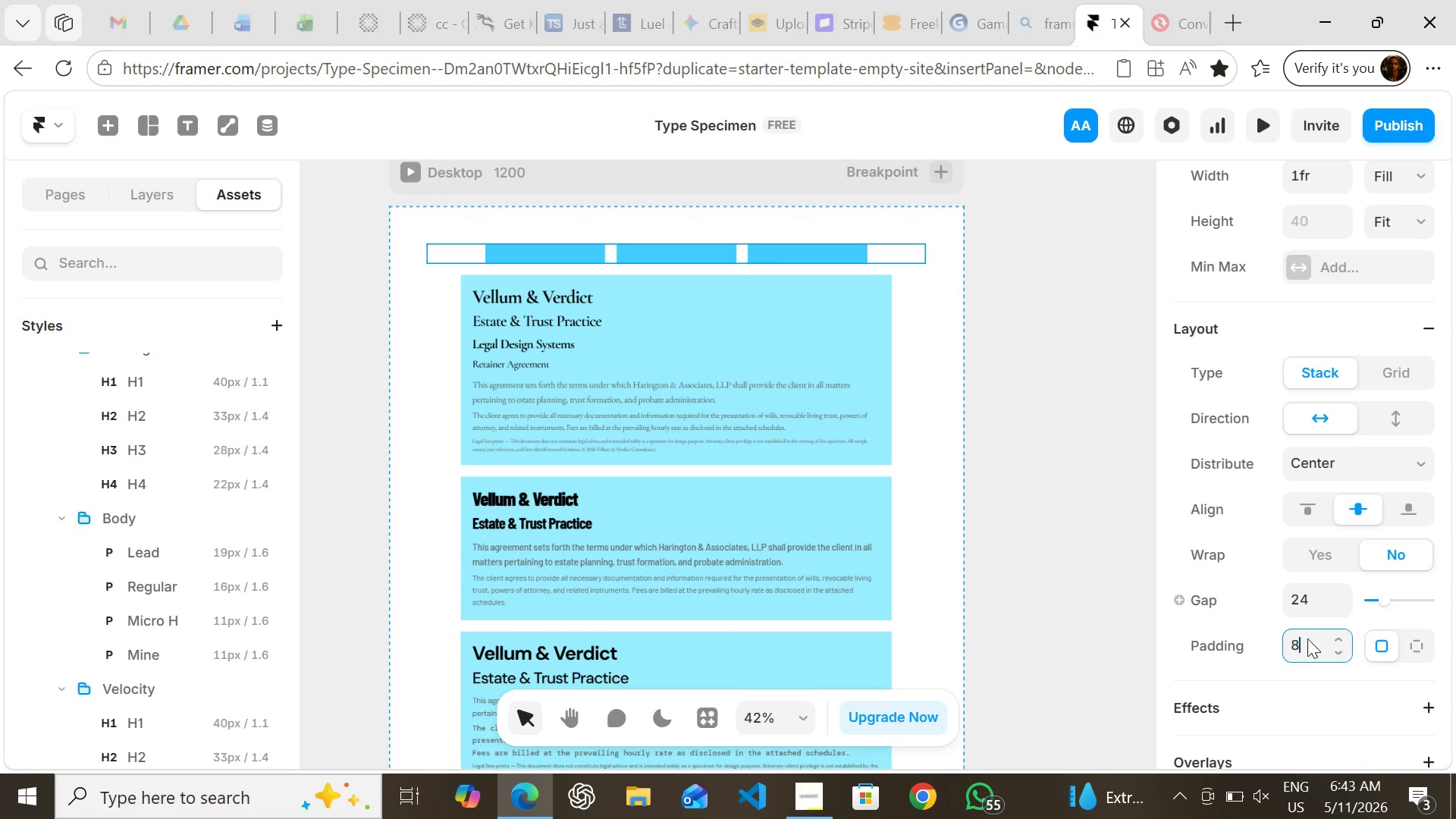 
key(8)
 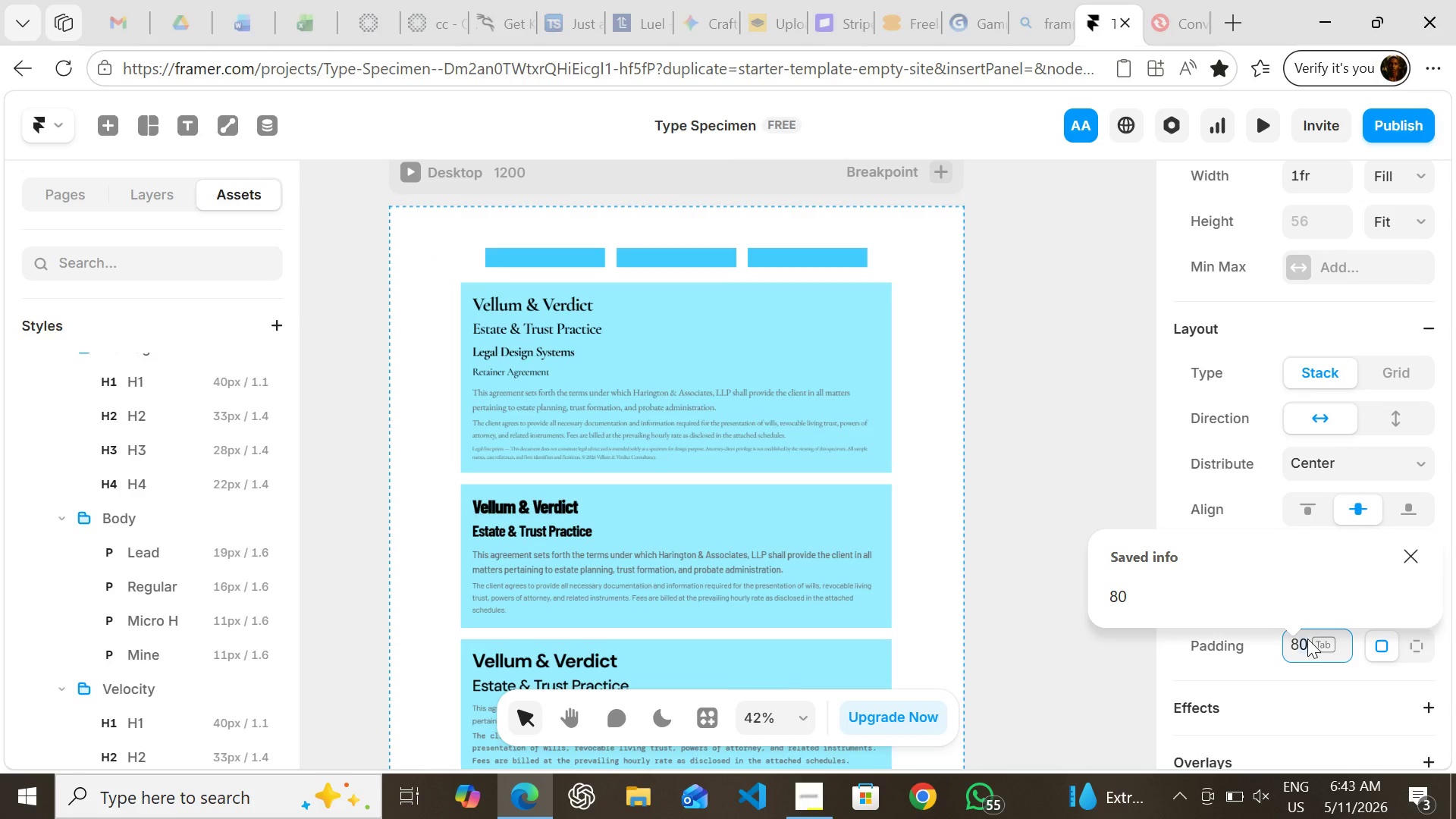 
key(Enter)
 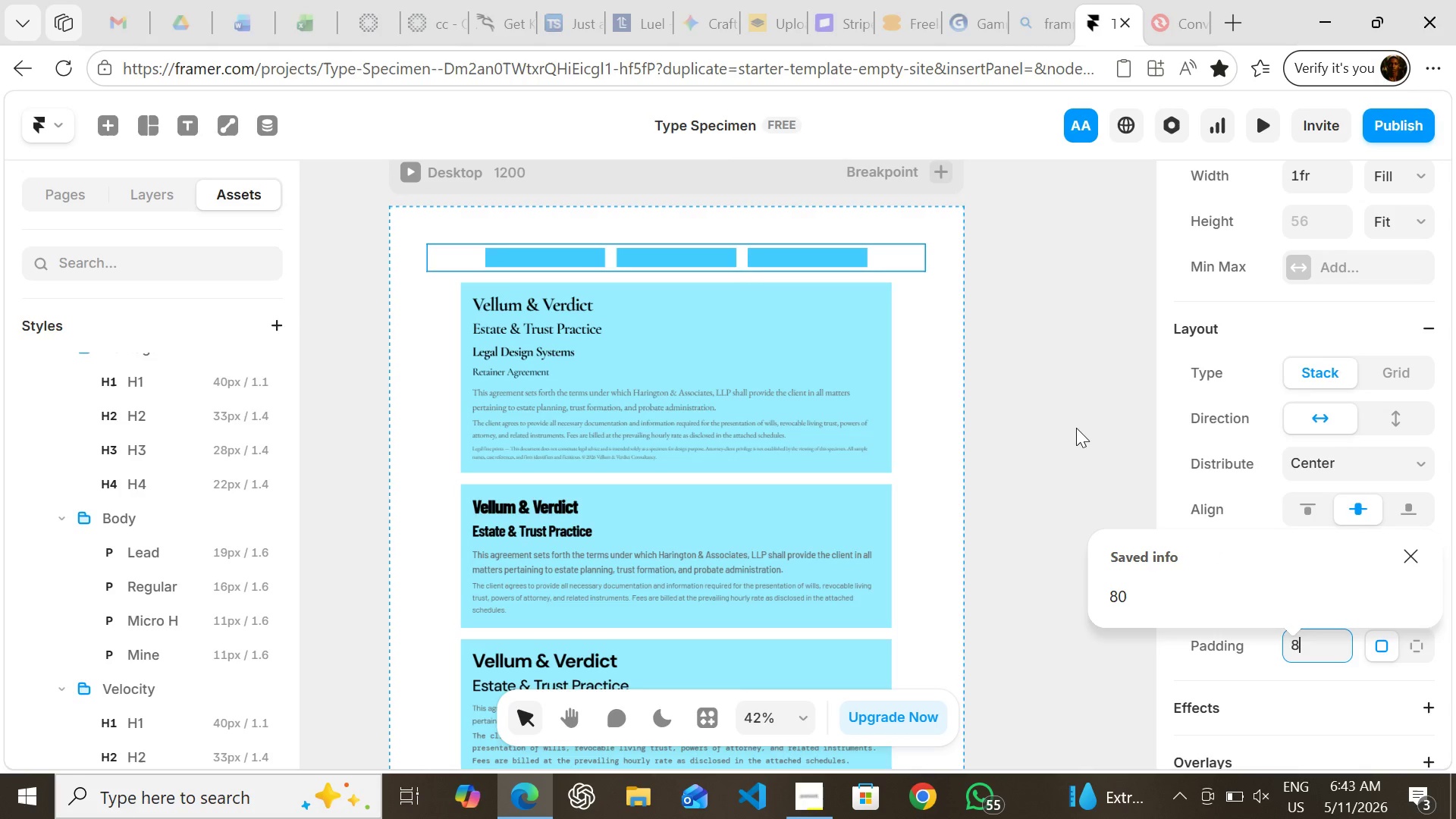 
left_click([1076, 428])
 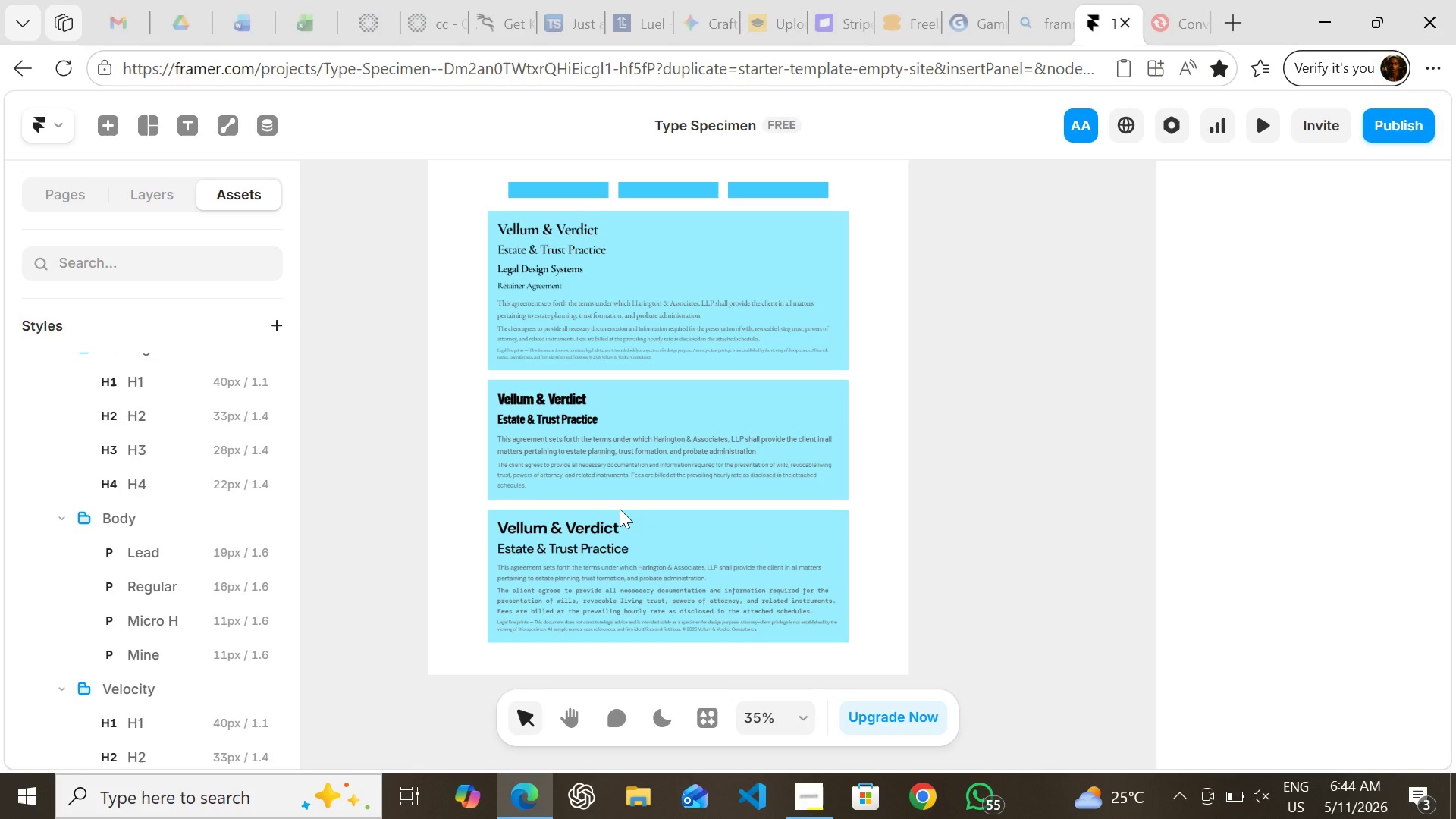 
wait(103.04)
 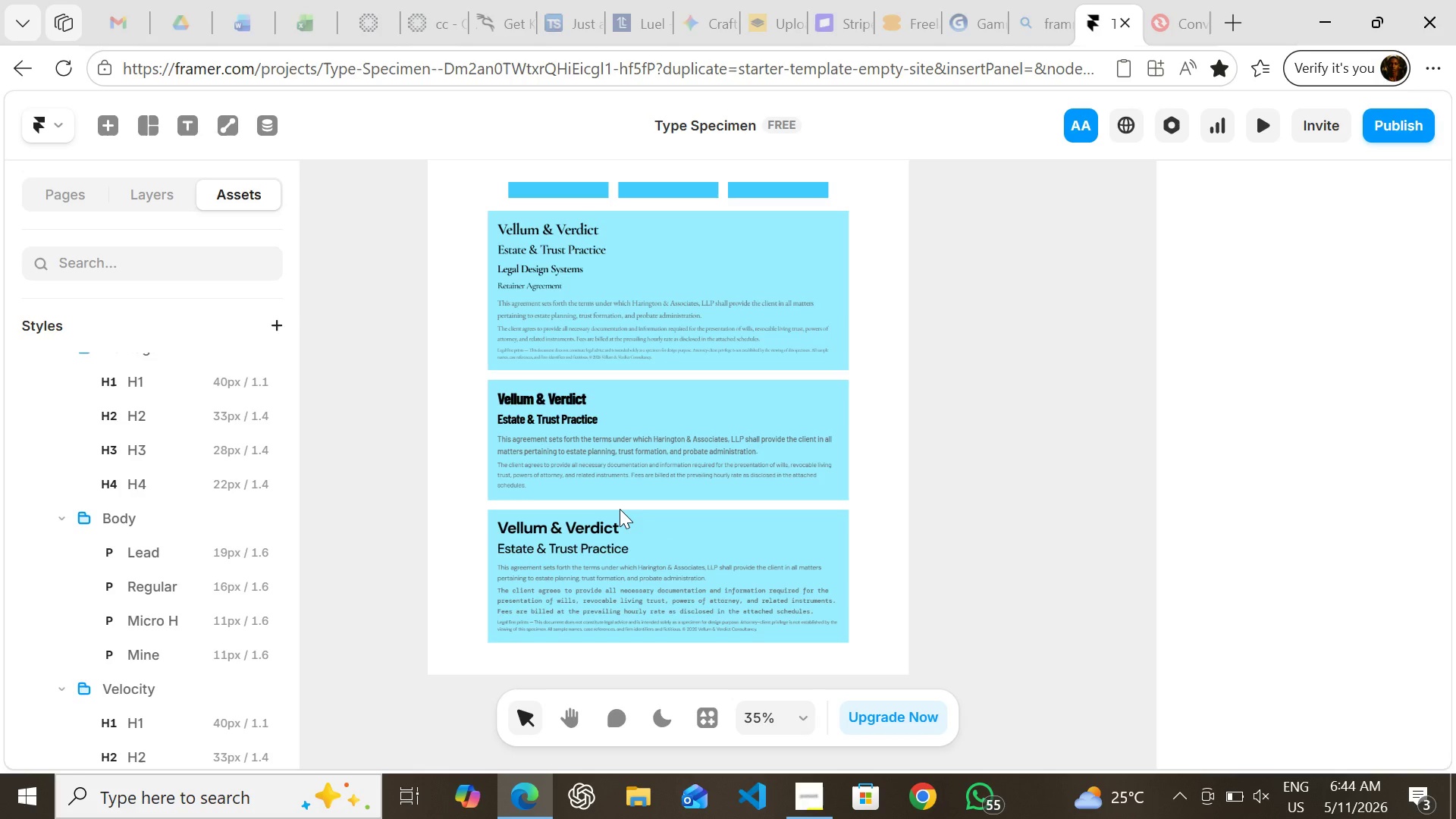 
mouse_move([595, 511])
 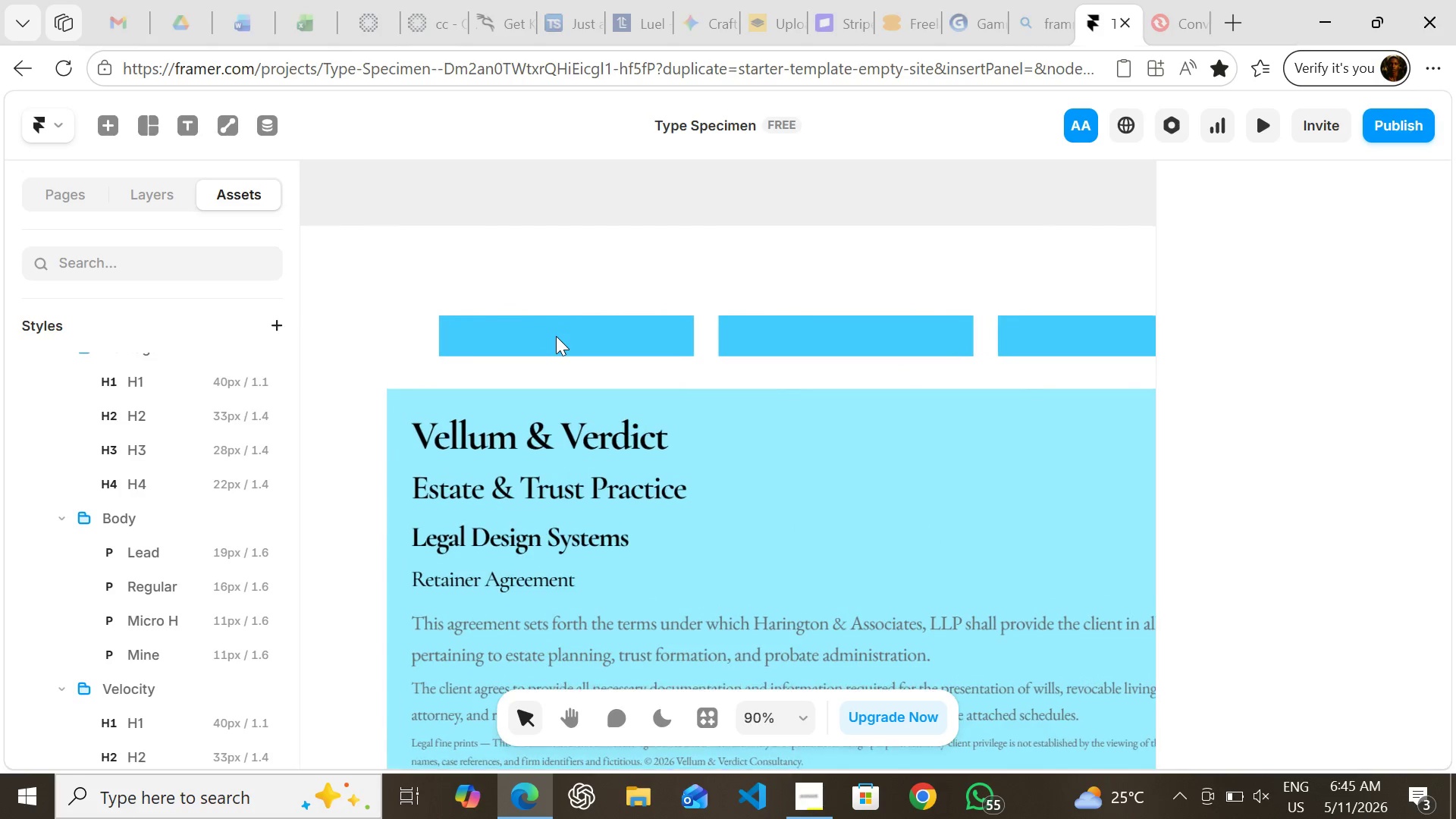 
key(T)
 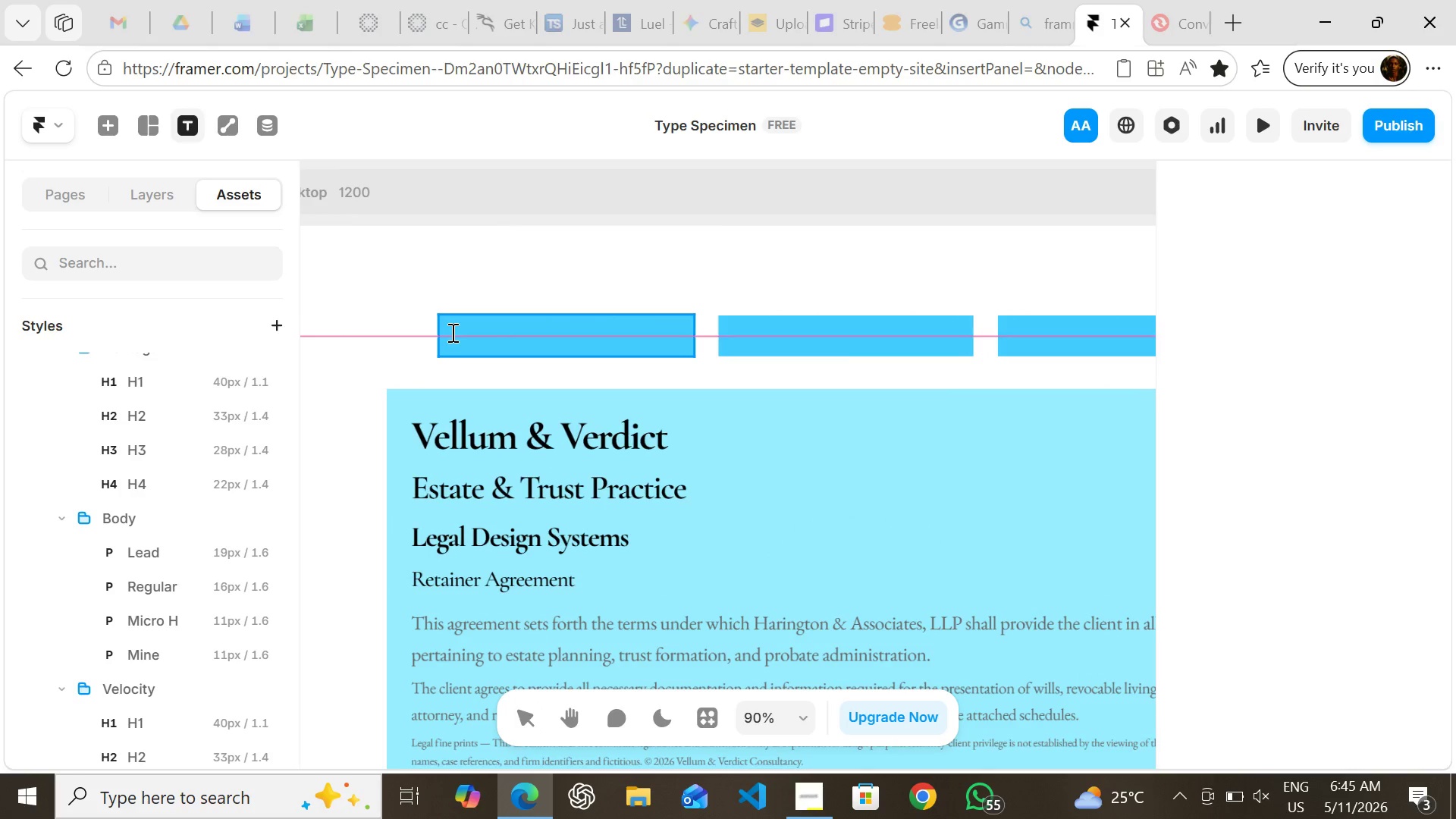 
left_click([451, 332])
 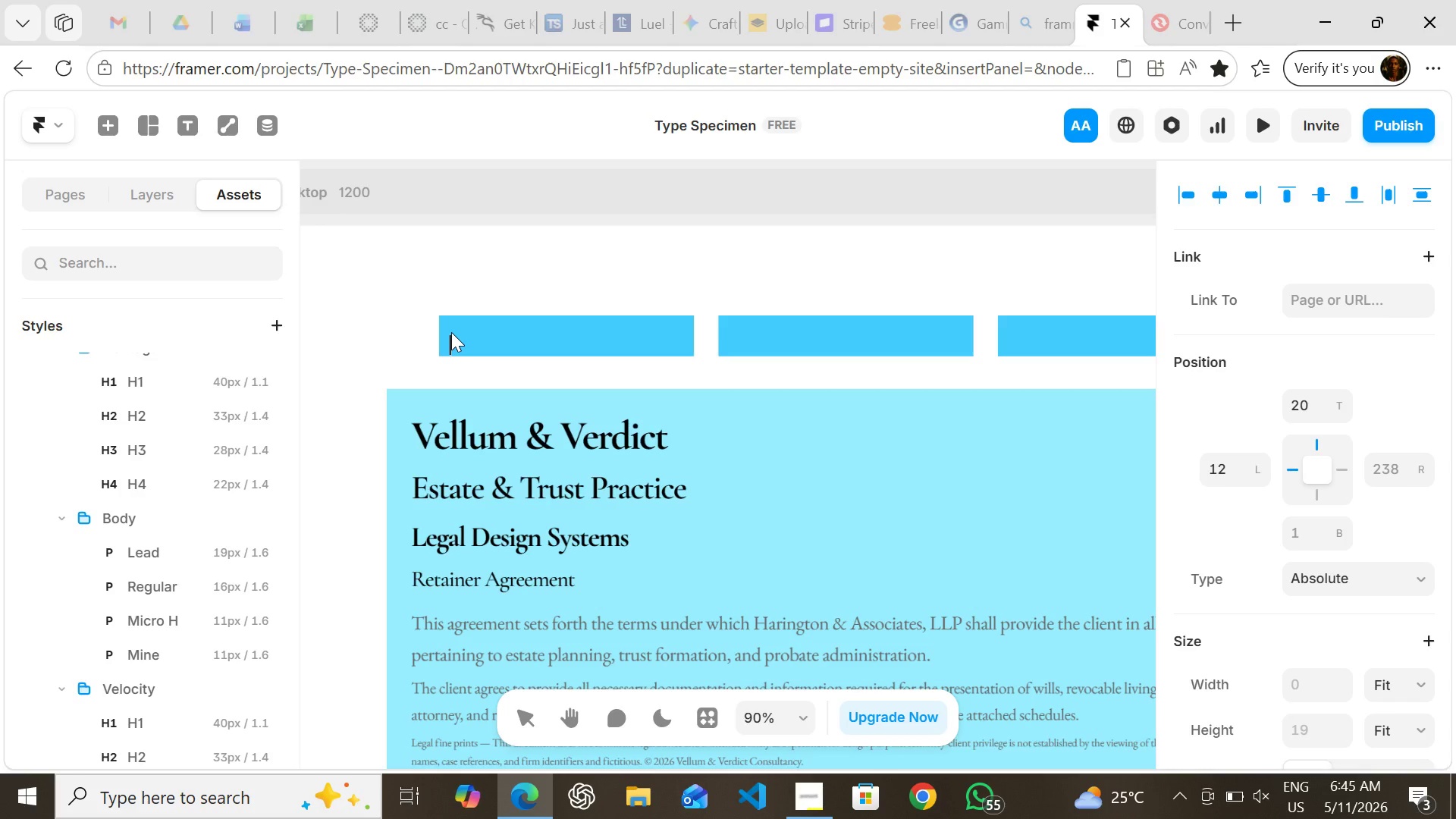 
type(Heritage)
 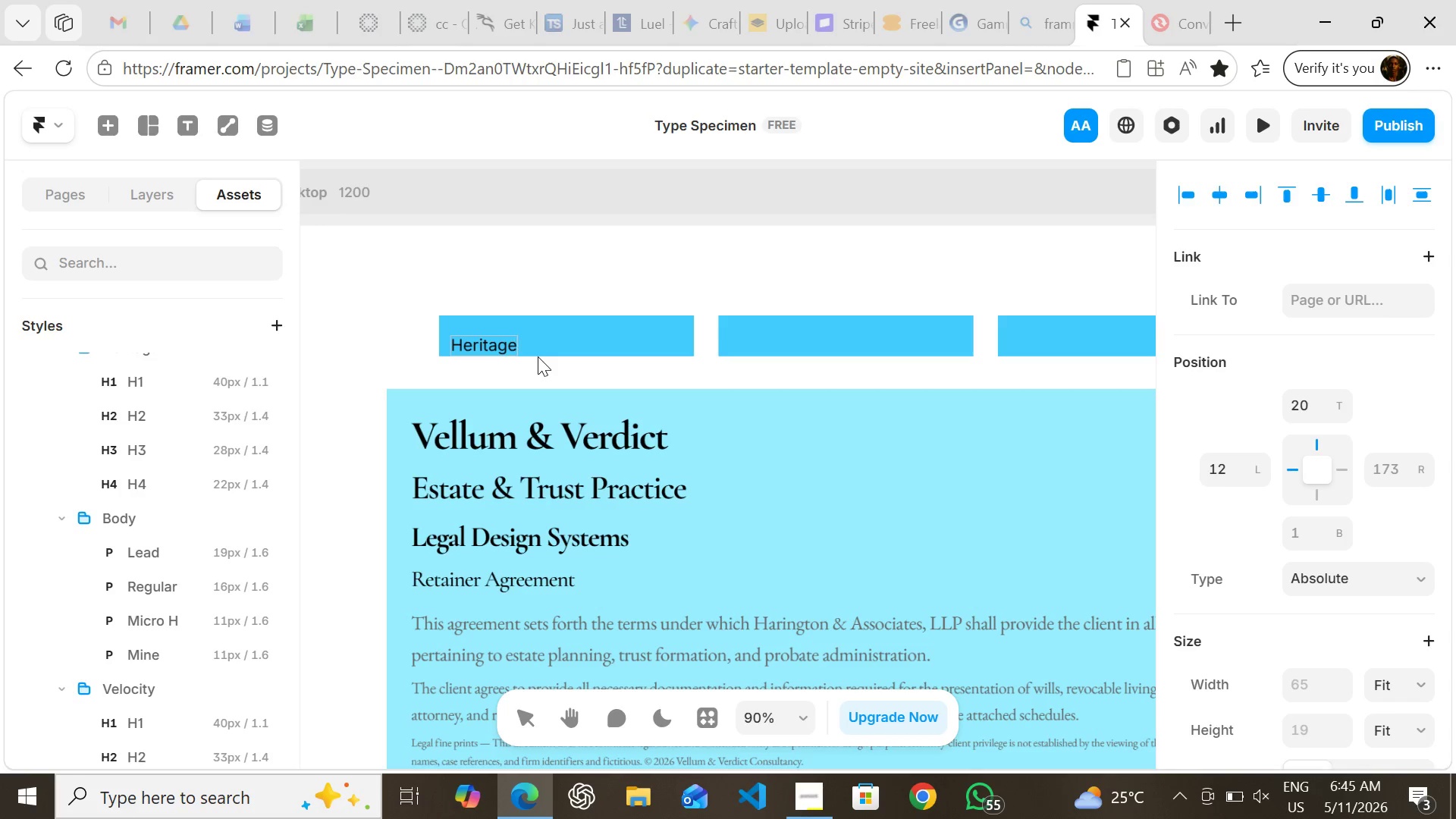 
type( -- Estate & Trudt)
key(Backspace)
key(Backspace)
type(st)
 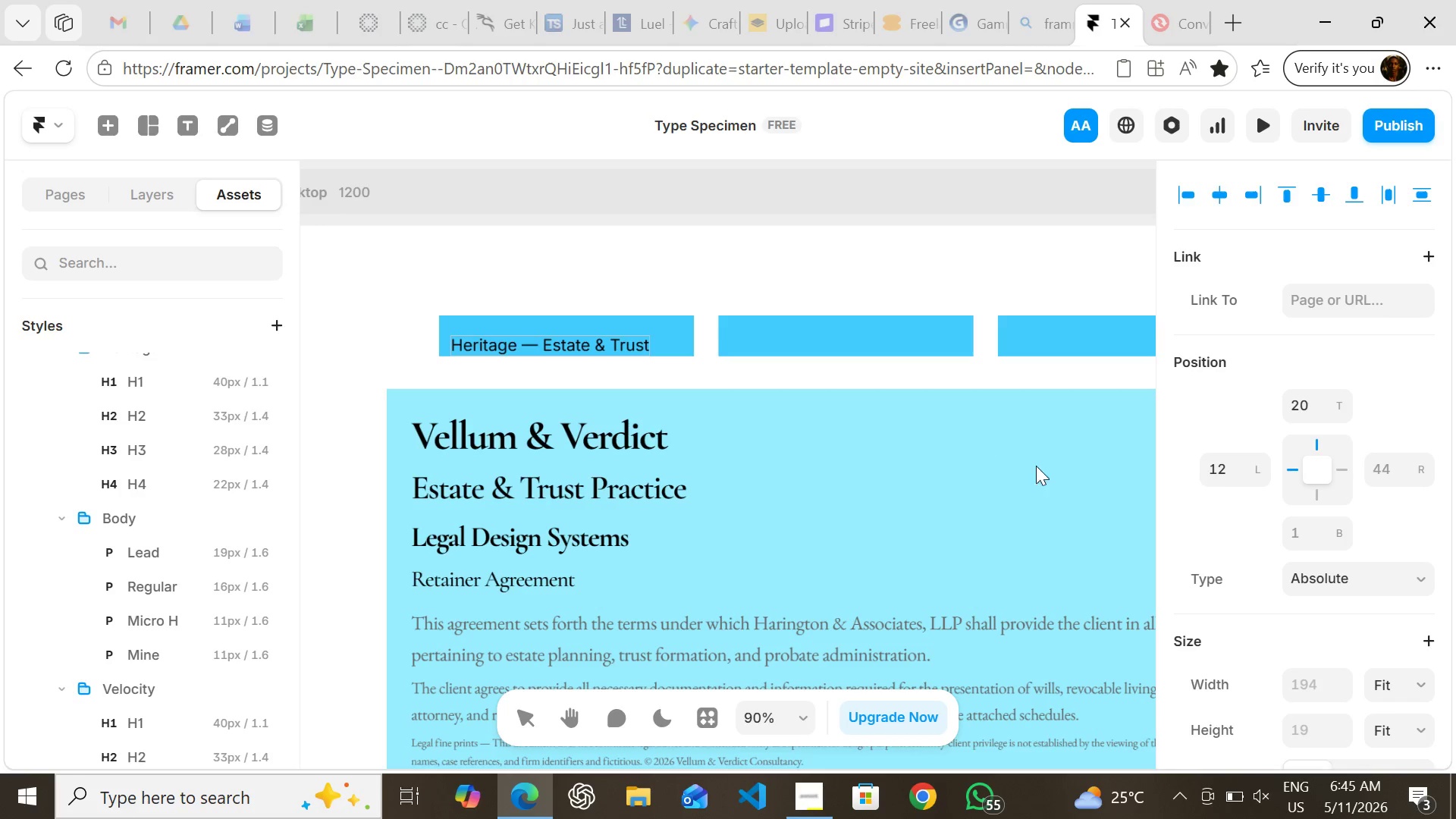 
left_click([410, 311])
 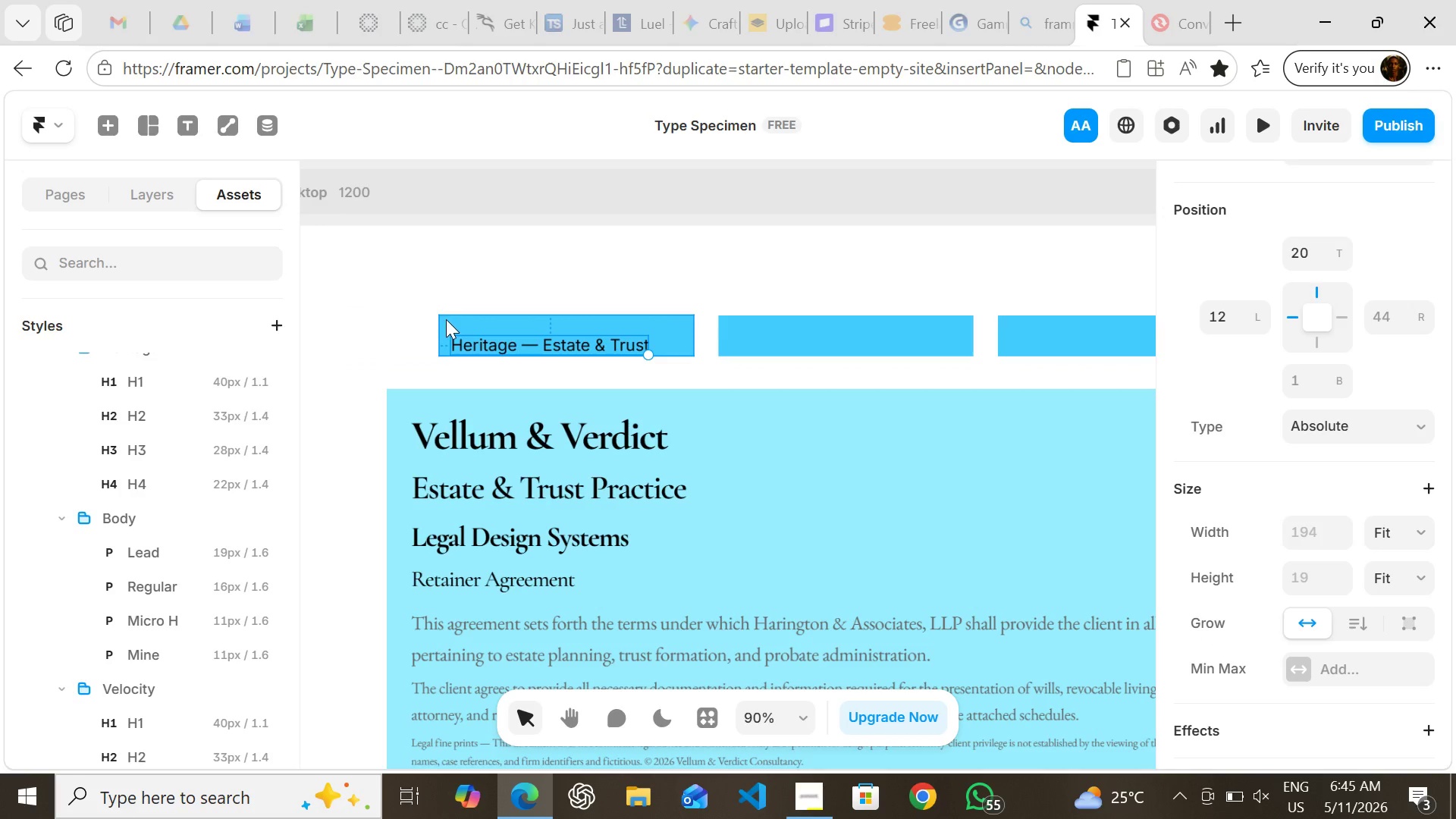 
left_click([446, 319])
 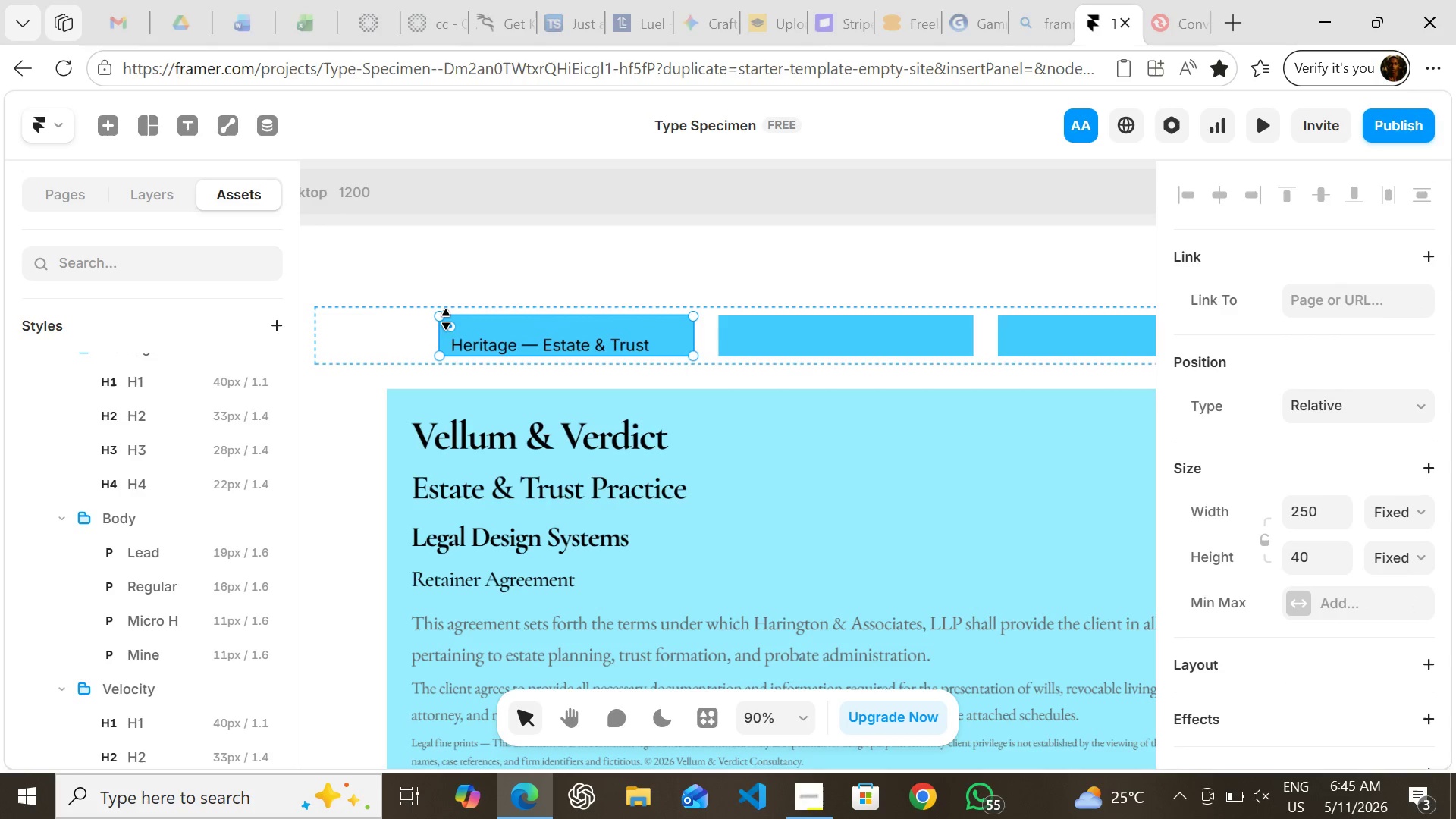 
left_click([446, 319])
 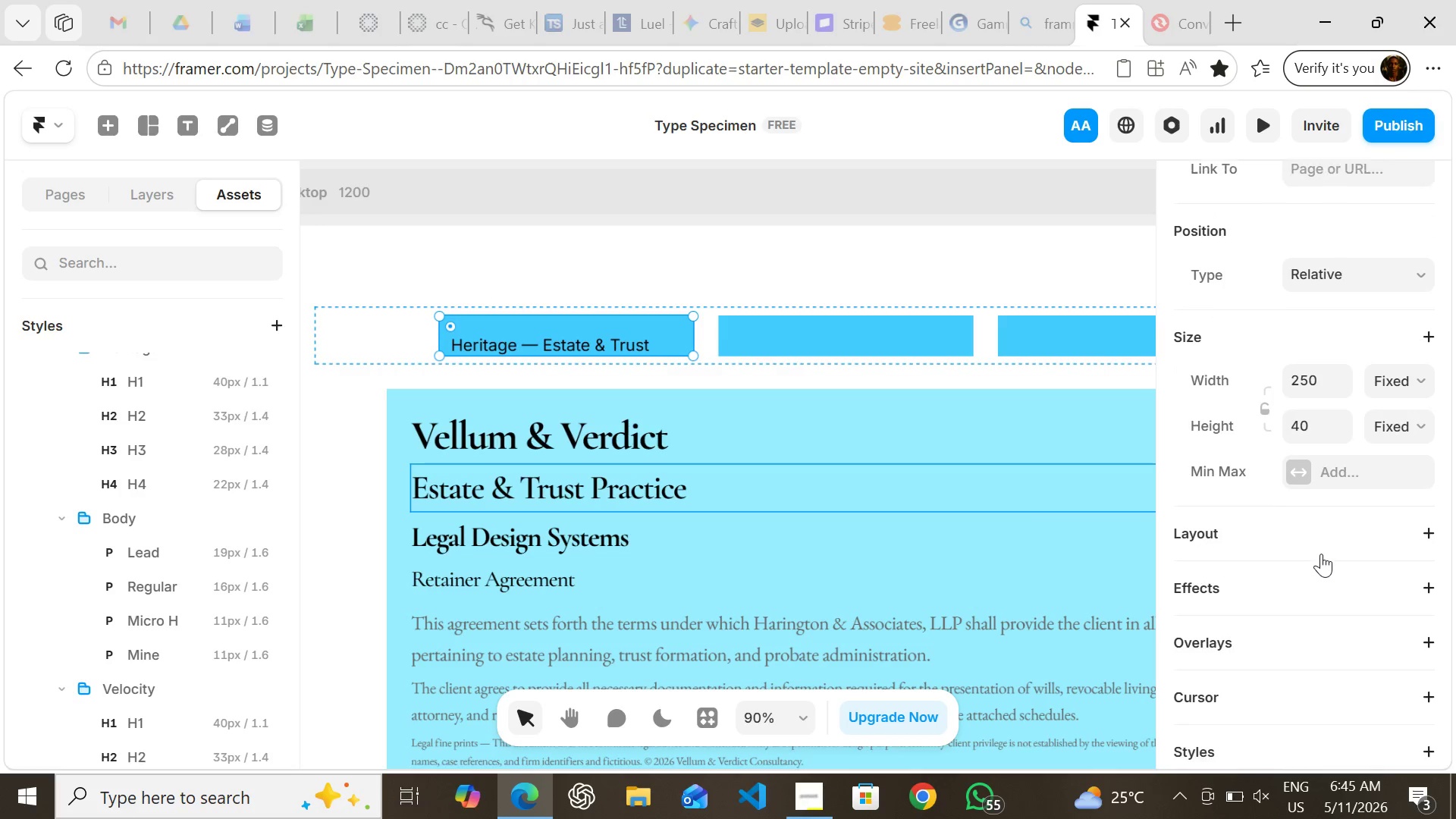 
wait(7.5)
 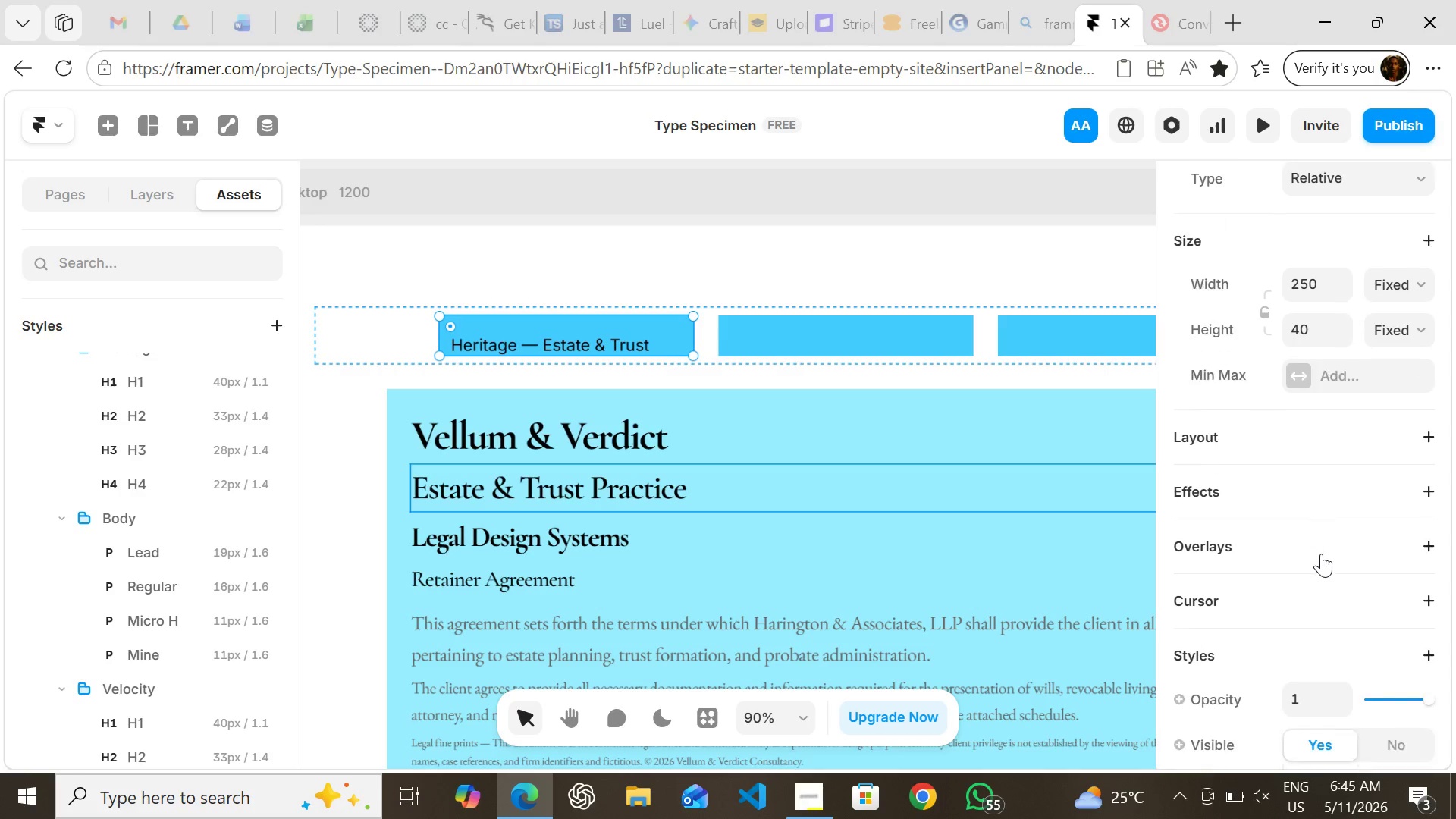 
left_click([1315, 494])
 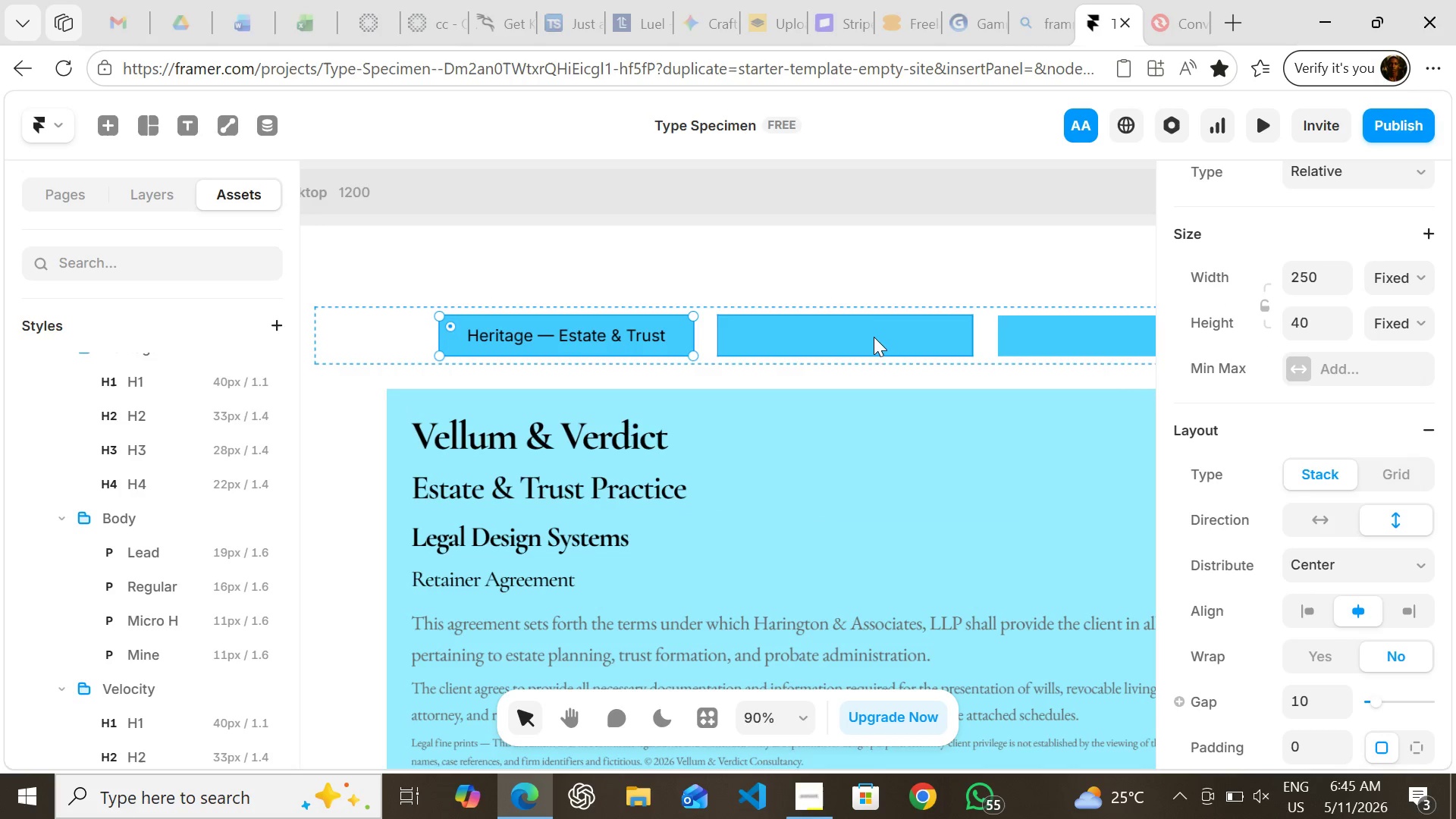 
wait(5.16)
 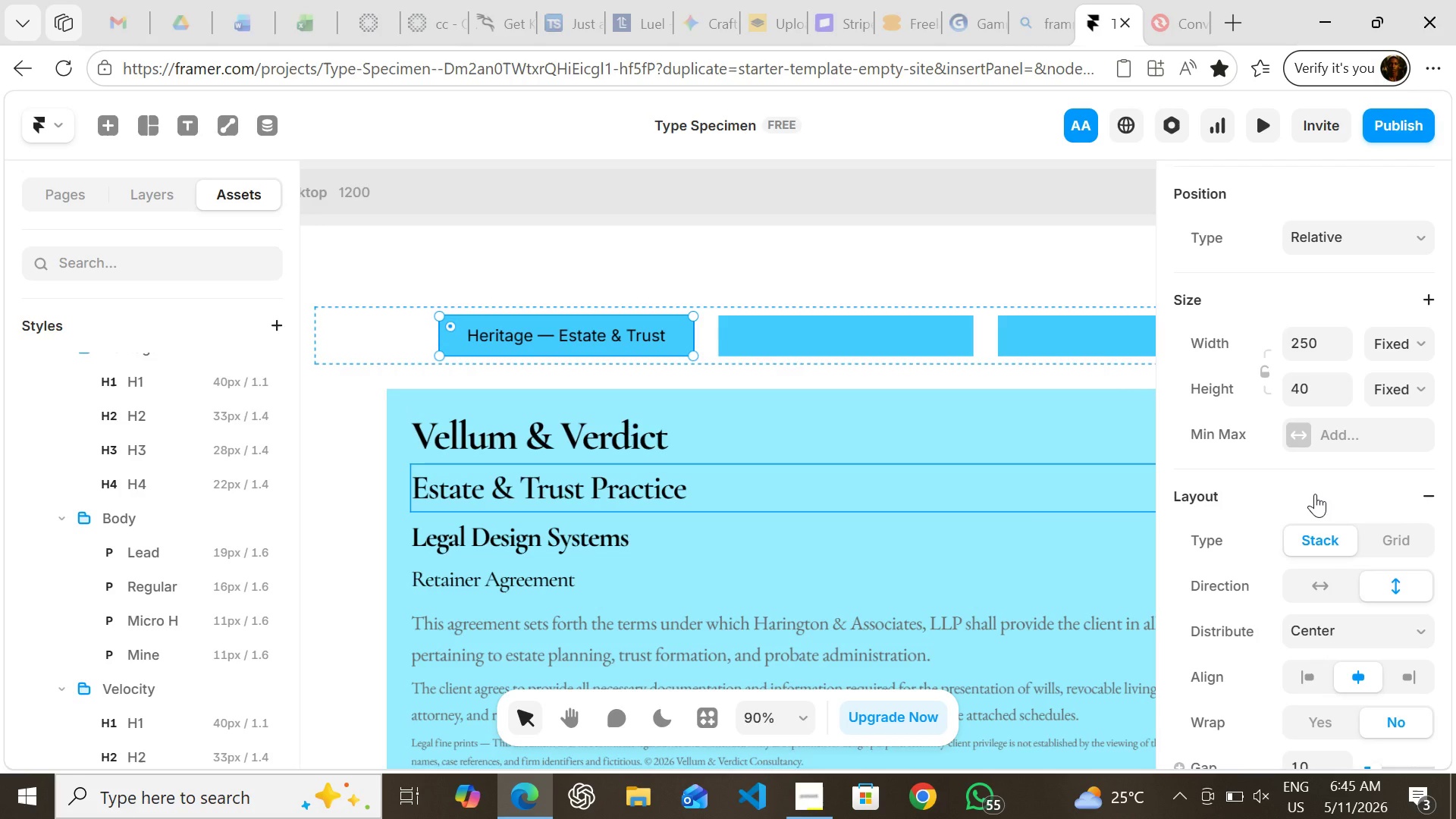 
left_click([874, 339])
 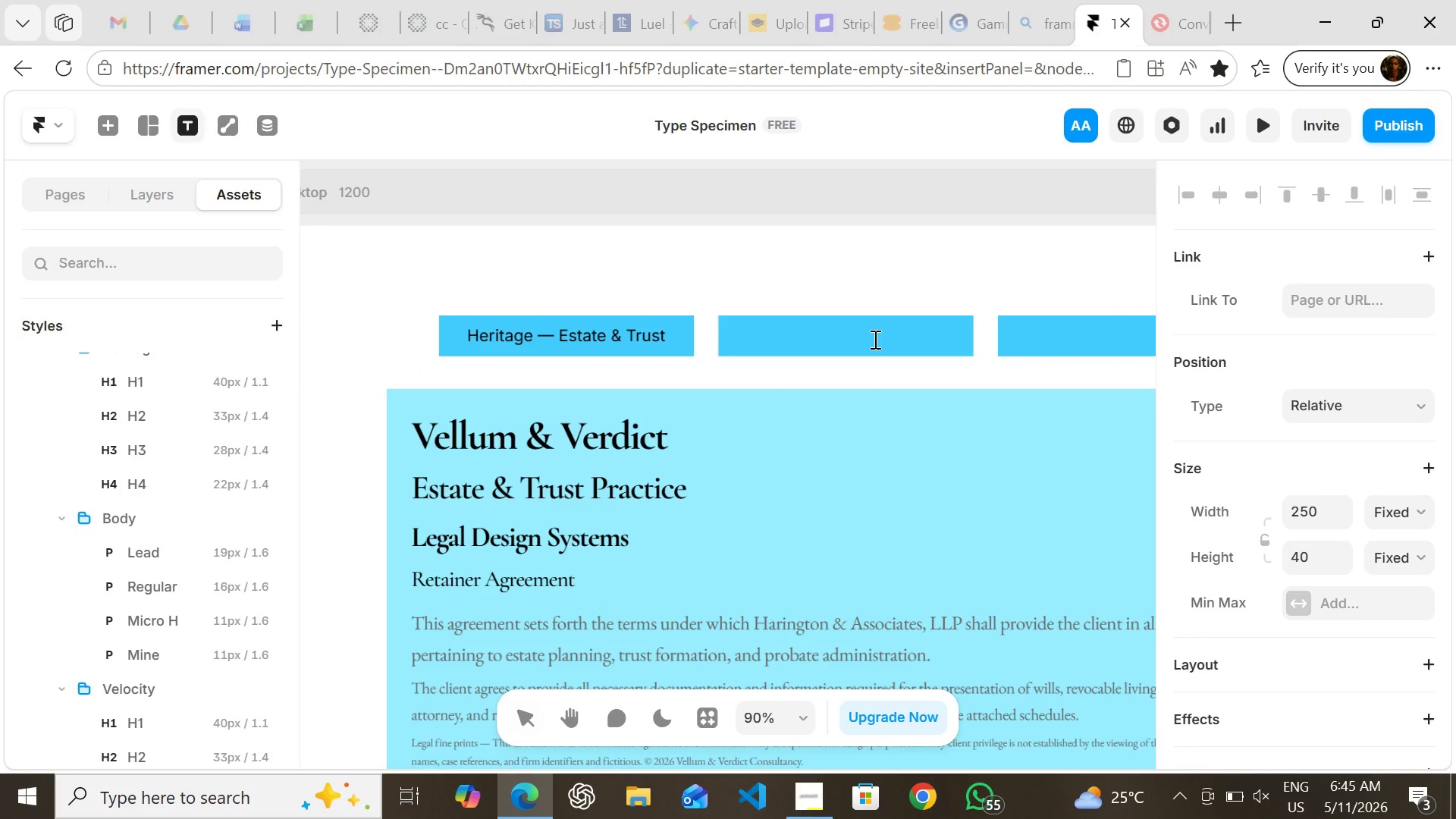 
key(T)
 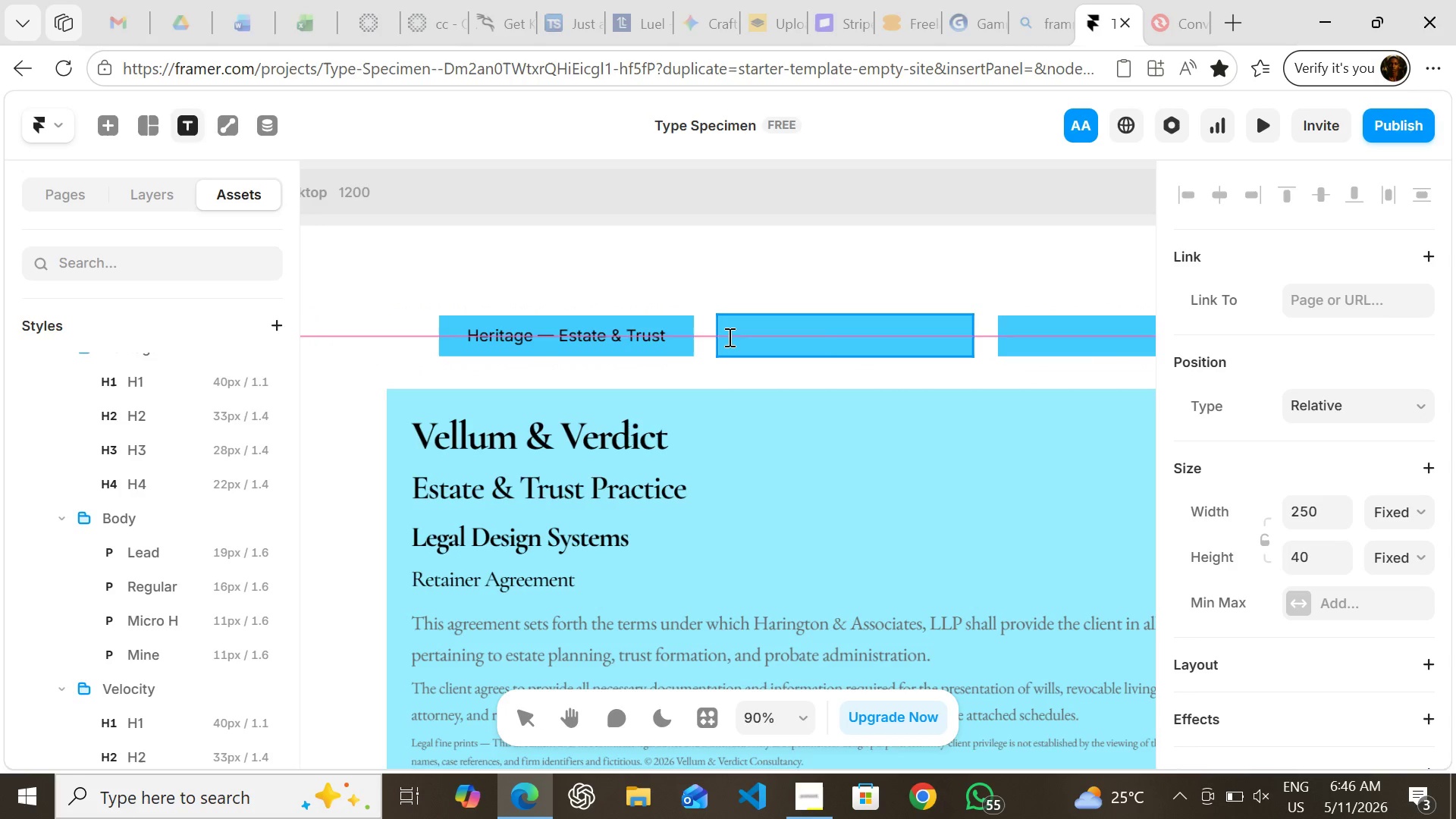 
left_click([728, 337])
 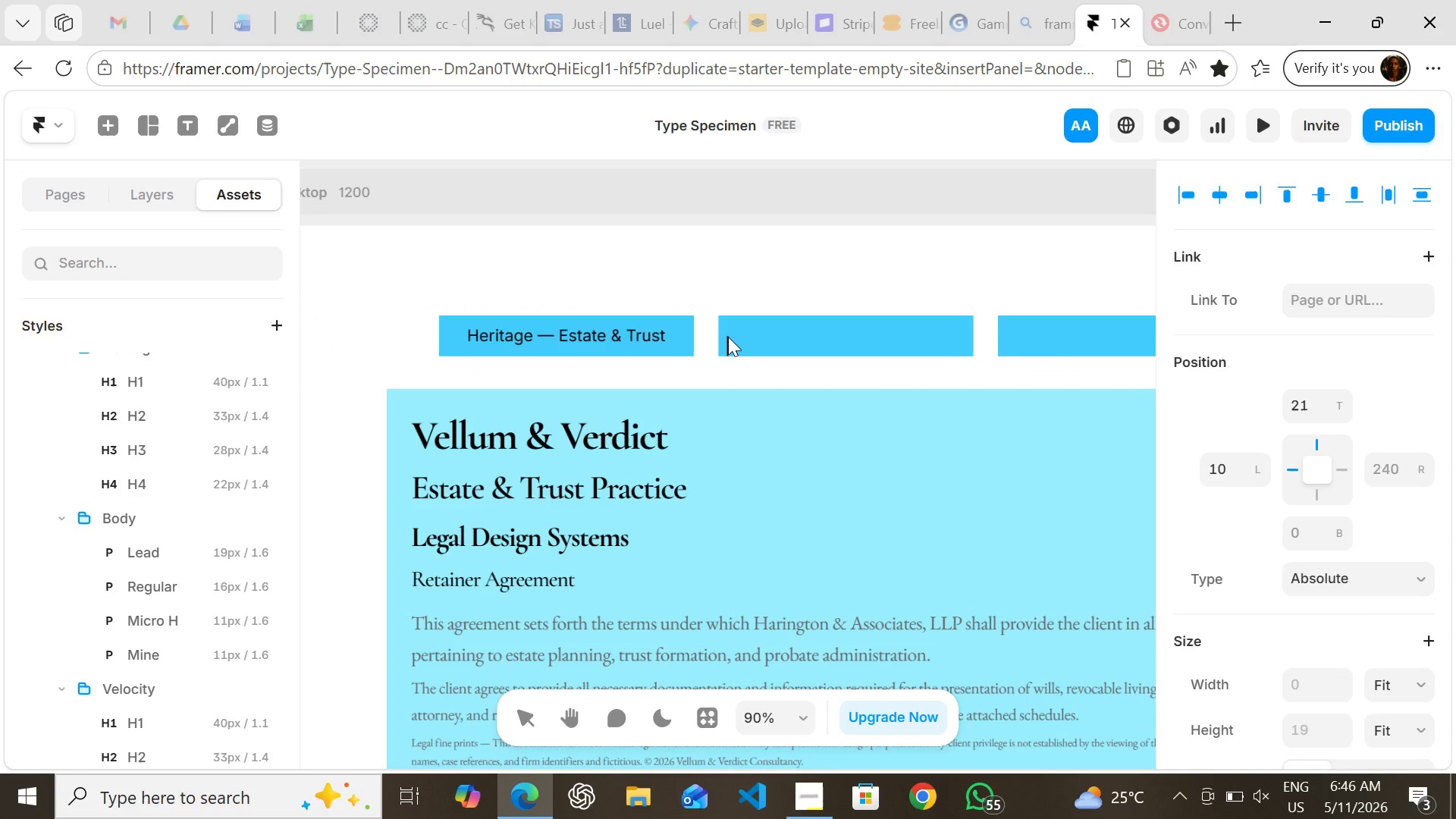 
type(Velocity -- )
 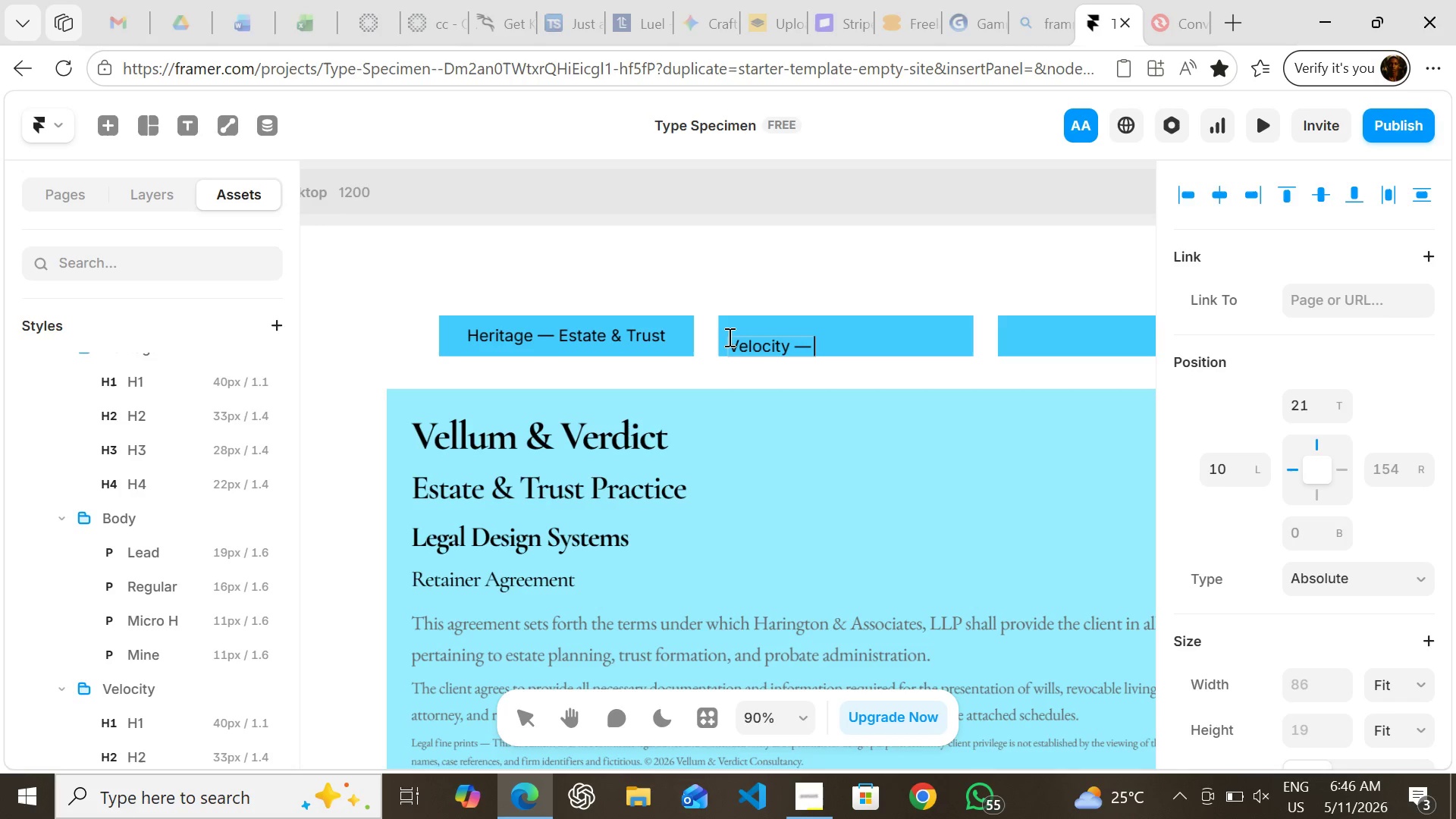 
type(Personal inju)
 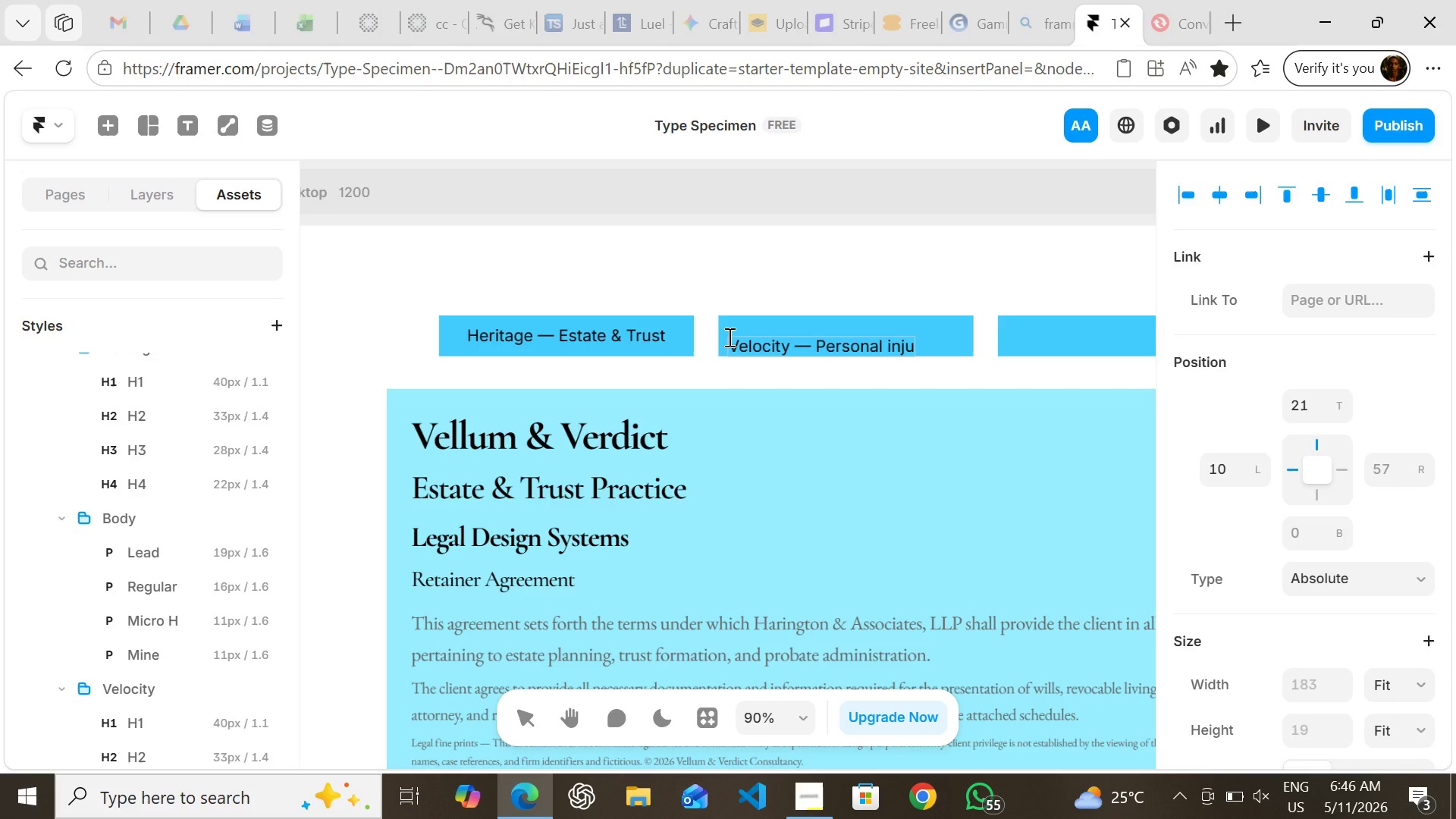 
type(ry)
 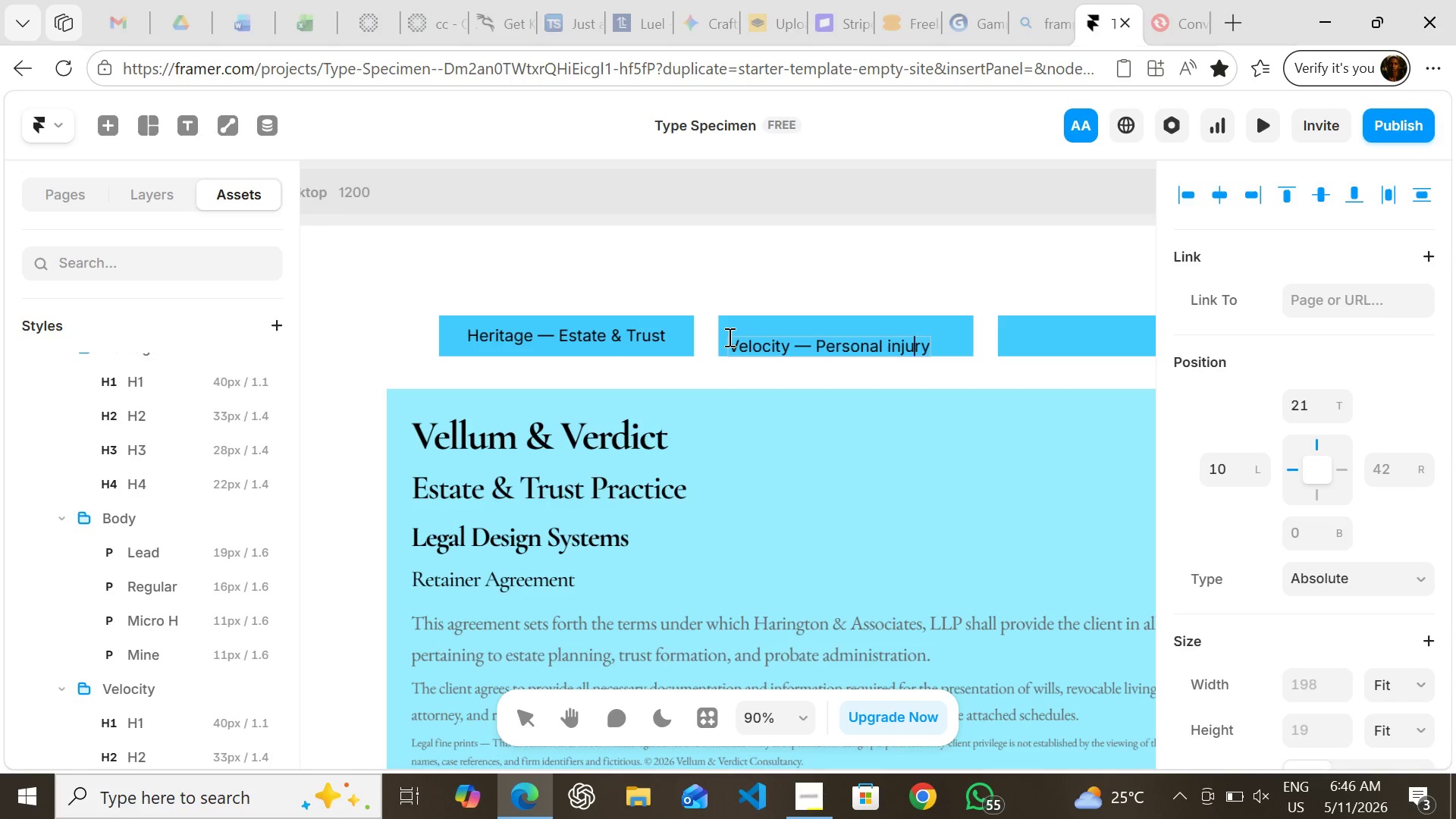 
key(ArrowLeft)
 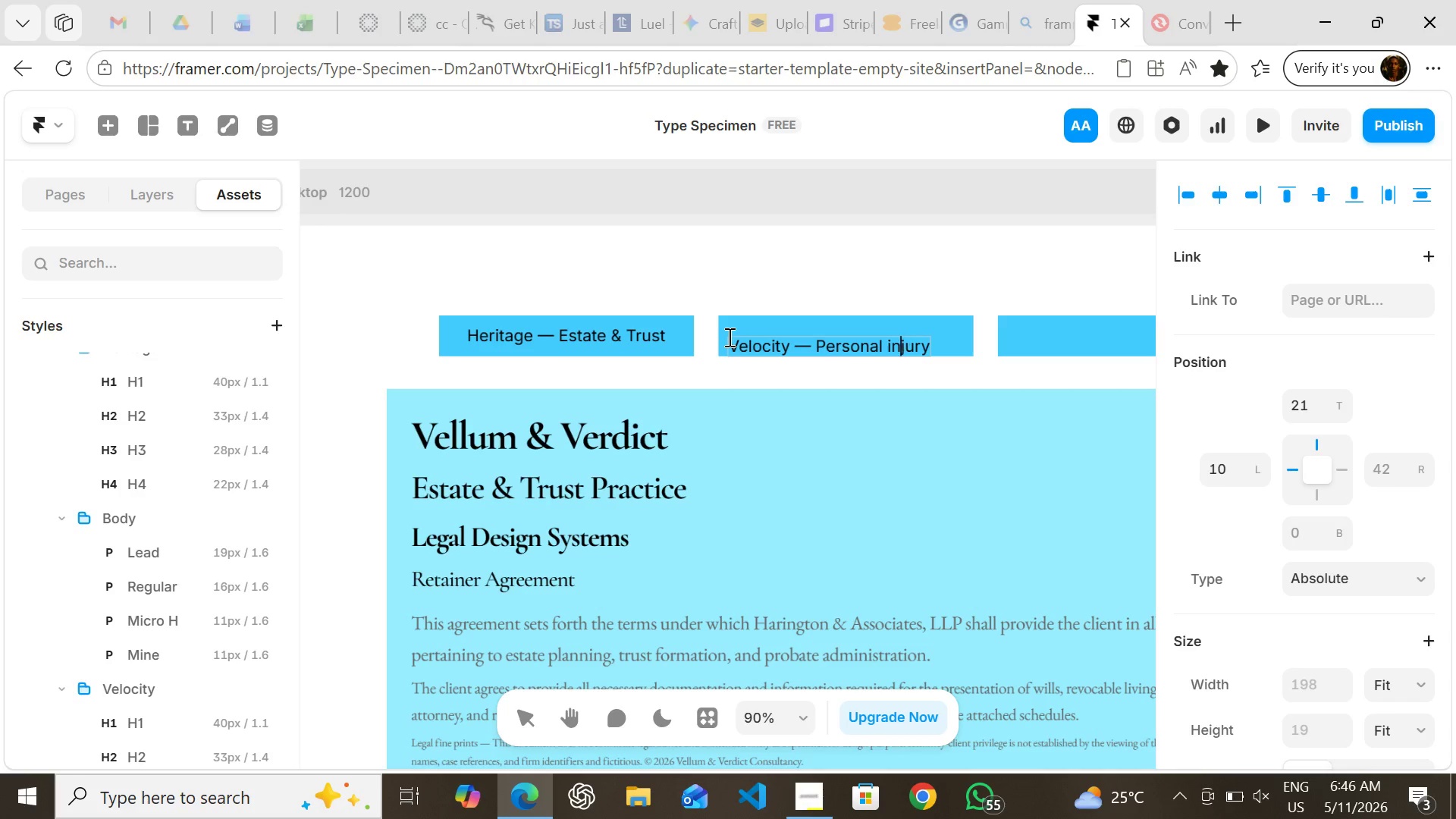 
key(ArrowLeft)
 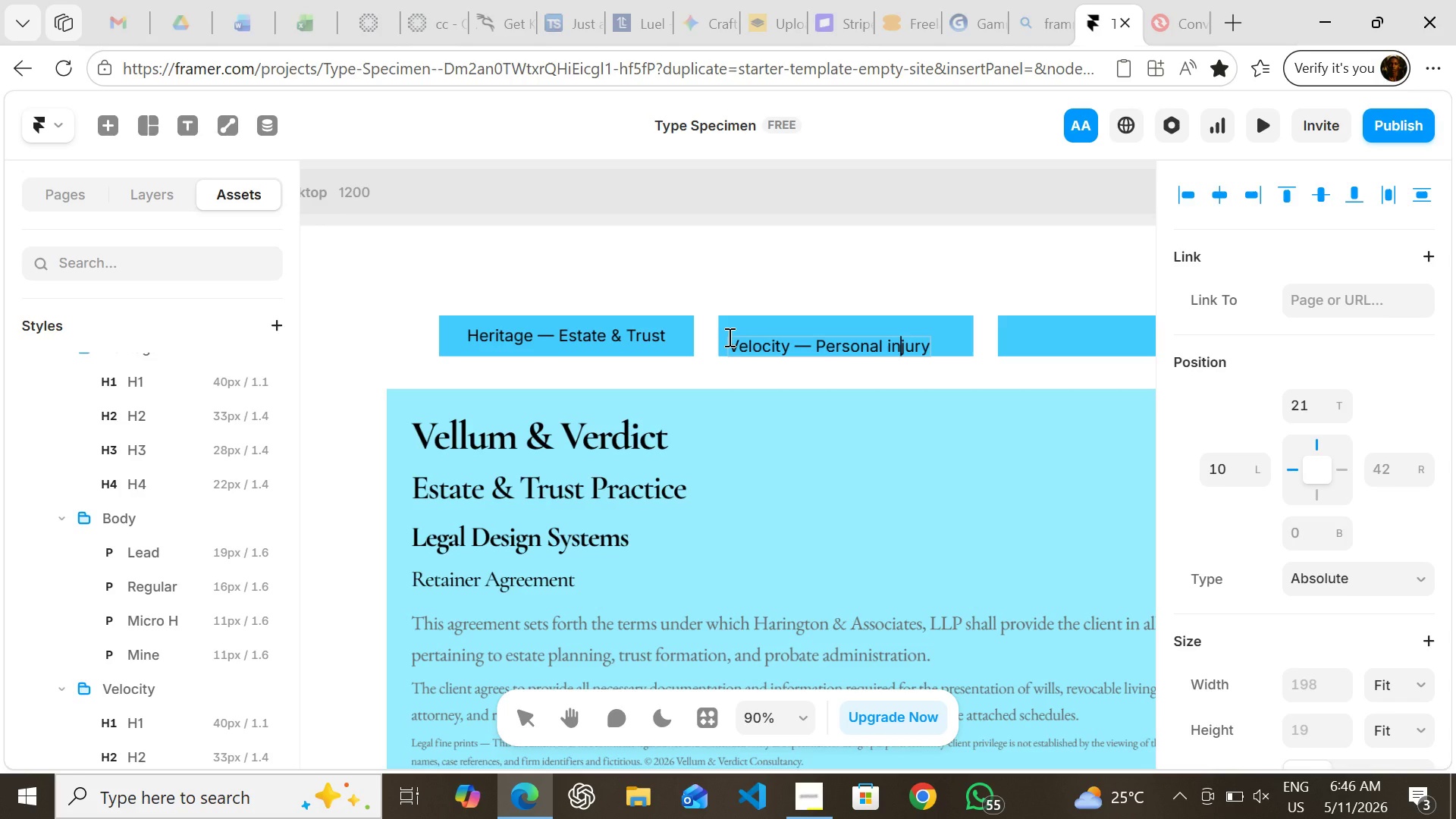 
key(ArrowLeft)
 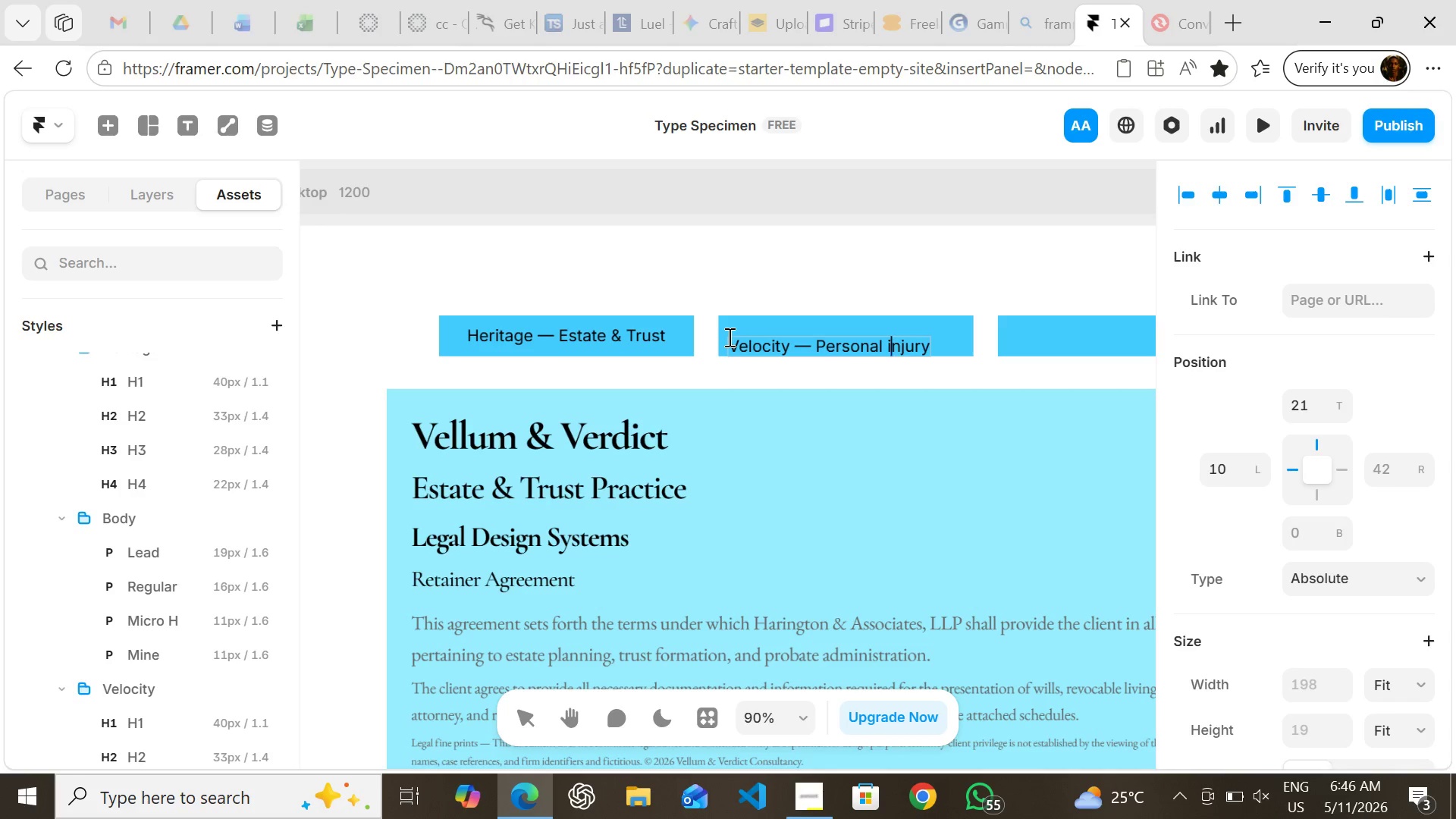 
key(ArrowLeft)
 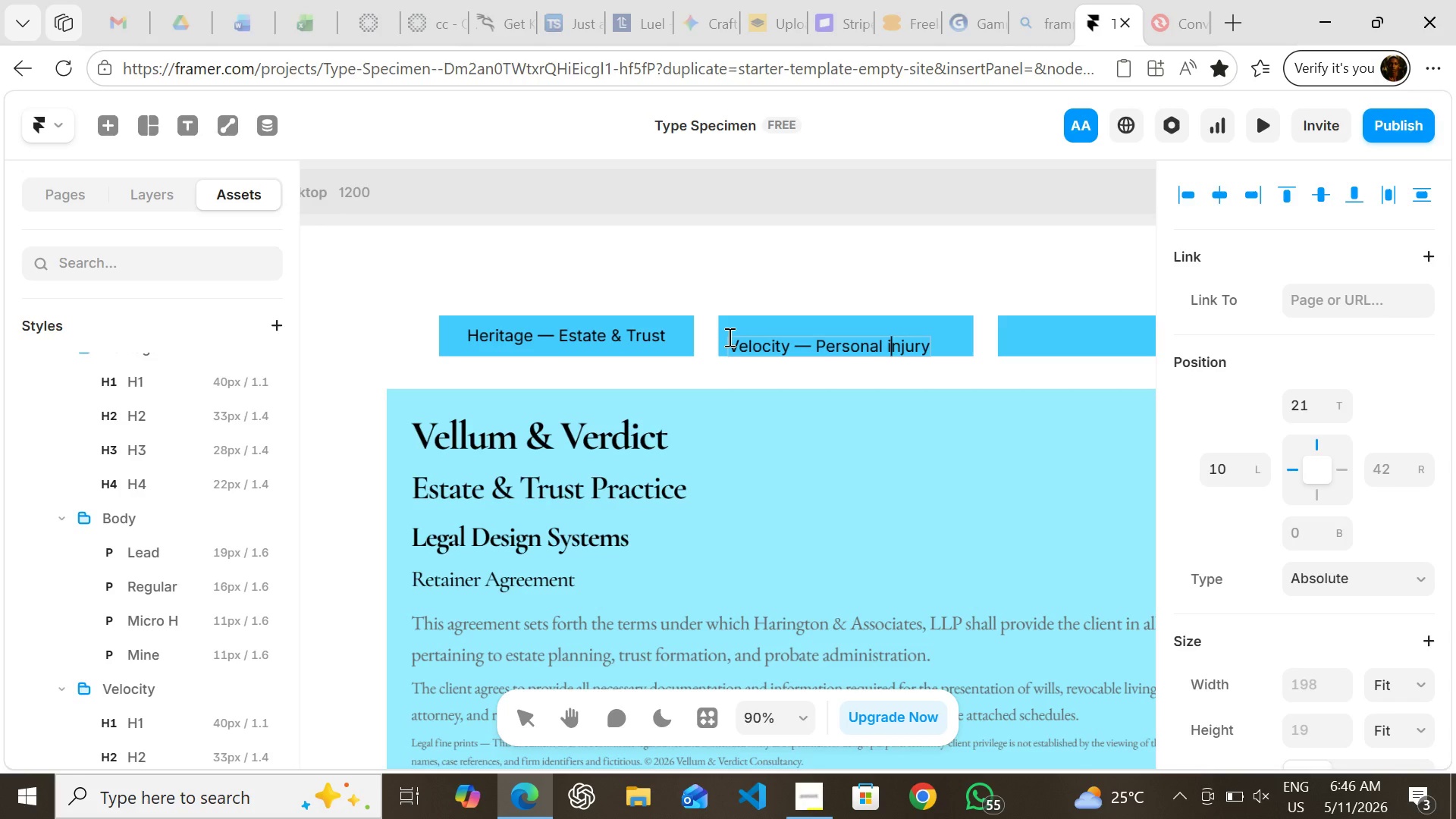 
key(ArrowLeft)
 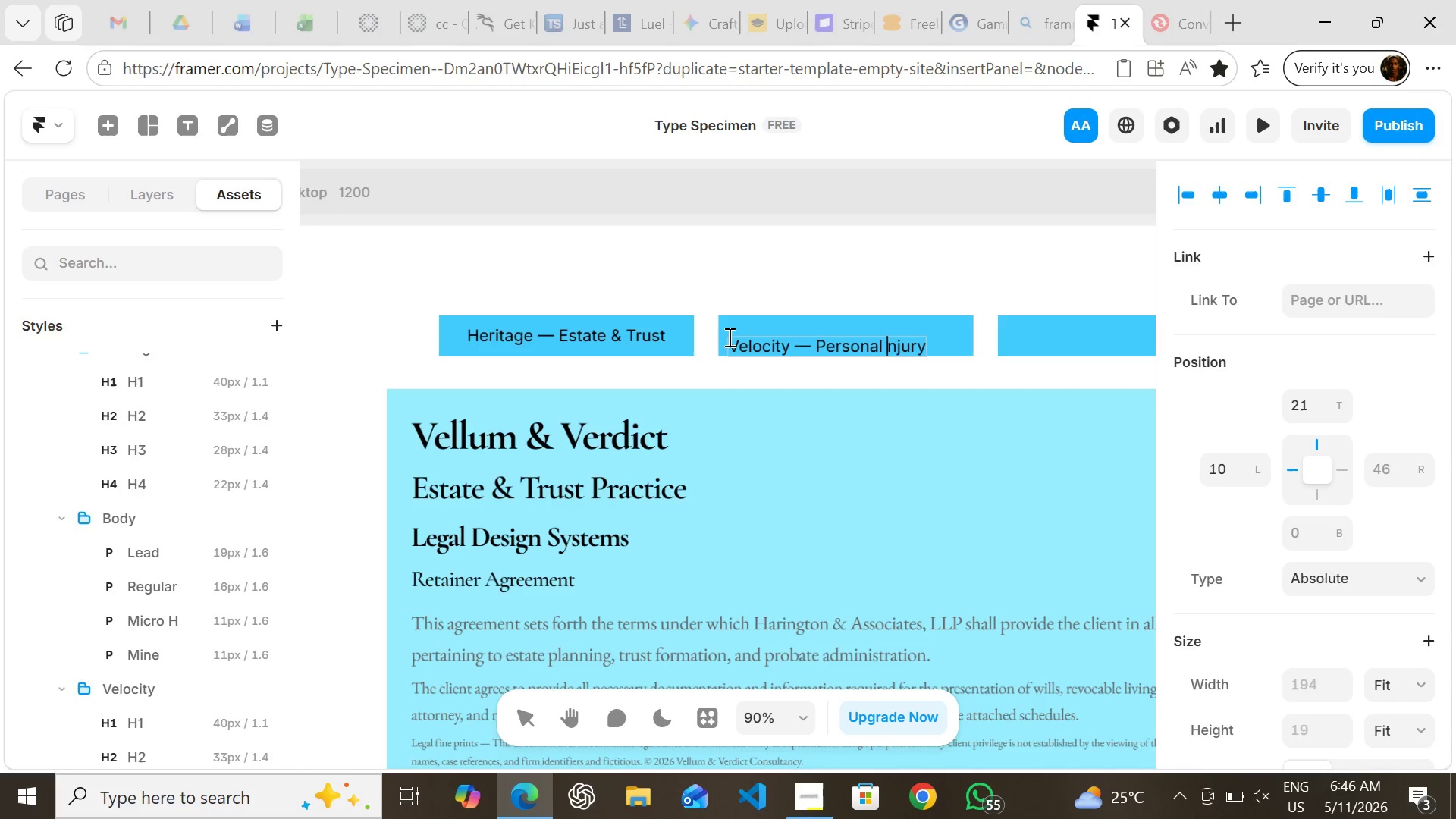 
key(Backspace)
 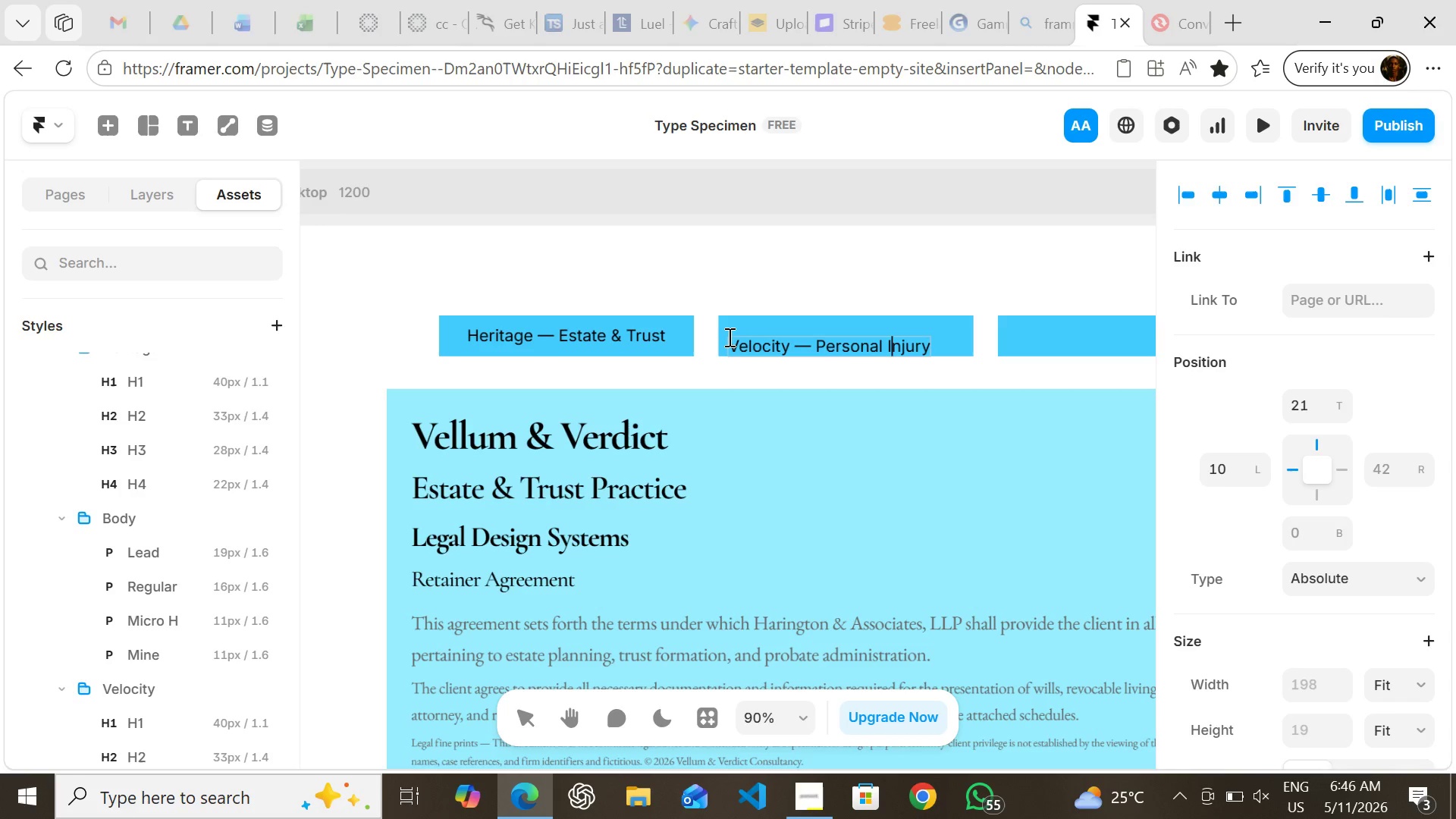 
key(Shift+ShiftLeft)
 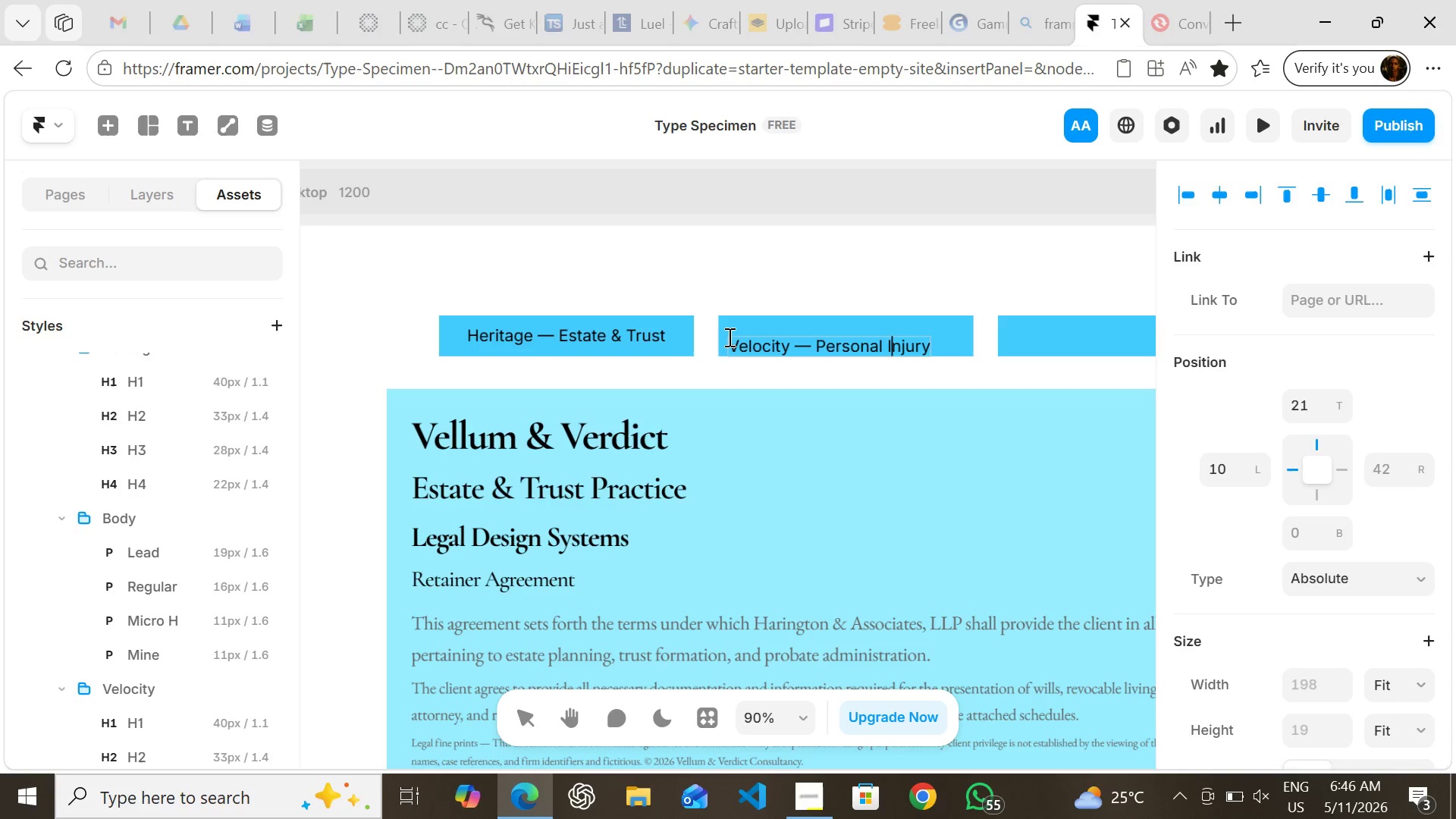 
key(Shift+I)
 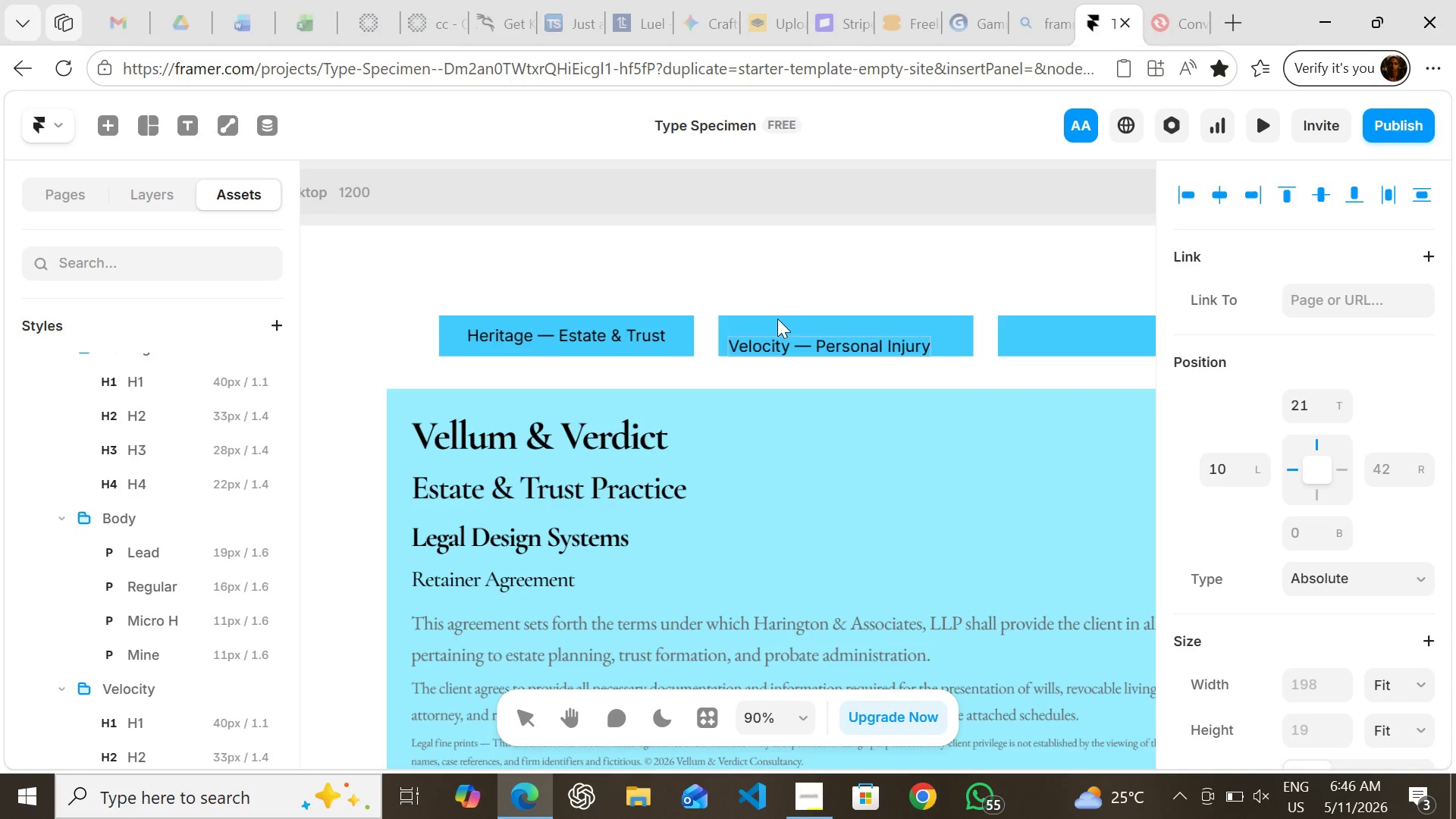 
left_click([742, 322])
 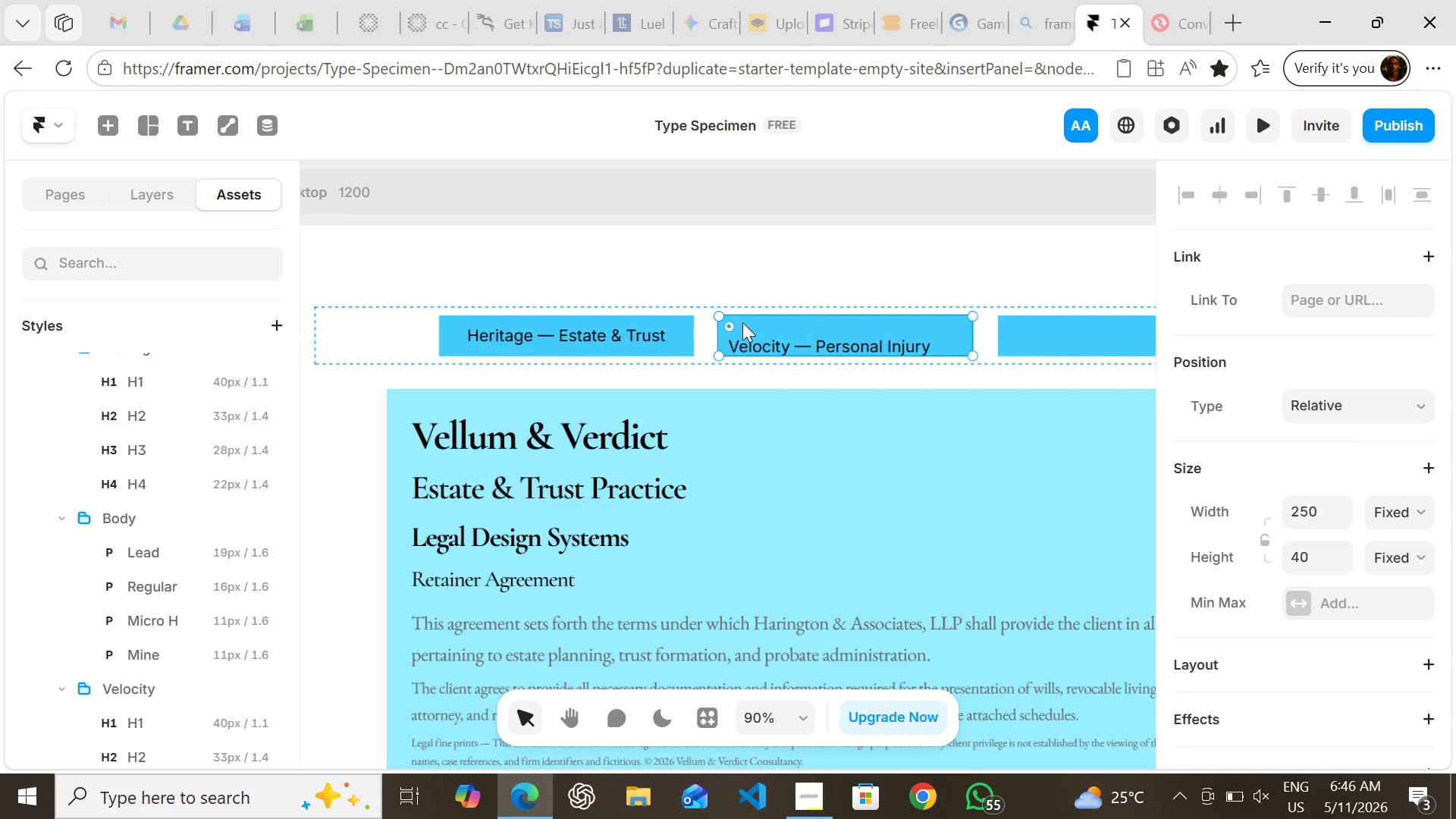 
left_click([742, 322])
 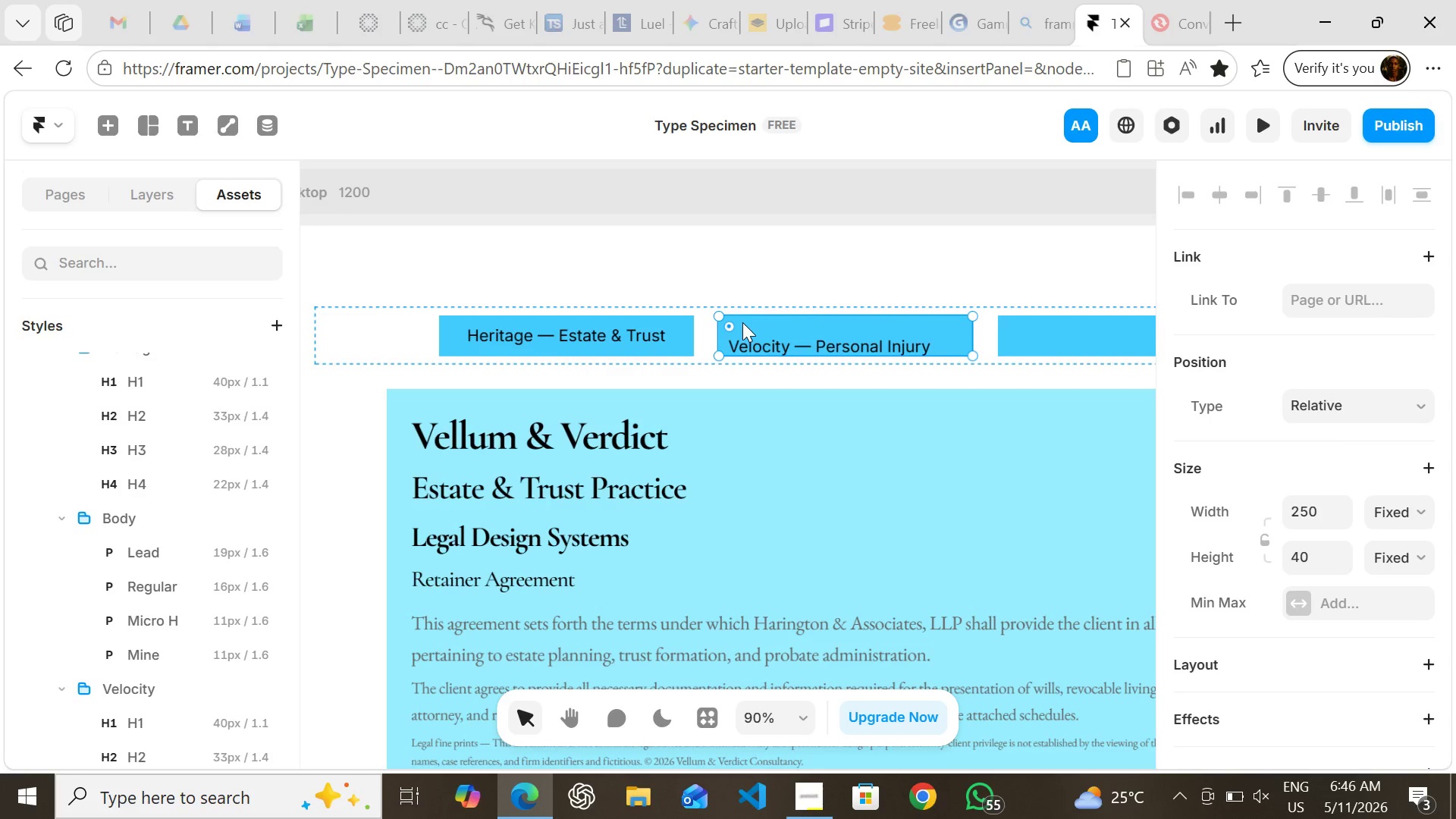 
left_click([742, 322])
 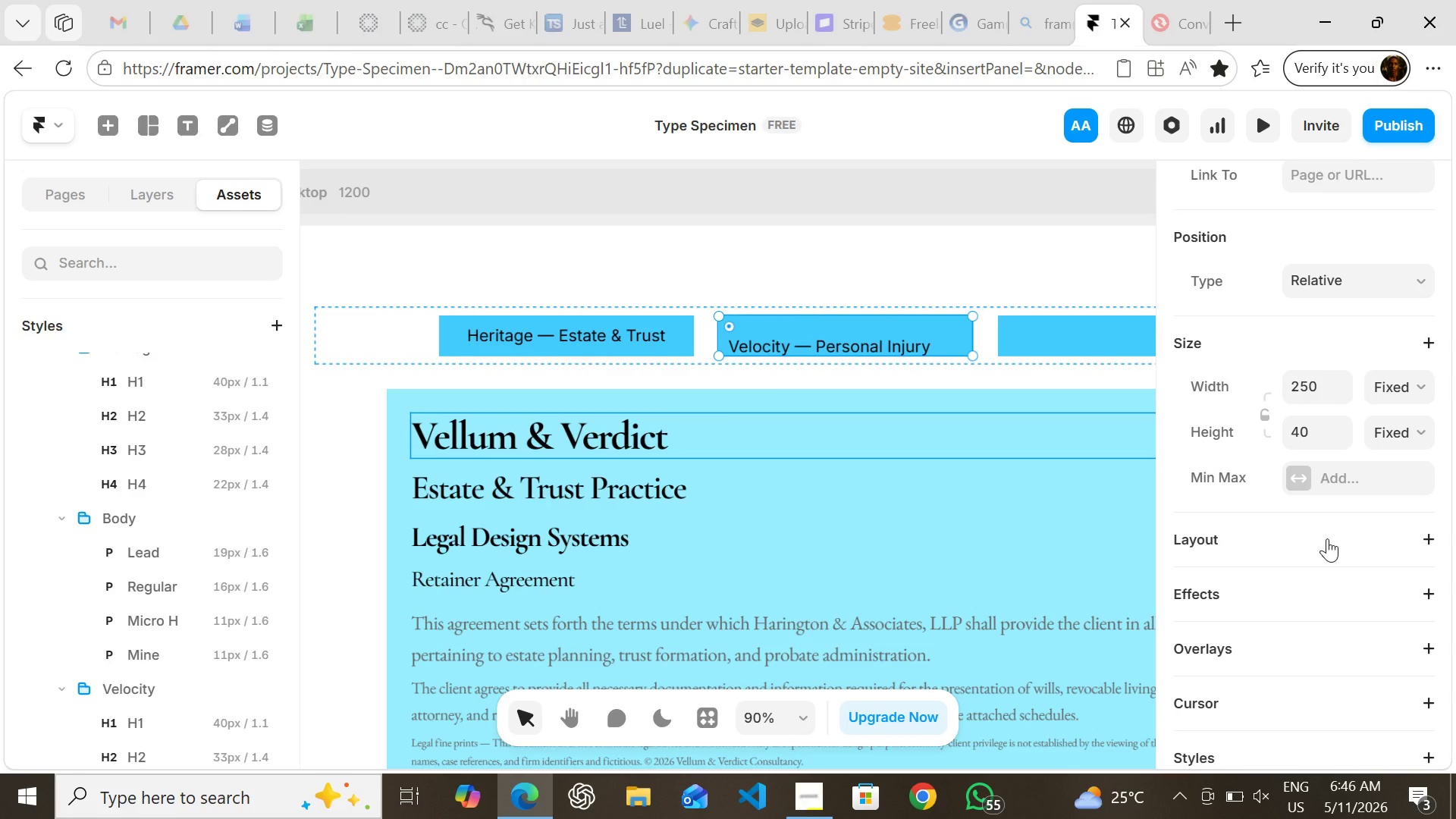 
left_click([1327, 538])
 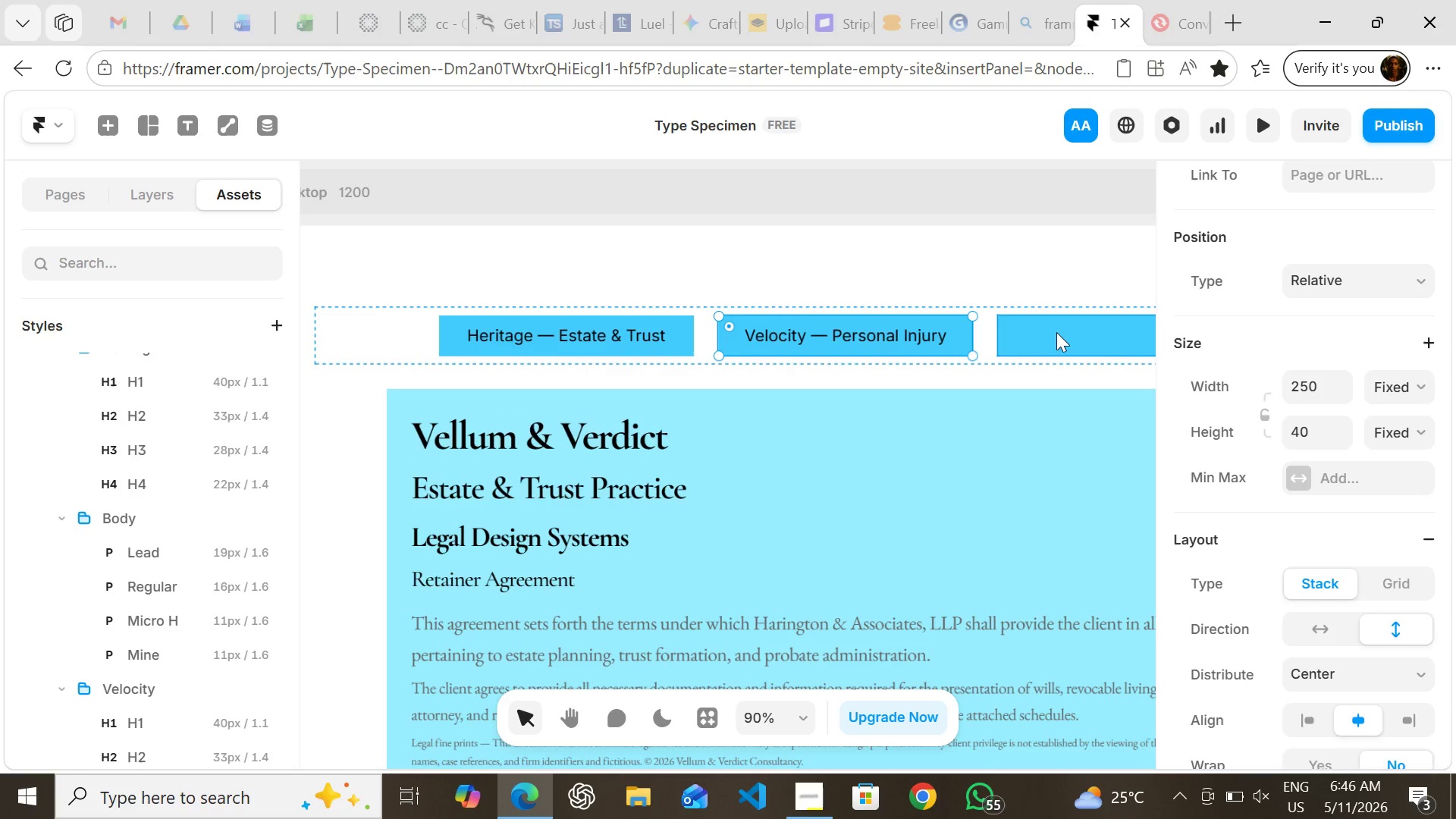 
left_click([1056, 332])
 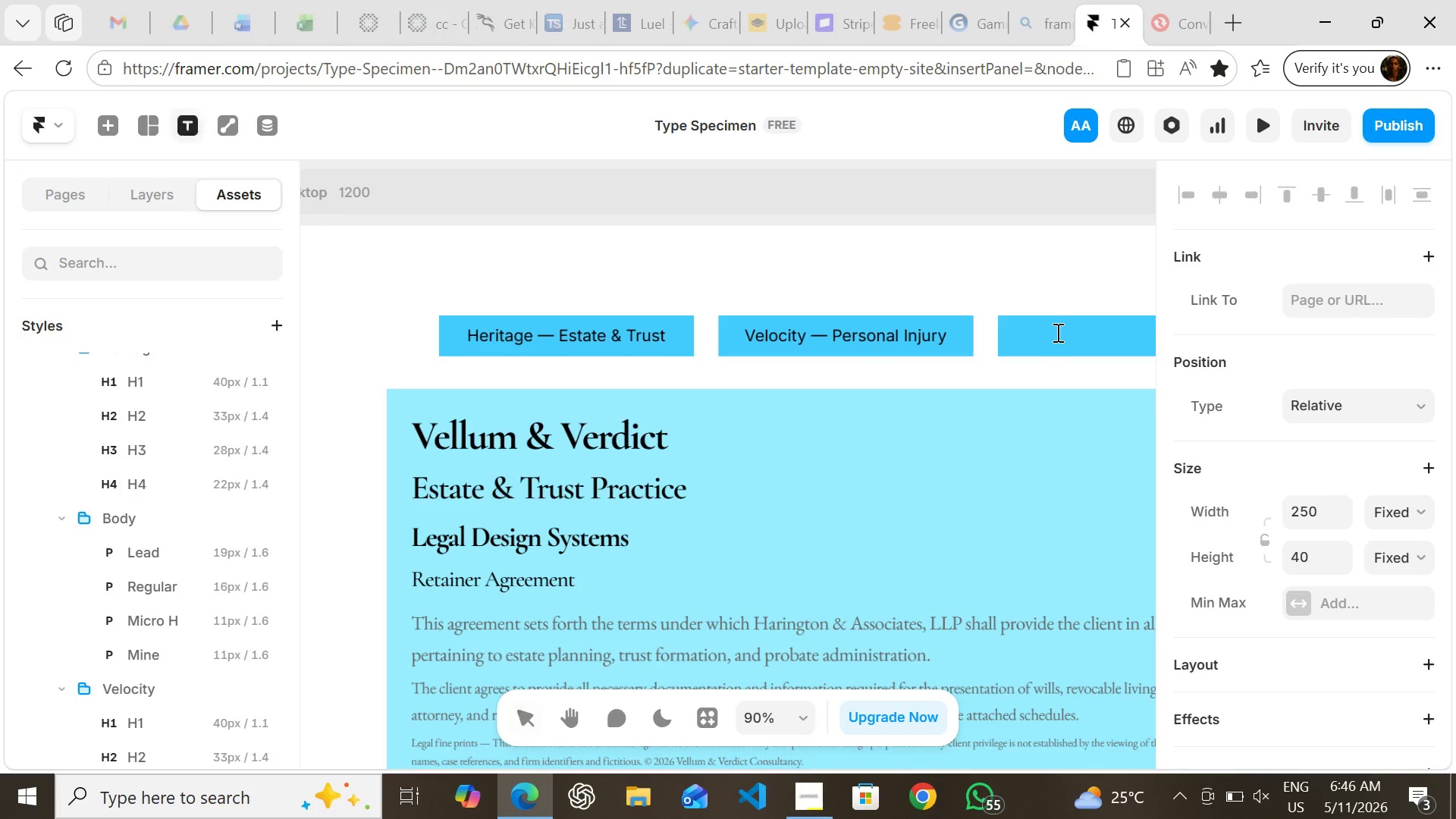 
key(T)
 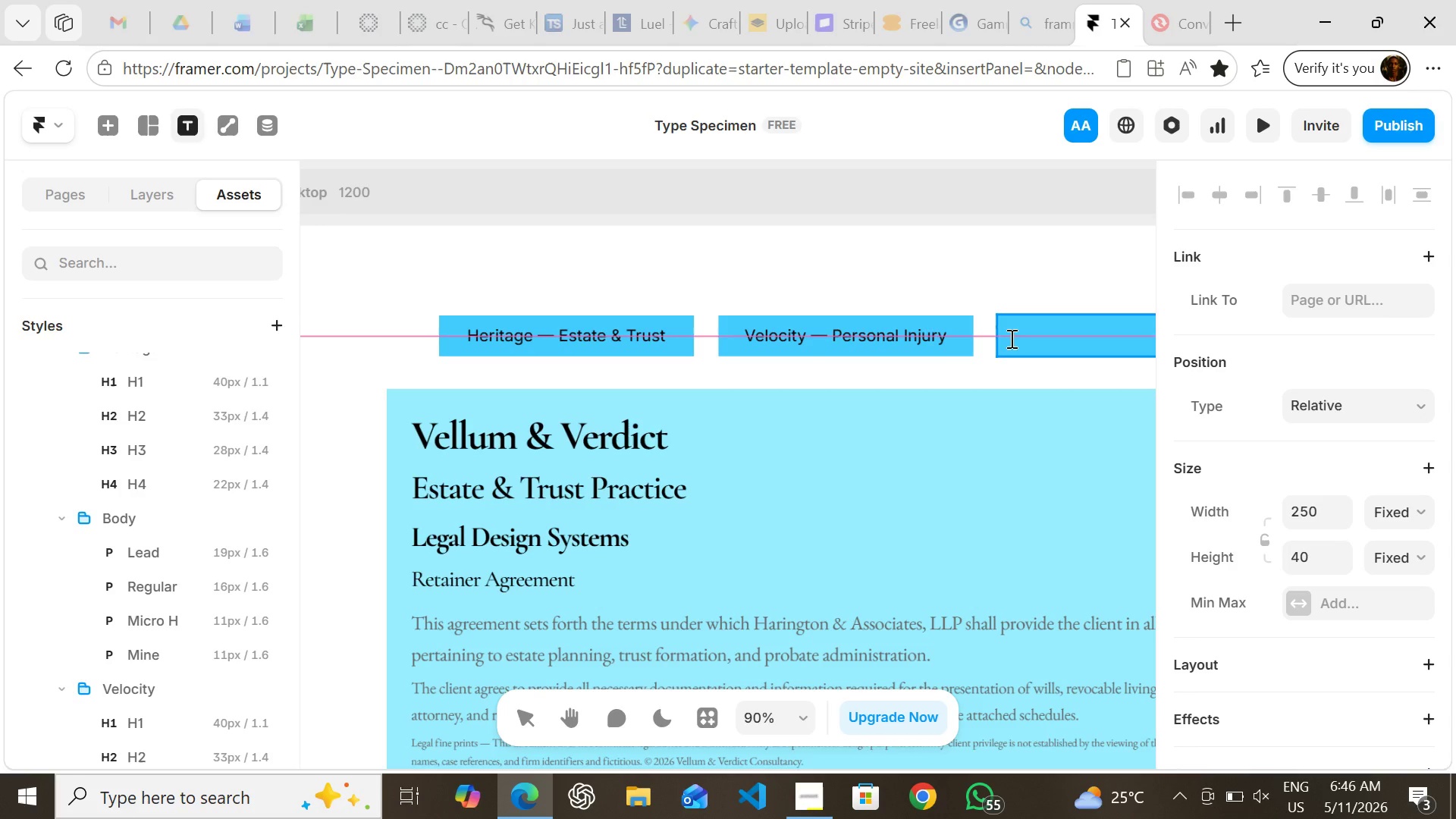 
left_click([1010, 338])
 